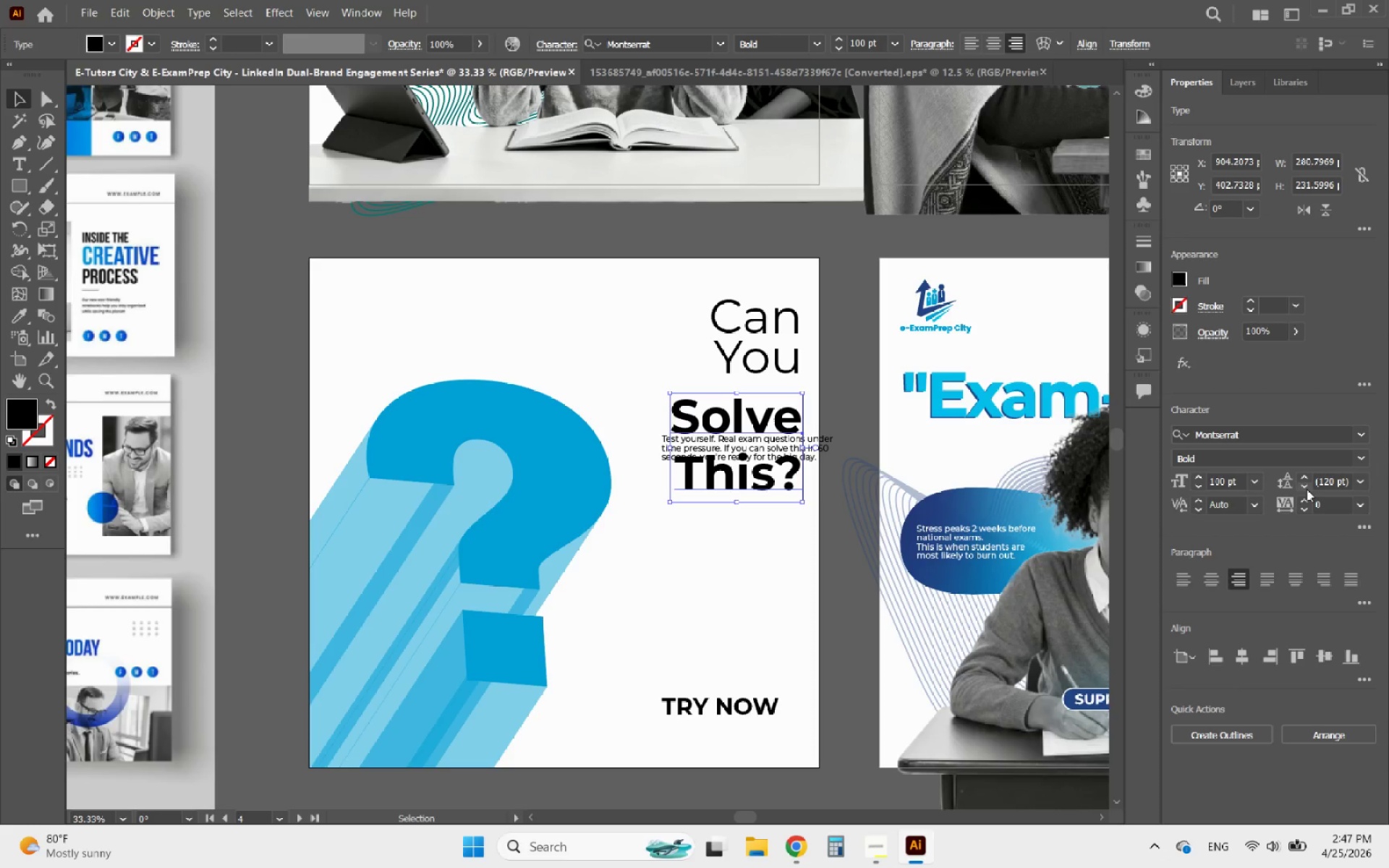 
left_click([1307, 489])
 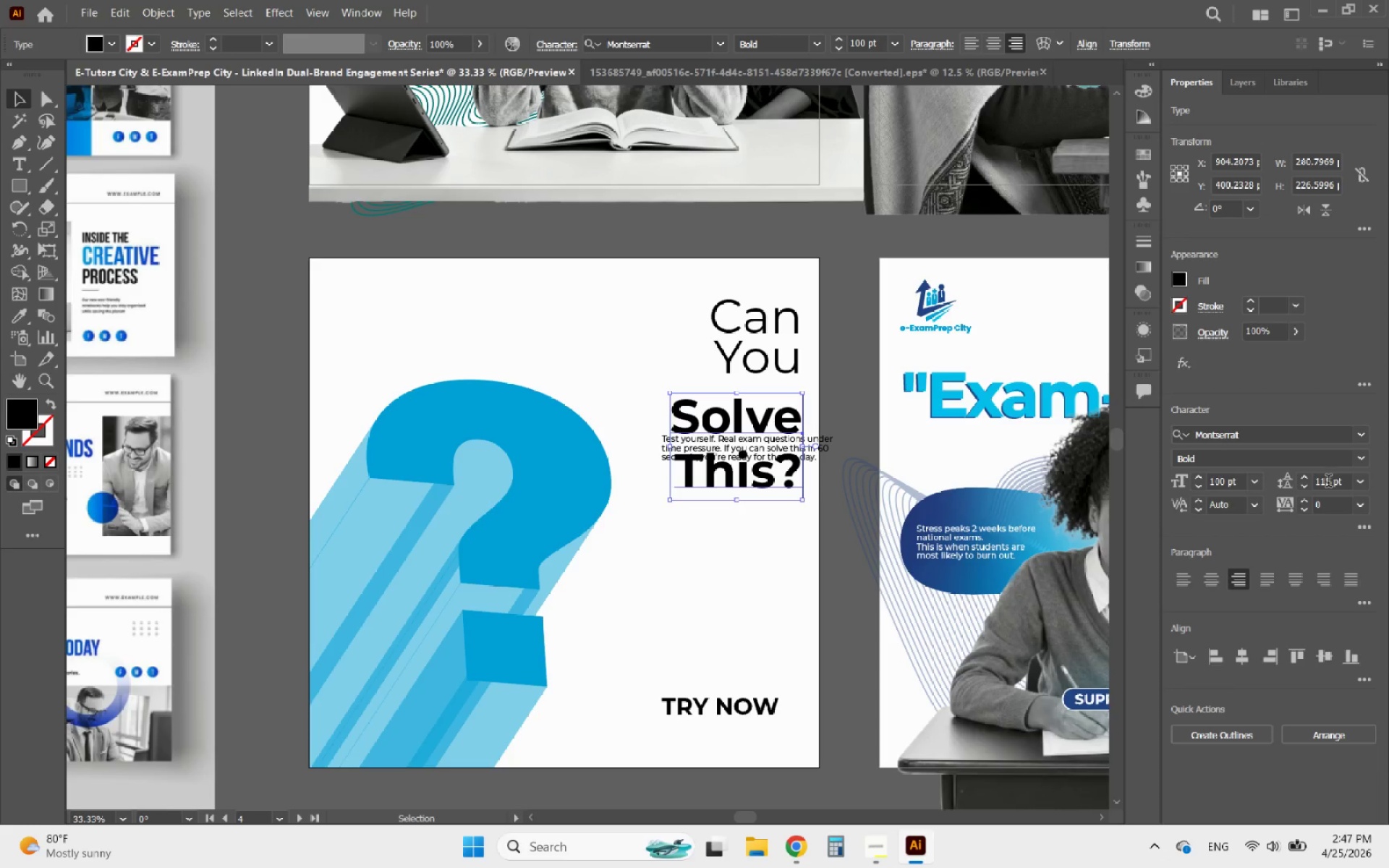 
left_click_drag(start_coordinate=[1328, 482], to_coordinate=[1317, 482])
 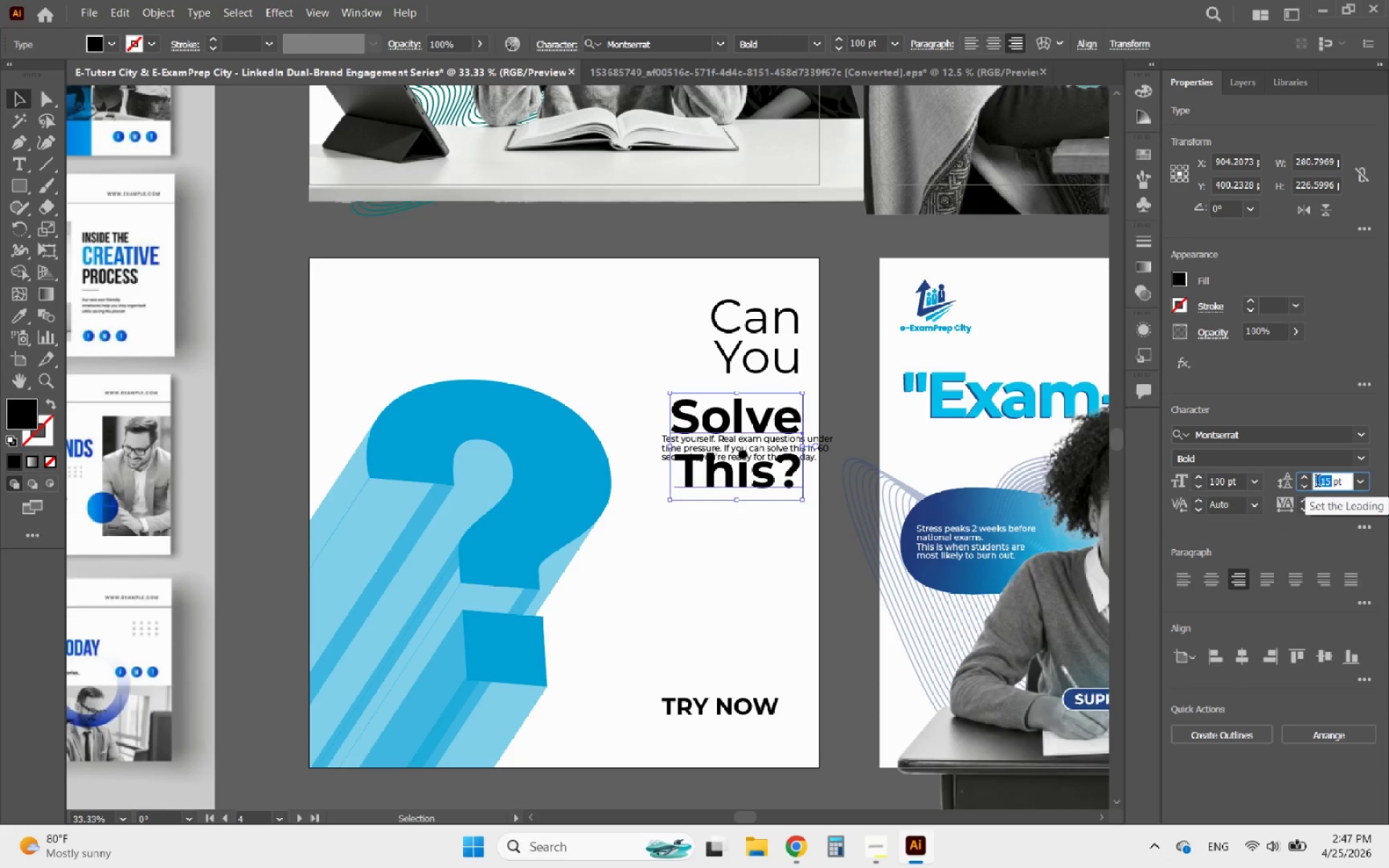 
type(100)
 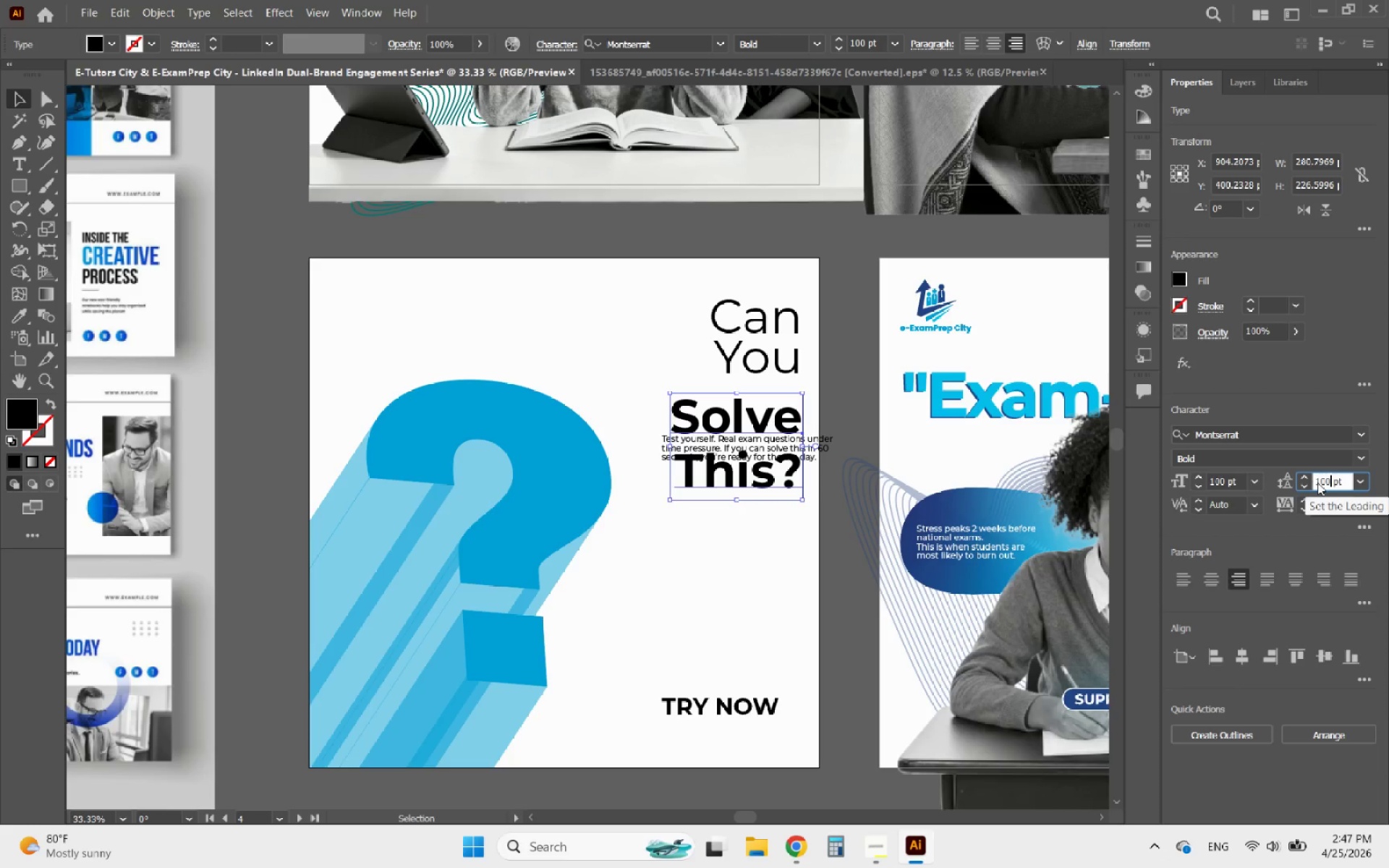 
key(Enter)
 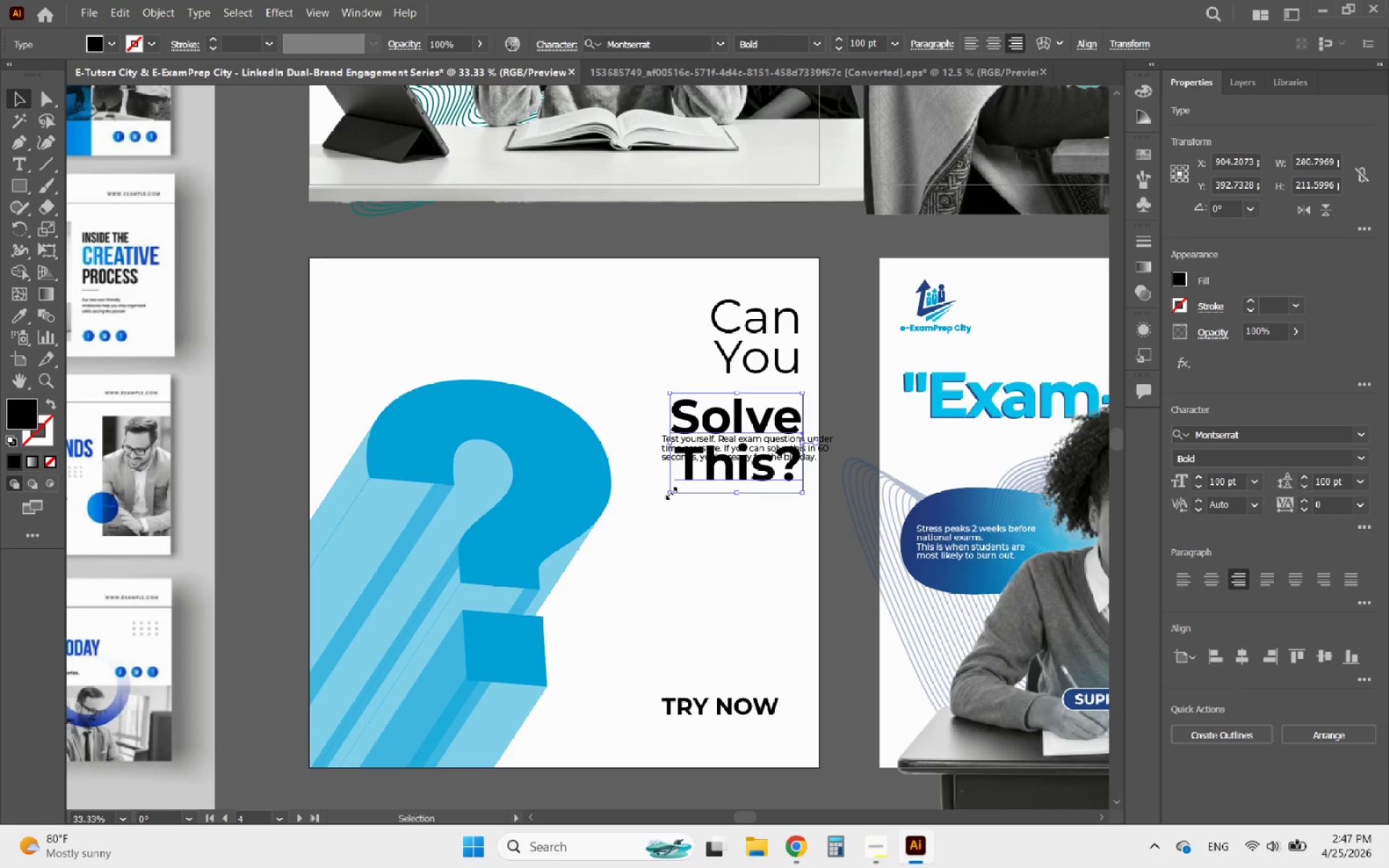 
hold_key(key=ShiftLeft, duration=1.86)
left_click_drag(start_coordinate=[667, 491], to_coordinate=[644, 527])
 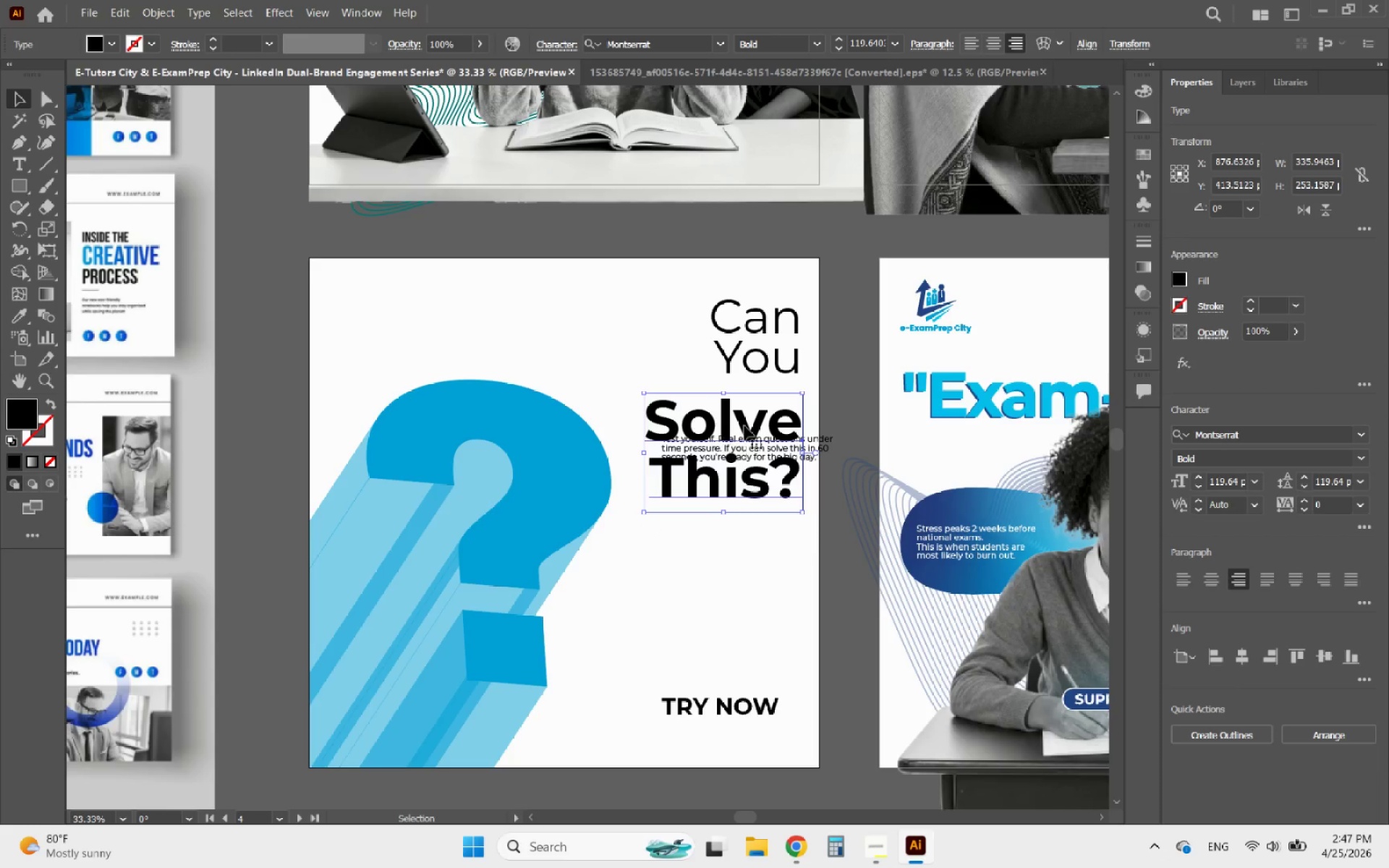 
left_click_drag(start_coordinate=[744, 426], to_coordinate=[744, 460])
 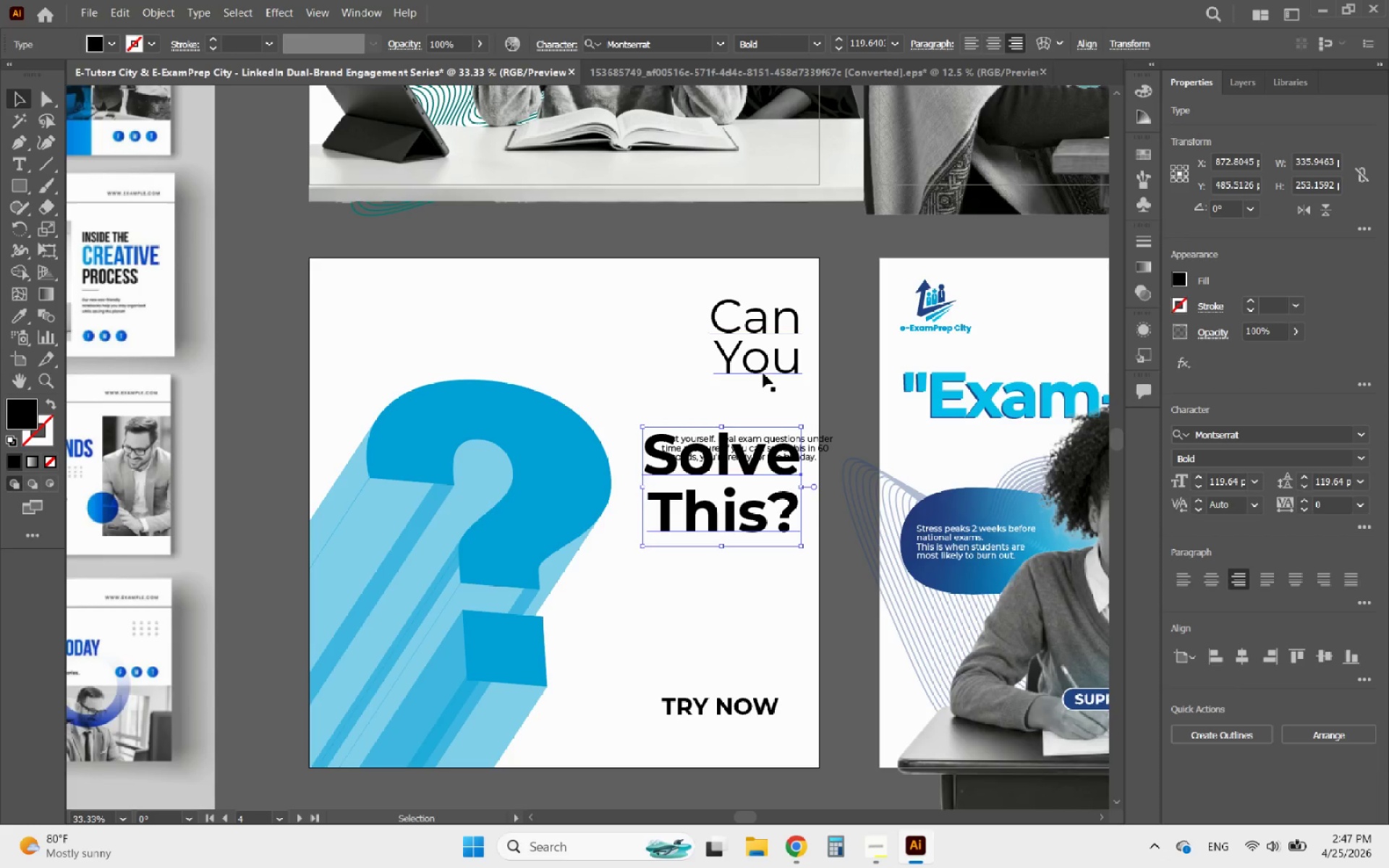 
left_click_drag(start_coordinate=[761, 370], to_coordinate=[762, 423])
 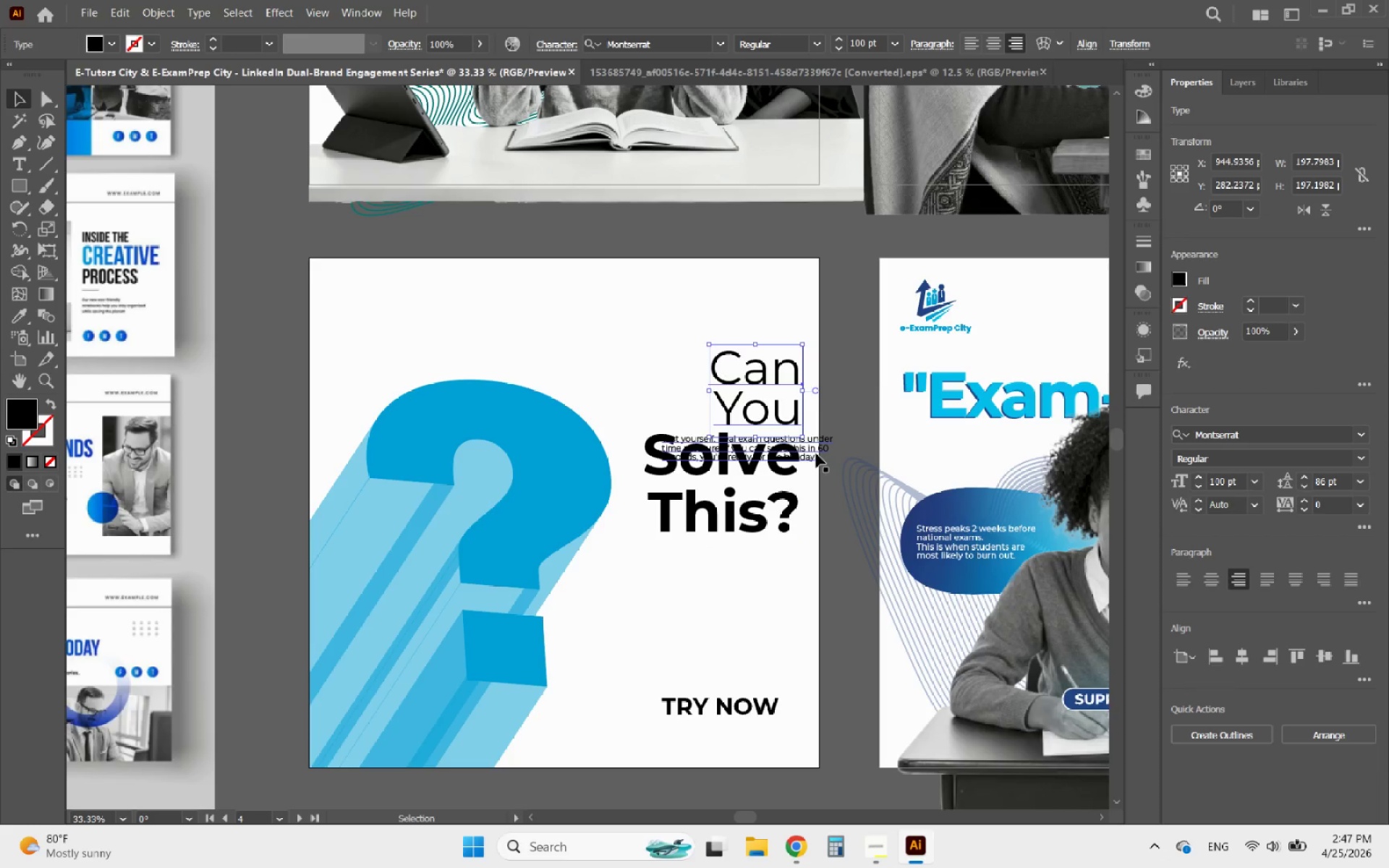 
hold_key(key=ShiftLeft, duration=1.31)
 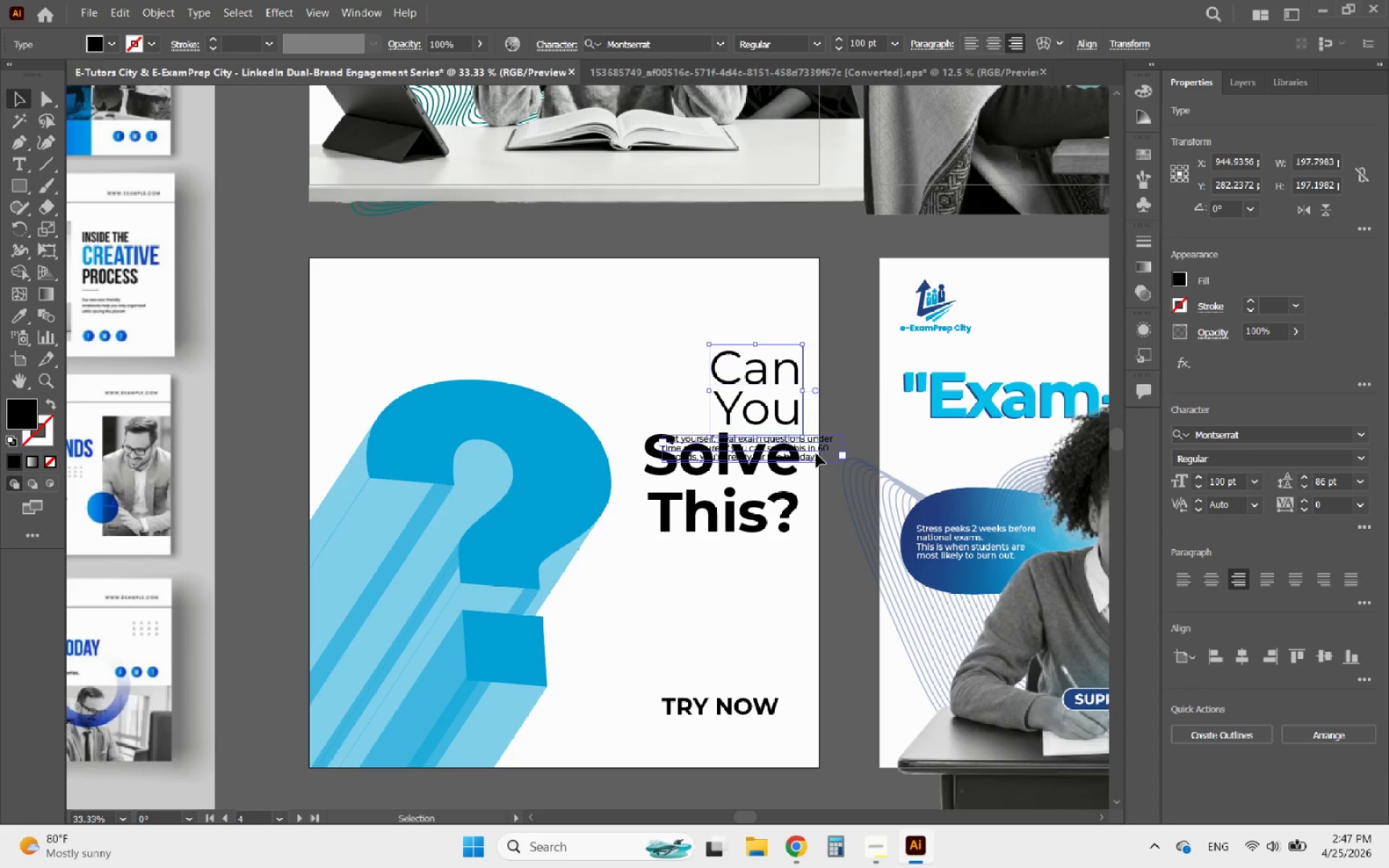 
left_click_drag(start_coordinate=[816, 454], to_coordinate=[802, 561])
 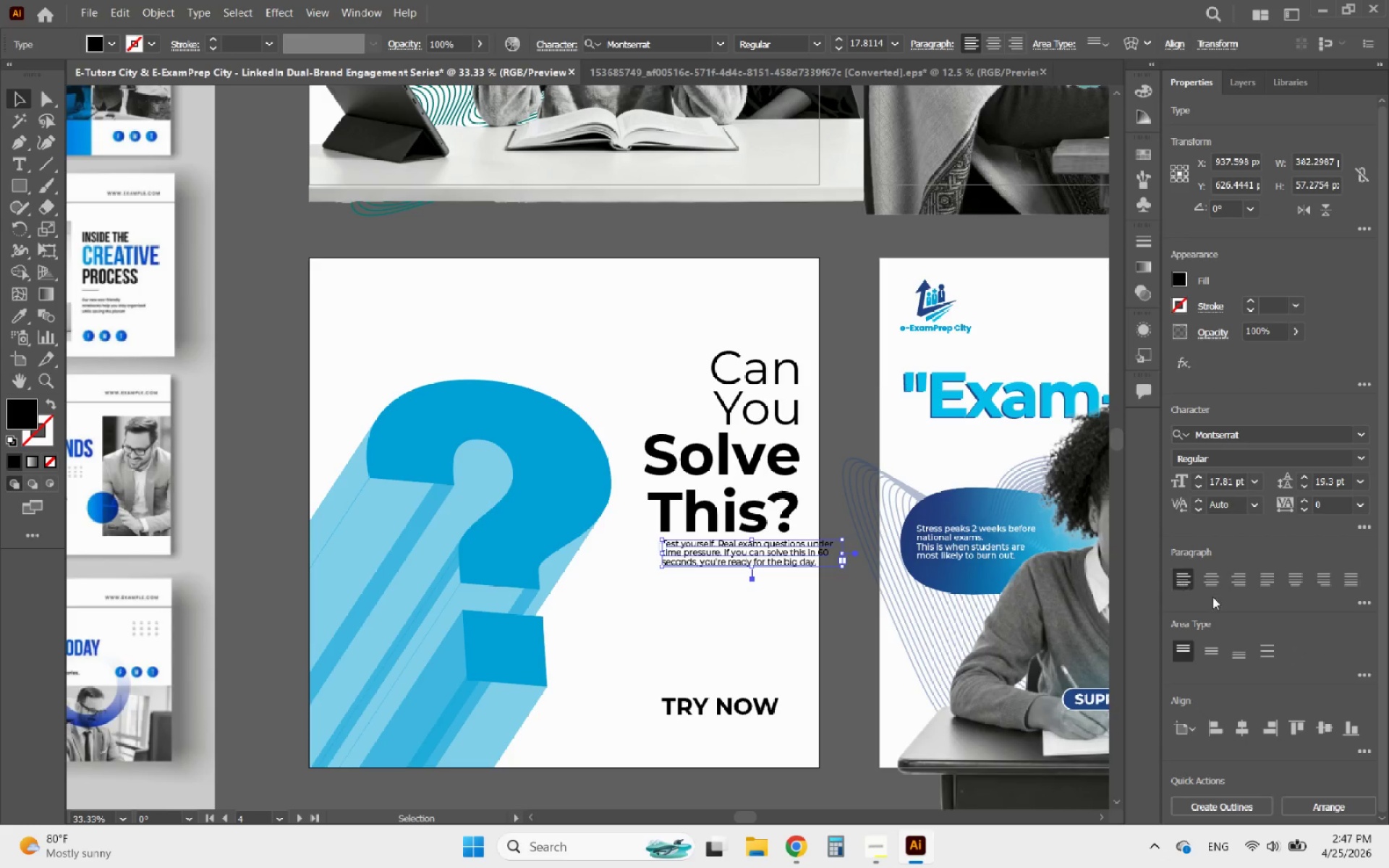 
hold_key(key=ShiftLeft, duration=1.86)
 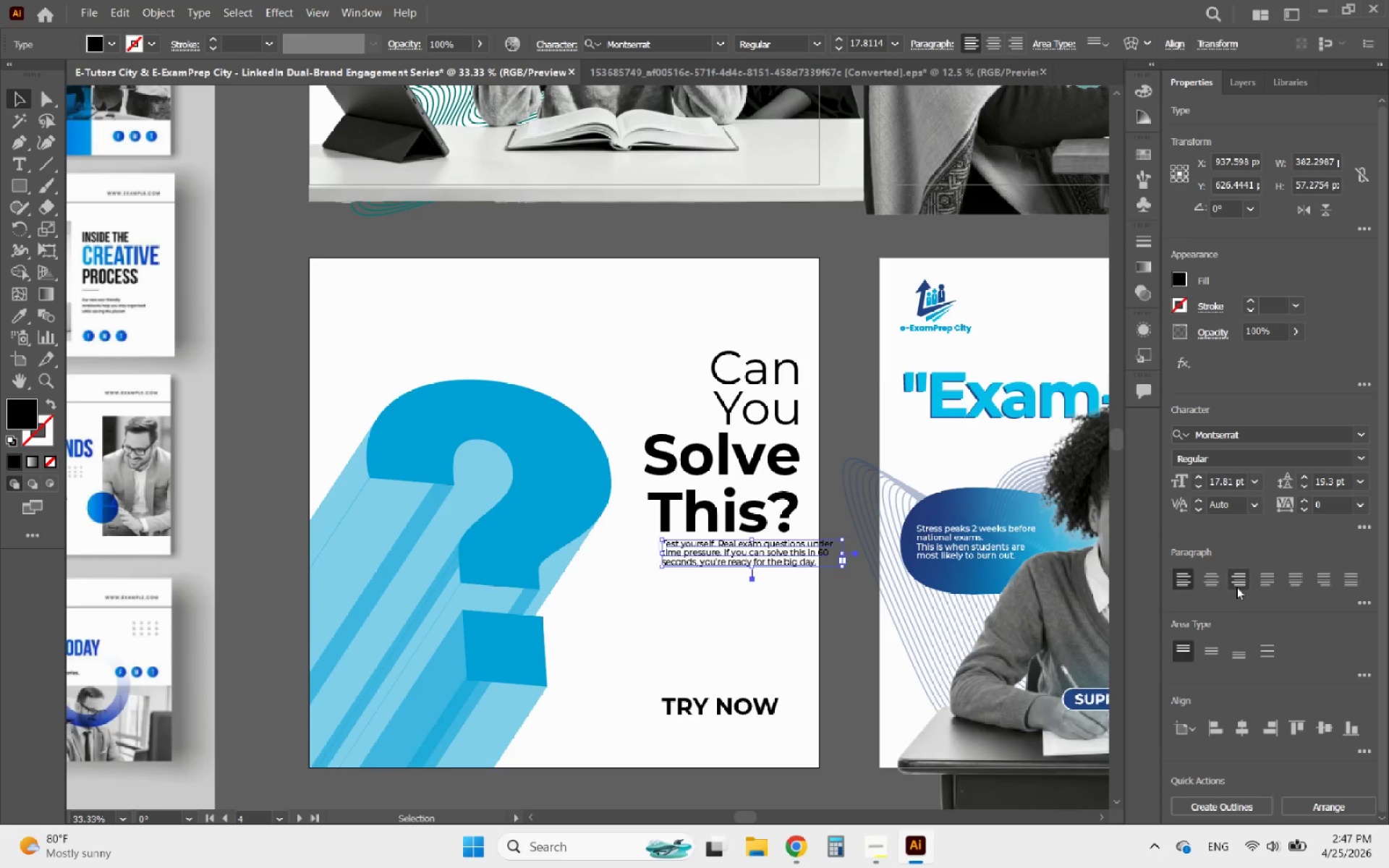 
left_click([1236, 583])
 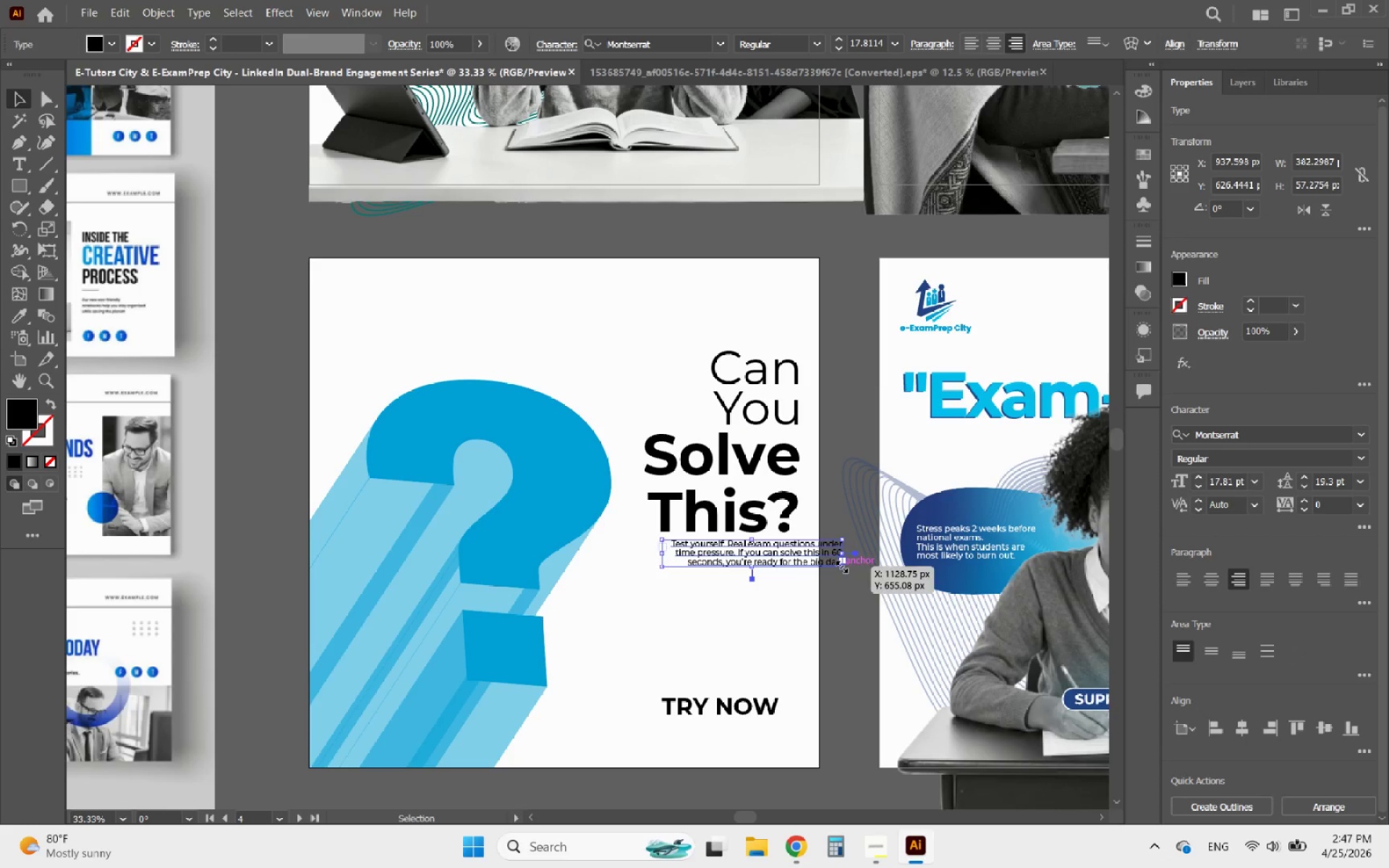 
left_click_drag(start_coordinate=[781, 558], to_coordinate=[736, 567])
 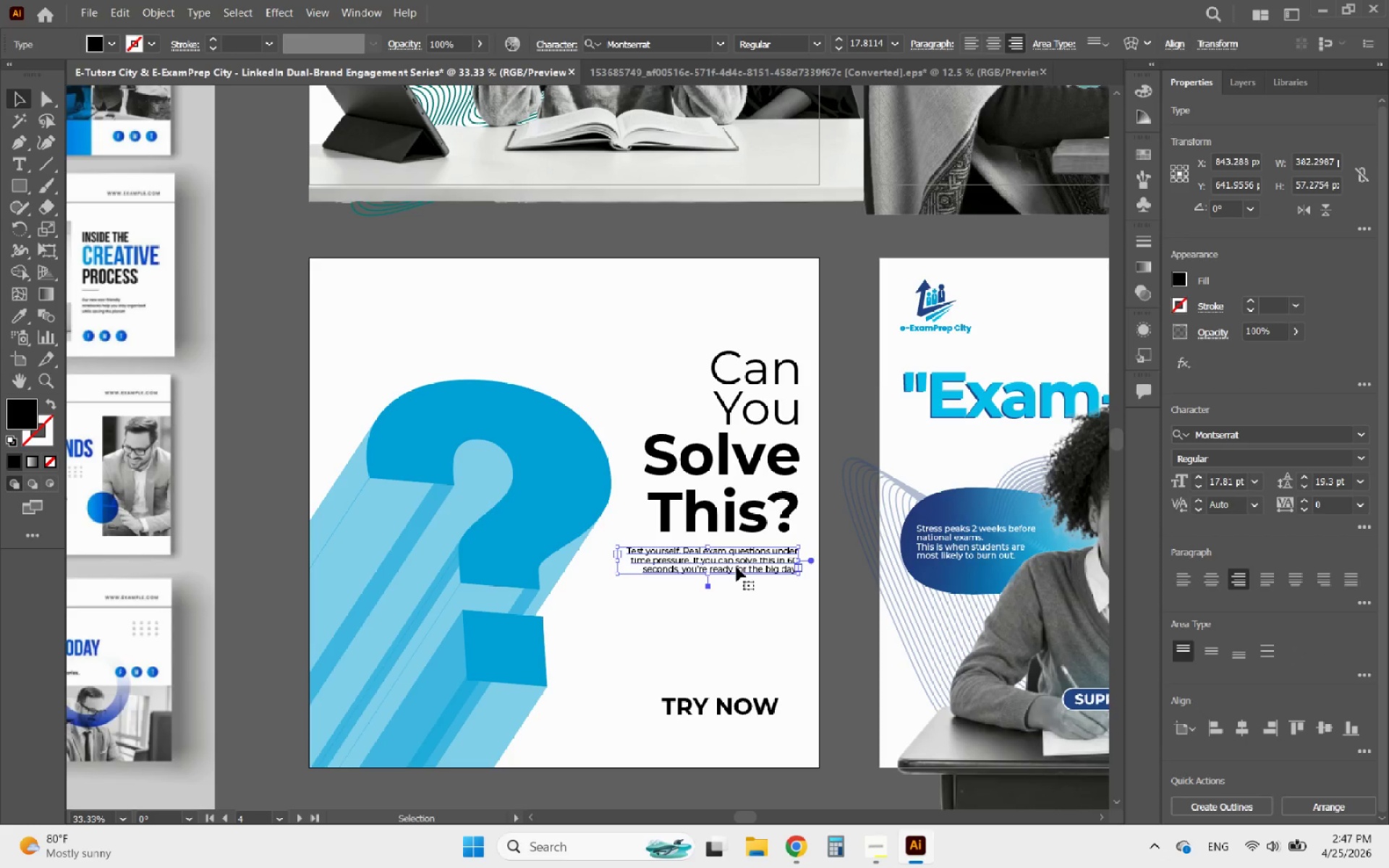 
hold_key(key=AltLeft, duration=3.62)
scroll: coordinate [741, 567], scroll_direction: up, amount: 2.0
 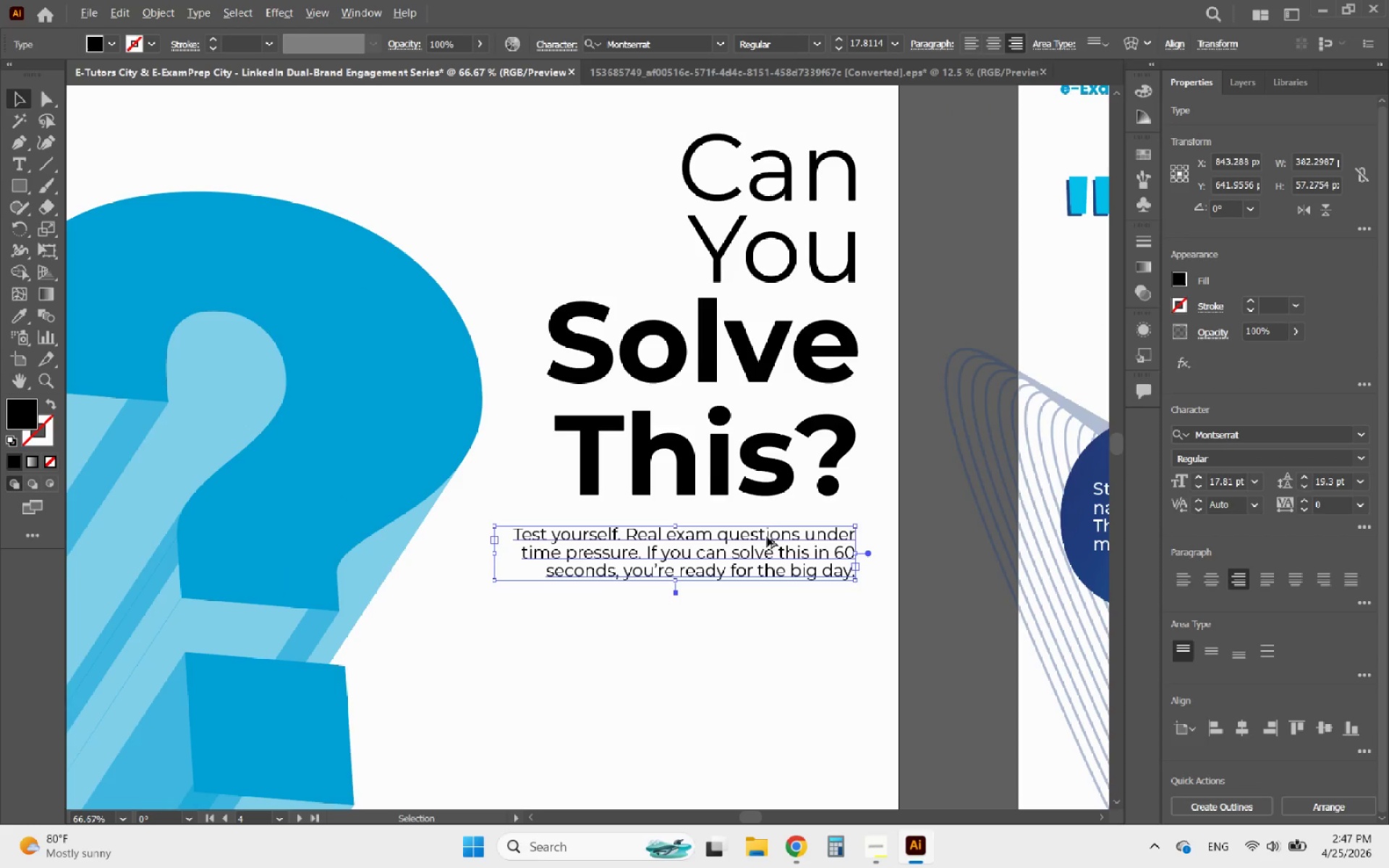 
scroll: coordinate [742, 507], scroll_direction: down, amount: 2.0
 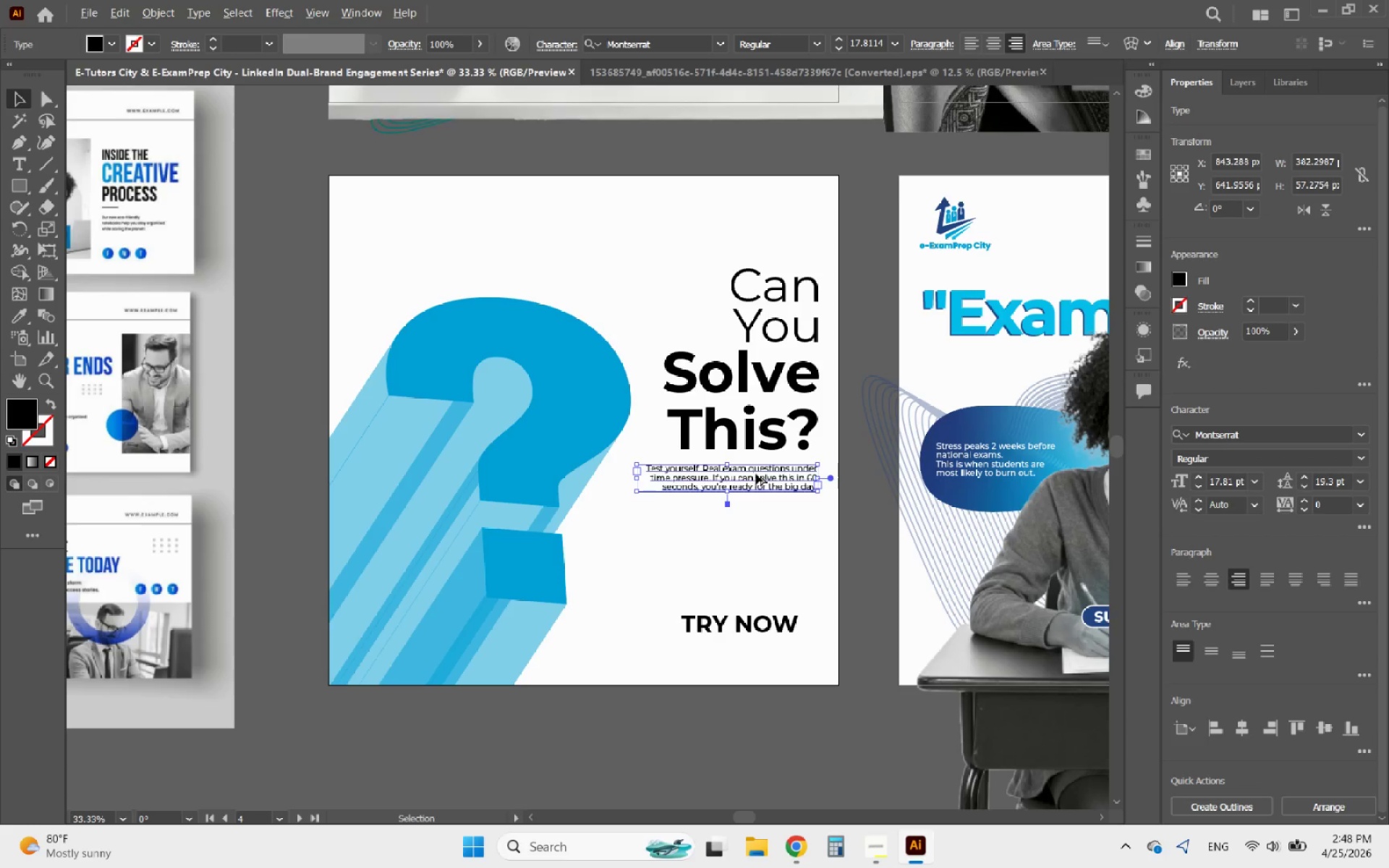 
scroll: coordinate [756, 474], scroll_direction: up, amount: 1.0
 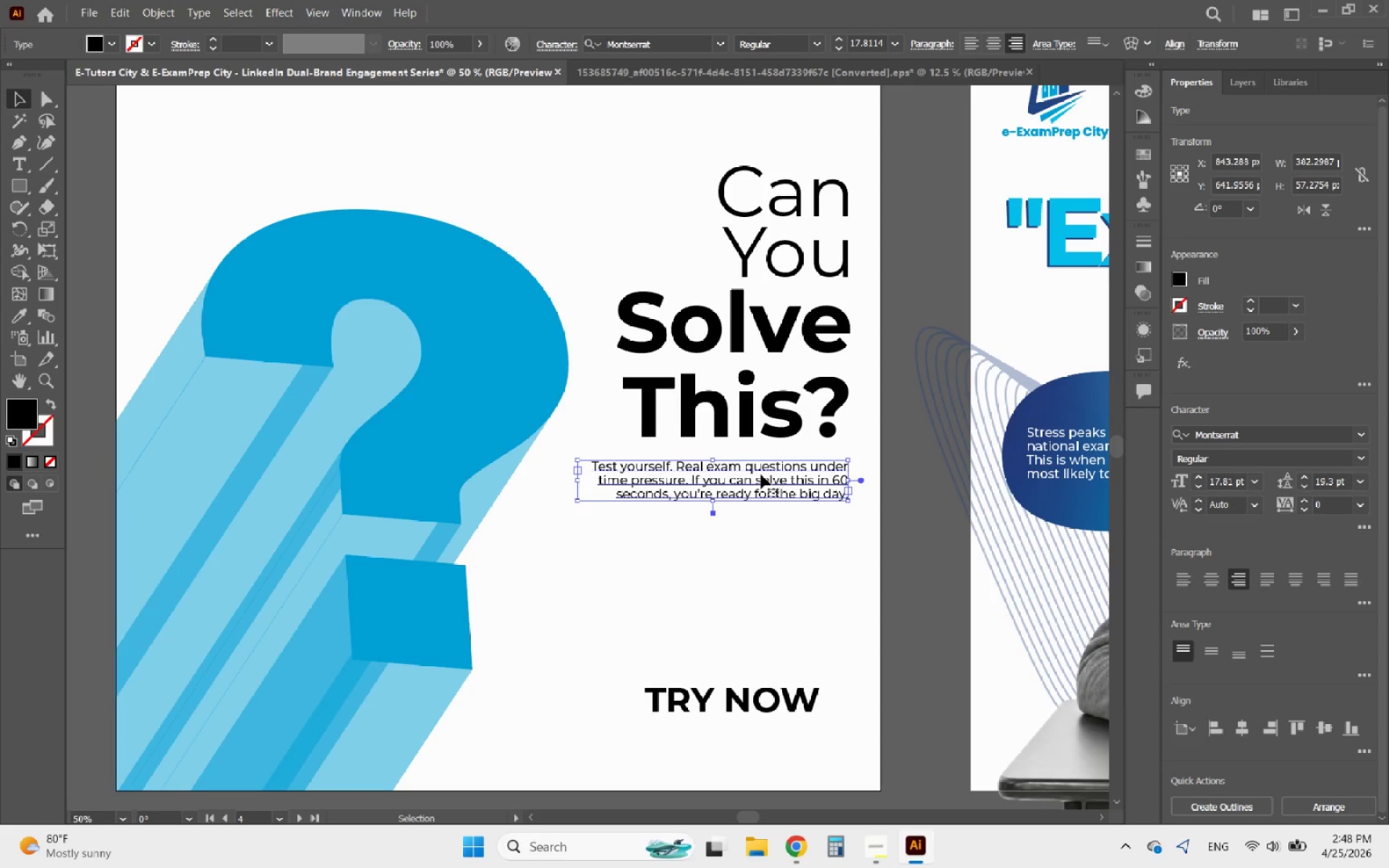 
left_click_drag(start_coordinate=[761, 475], to_coordinate=[760, 470])
 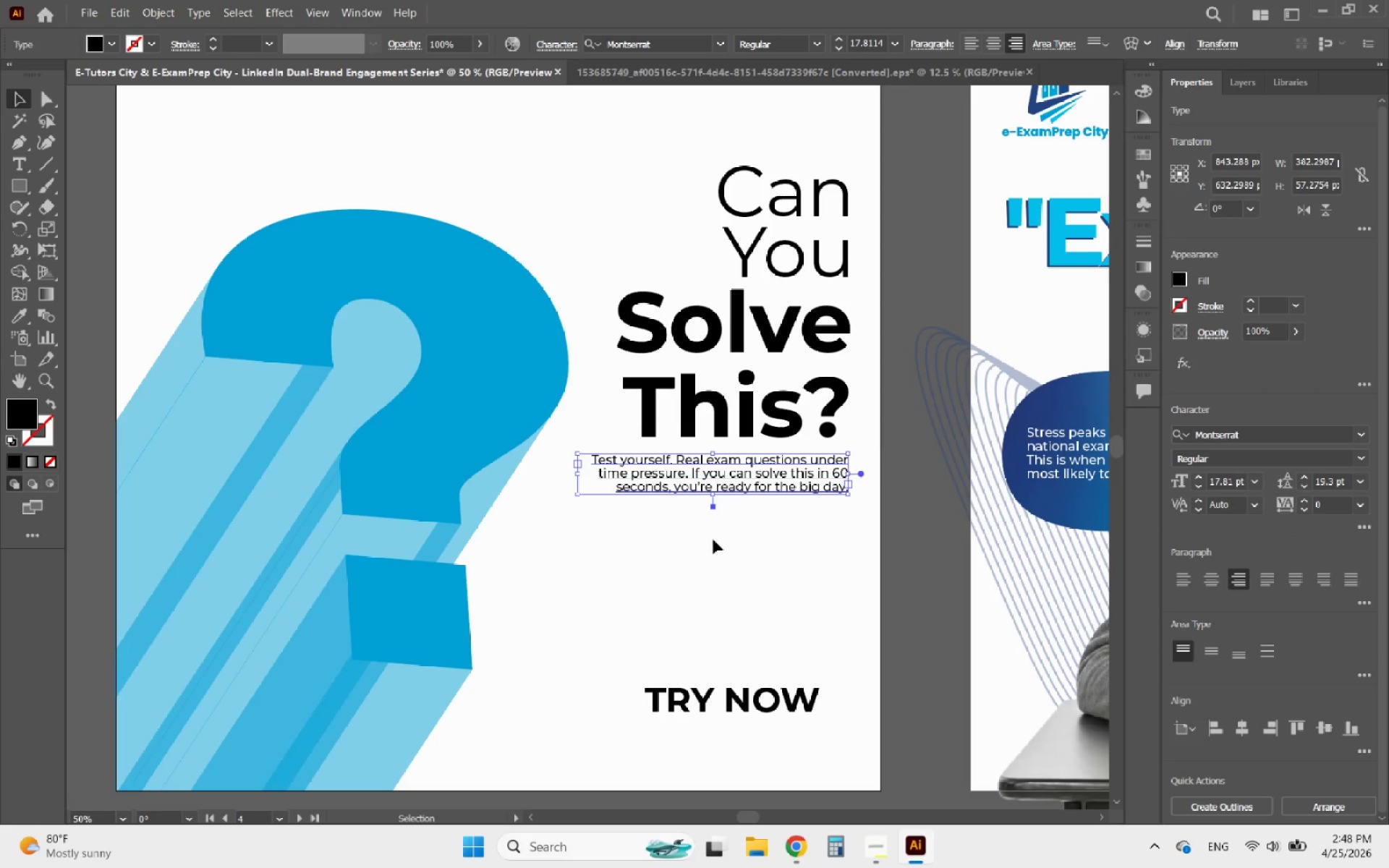 
left_click([713, 542])
 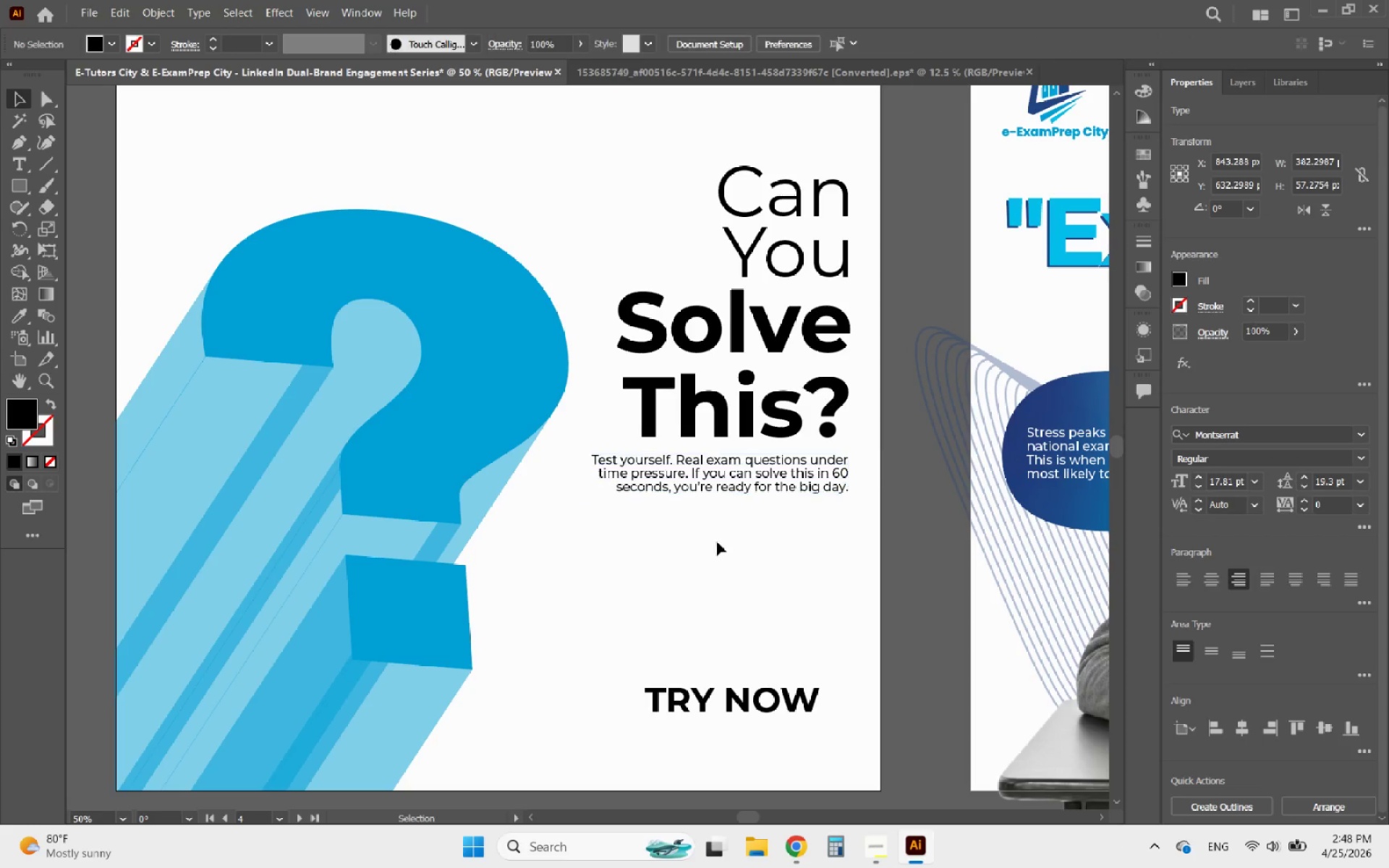 
hold_key(key=AltLeft, duration=1.09)
scroll: coordinate [727, 544], scroll_direction: down, amount: 2.0
 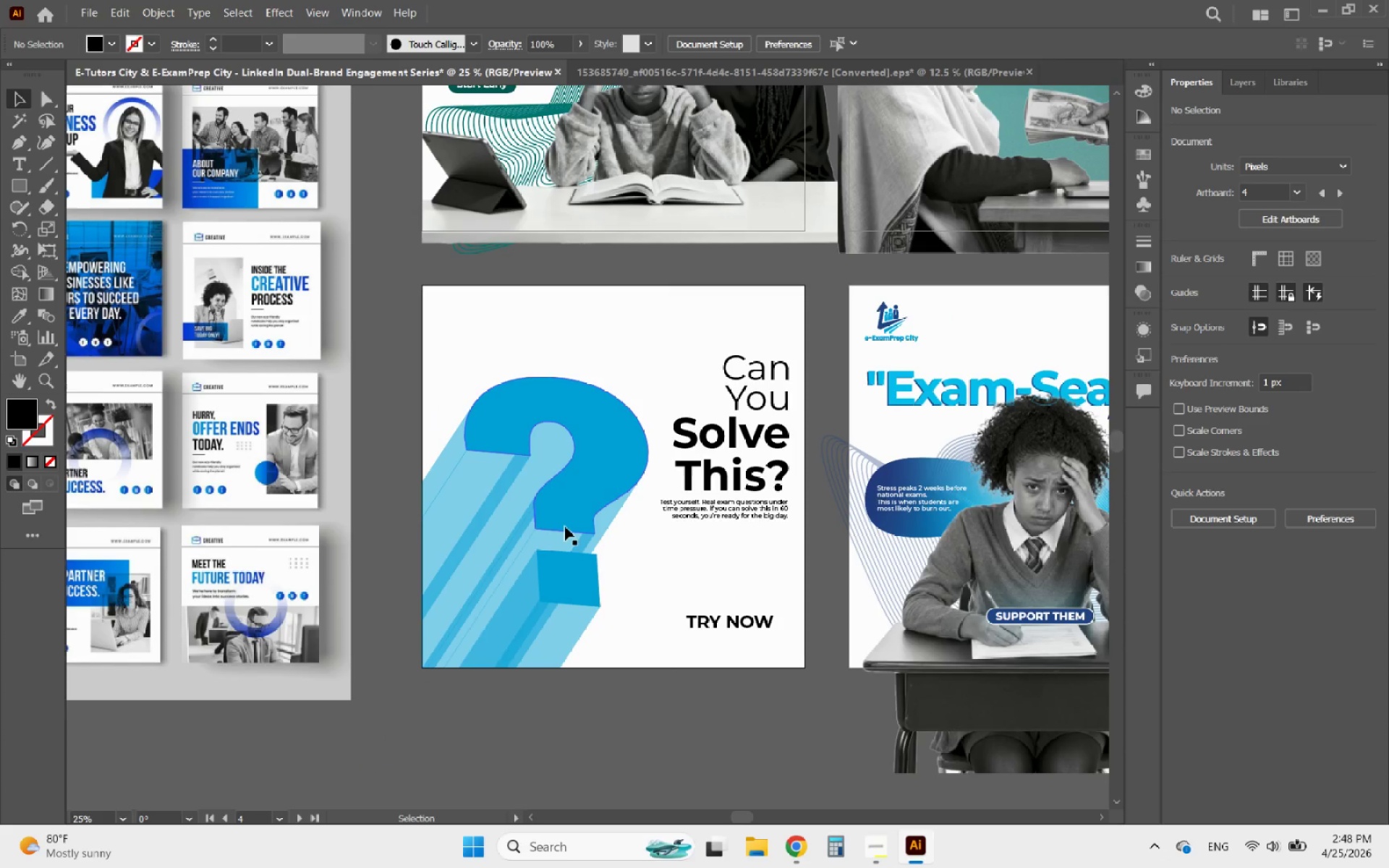 
left_click([565, 527])
 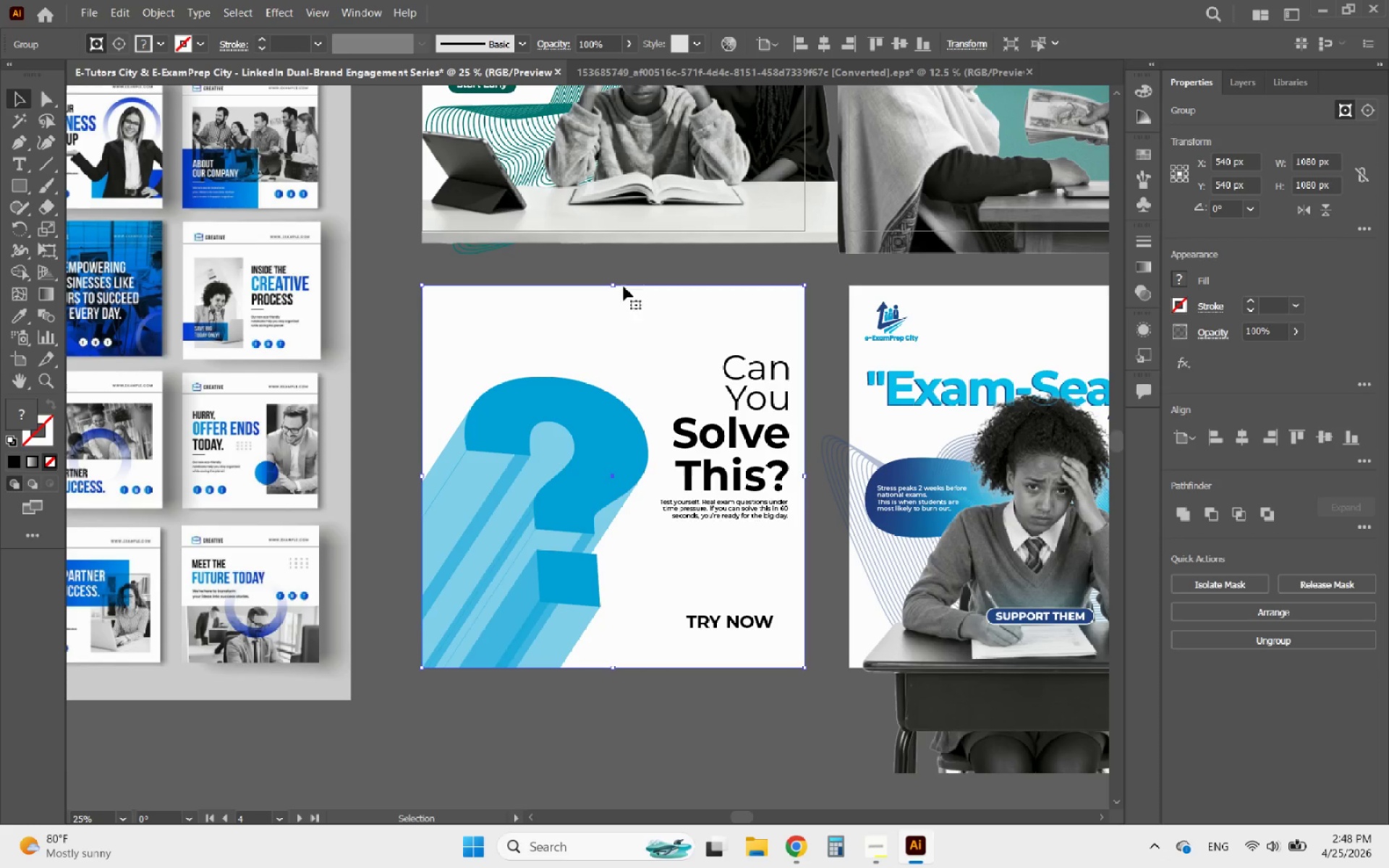 
left_click_drag(start_coordinate=[612, 286], to_coordinate=[611, 271])
 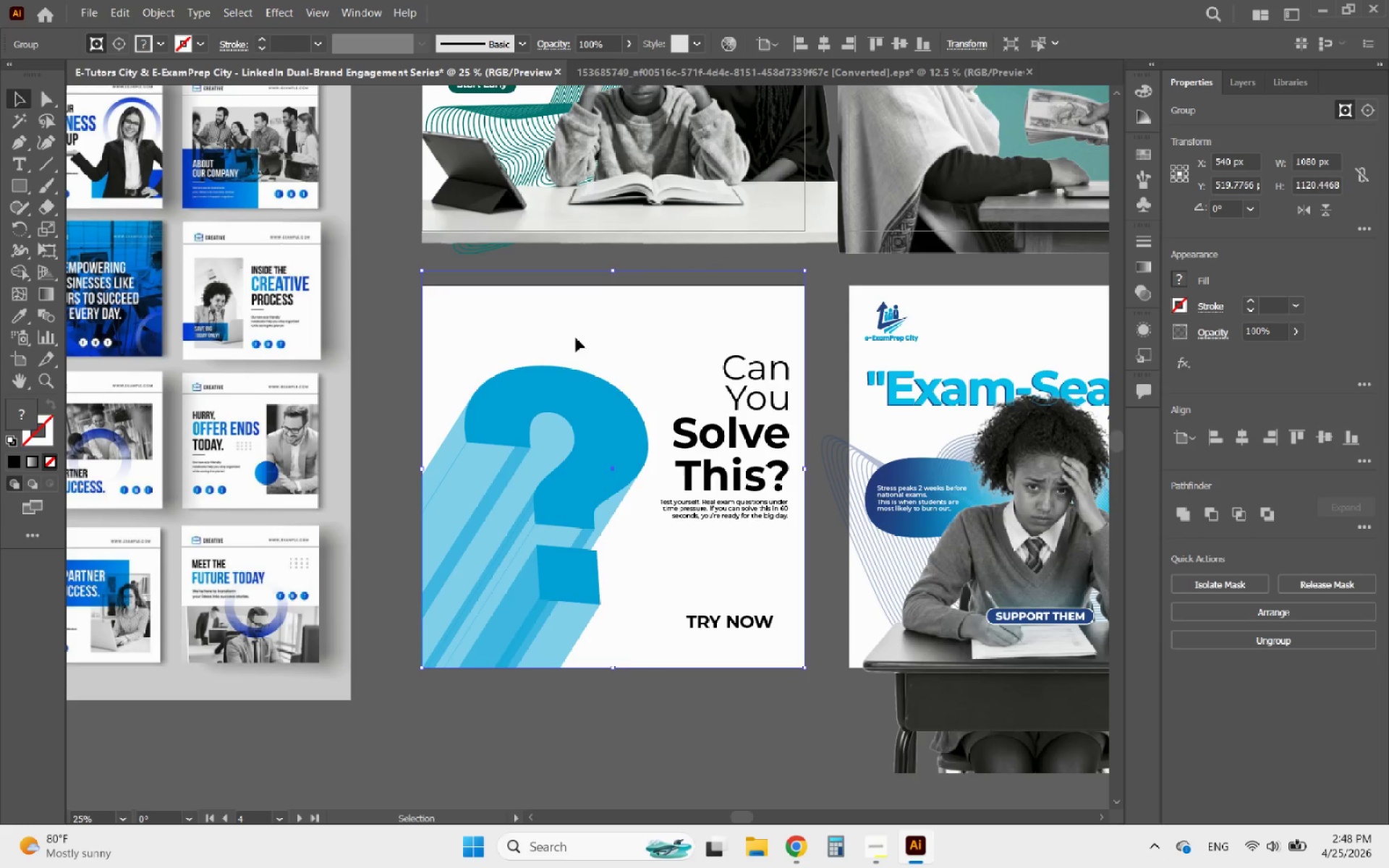 
left_click([576, 338])
 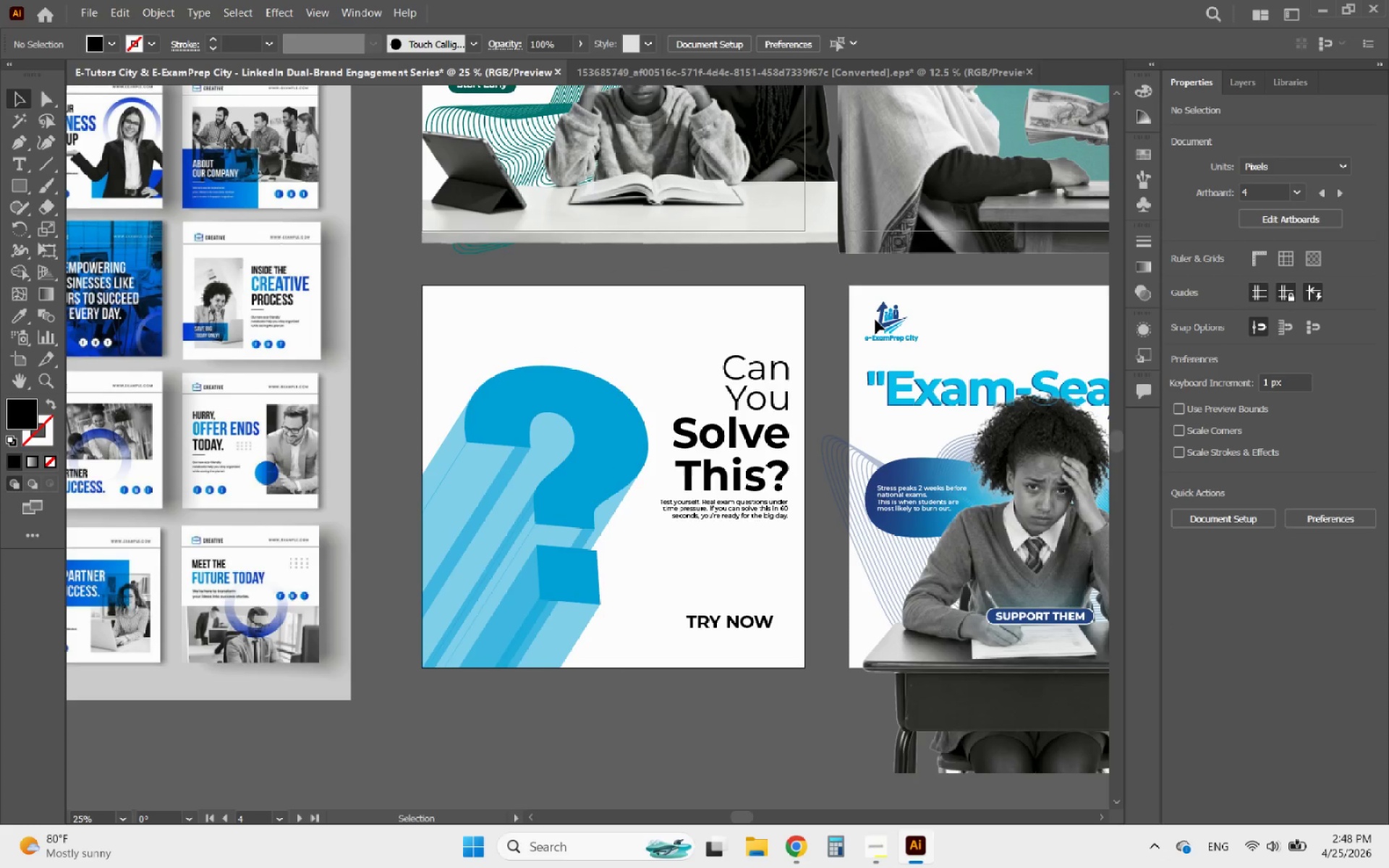 
left_click([880, 320])
 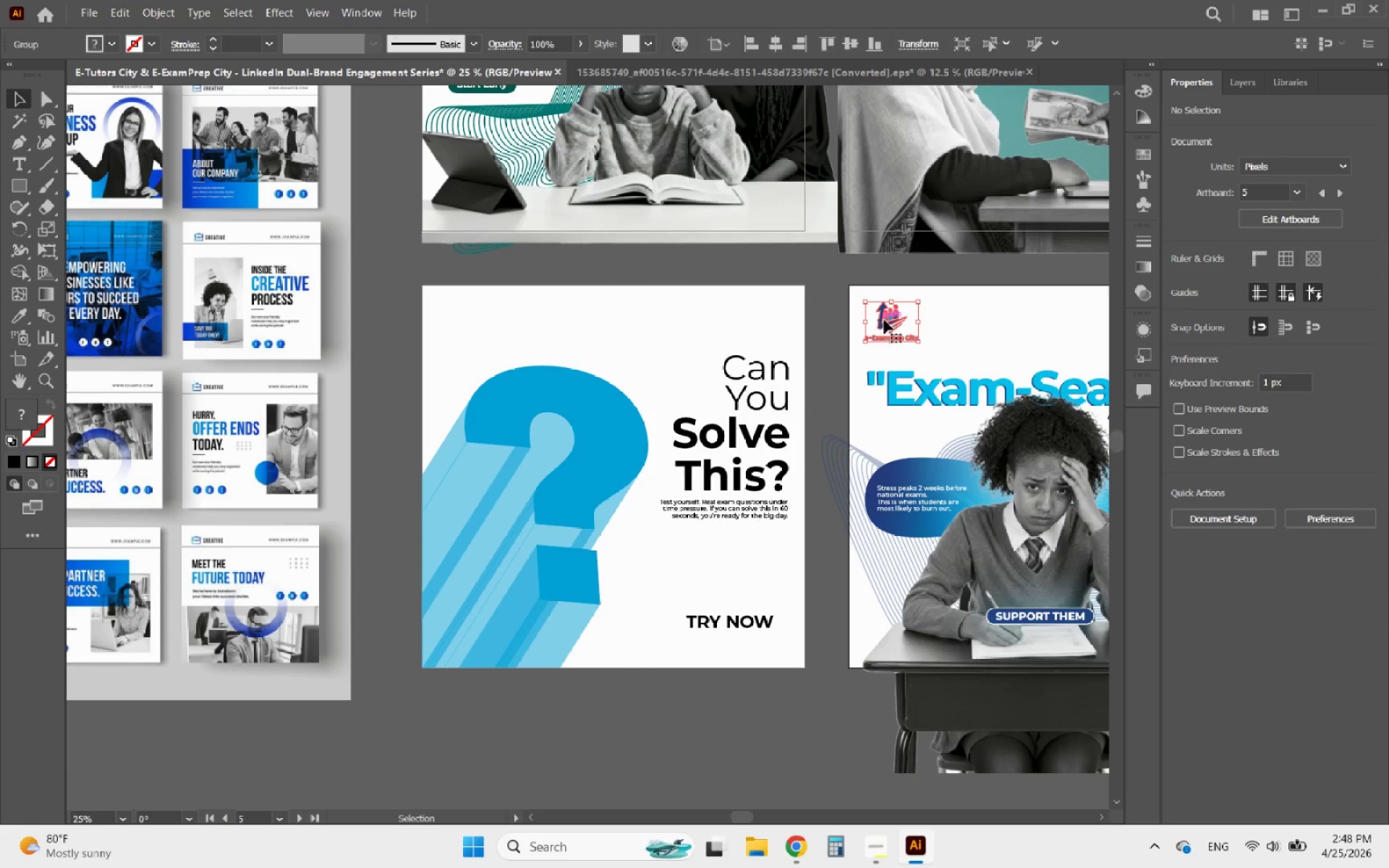 
hold_key(key=AltLeft, duration=3.08)
left_click_drag(start_coordinate=[885, 320], to_coordinate=[466, 319])
 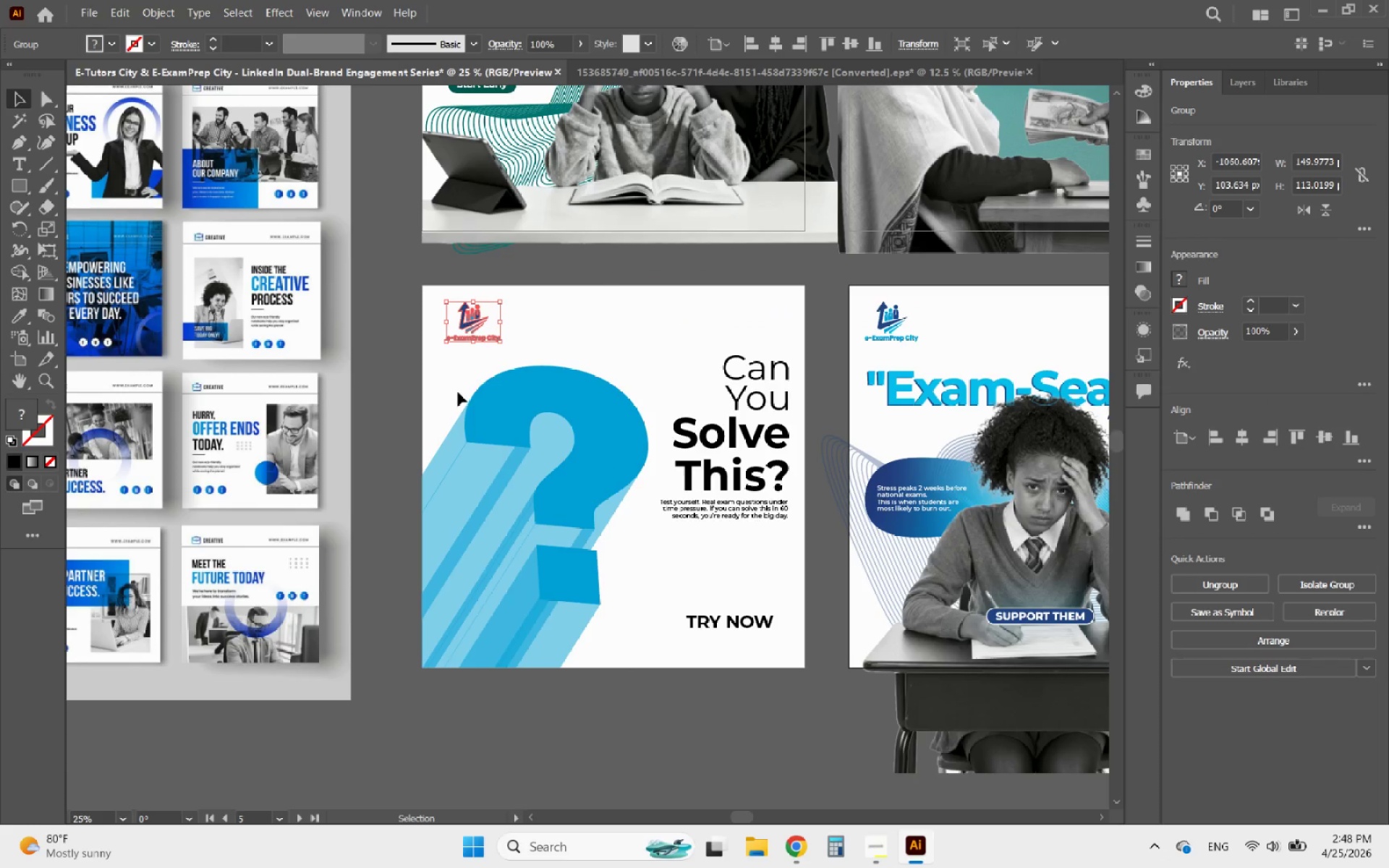 
hold_key(key=ShiftLeft, duration=2.17)
 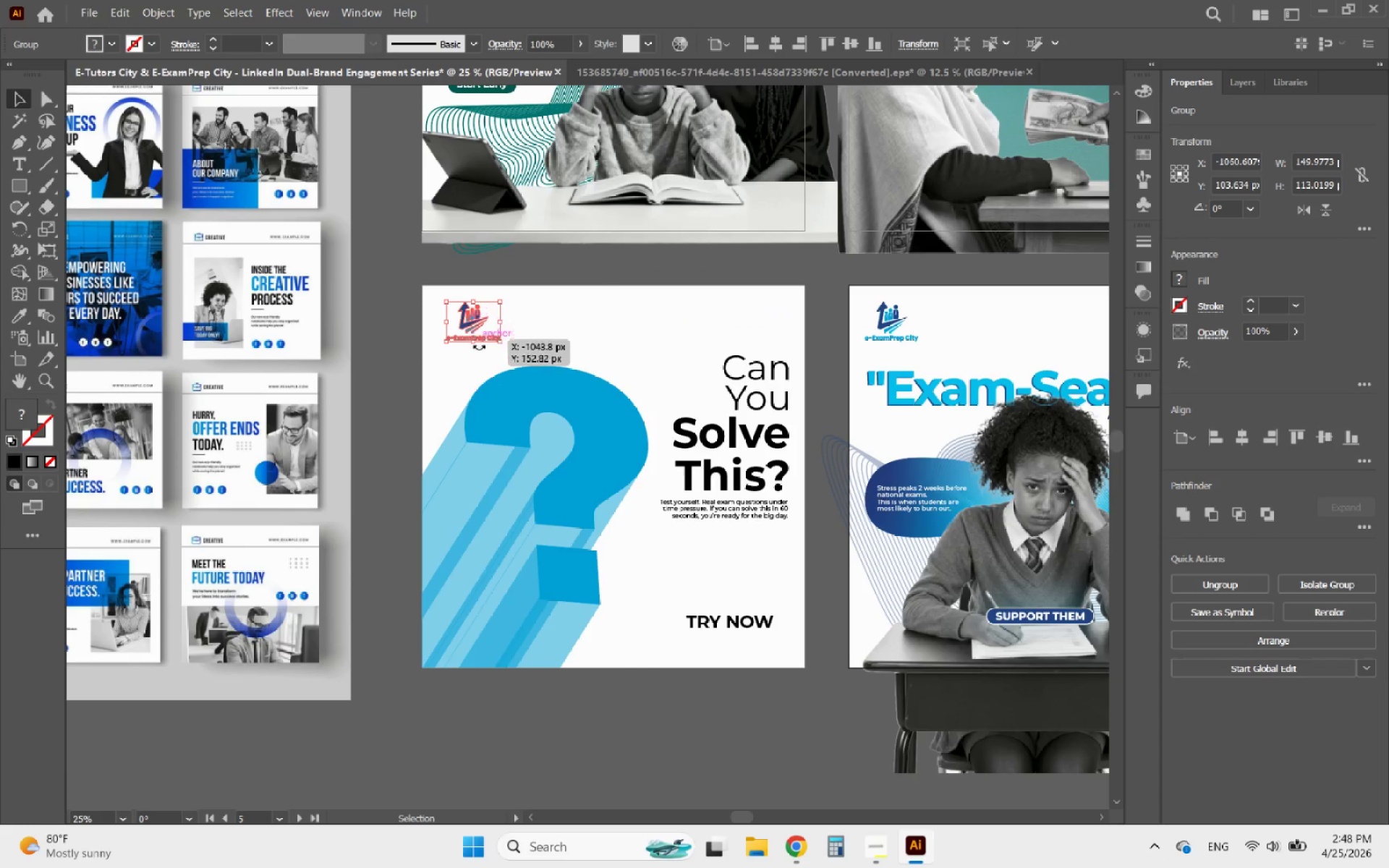 
hold_key(key=AltLeft, duration=0.66)
scroll: coordinate [457, 396], scroll_direction: down, amount: 1.0
 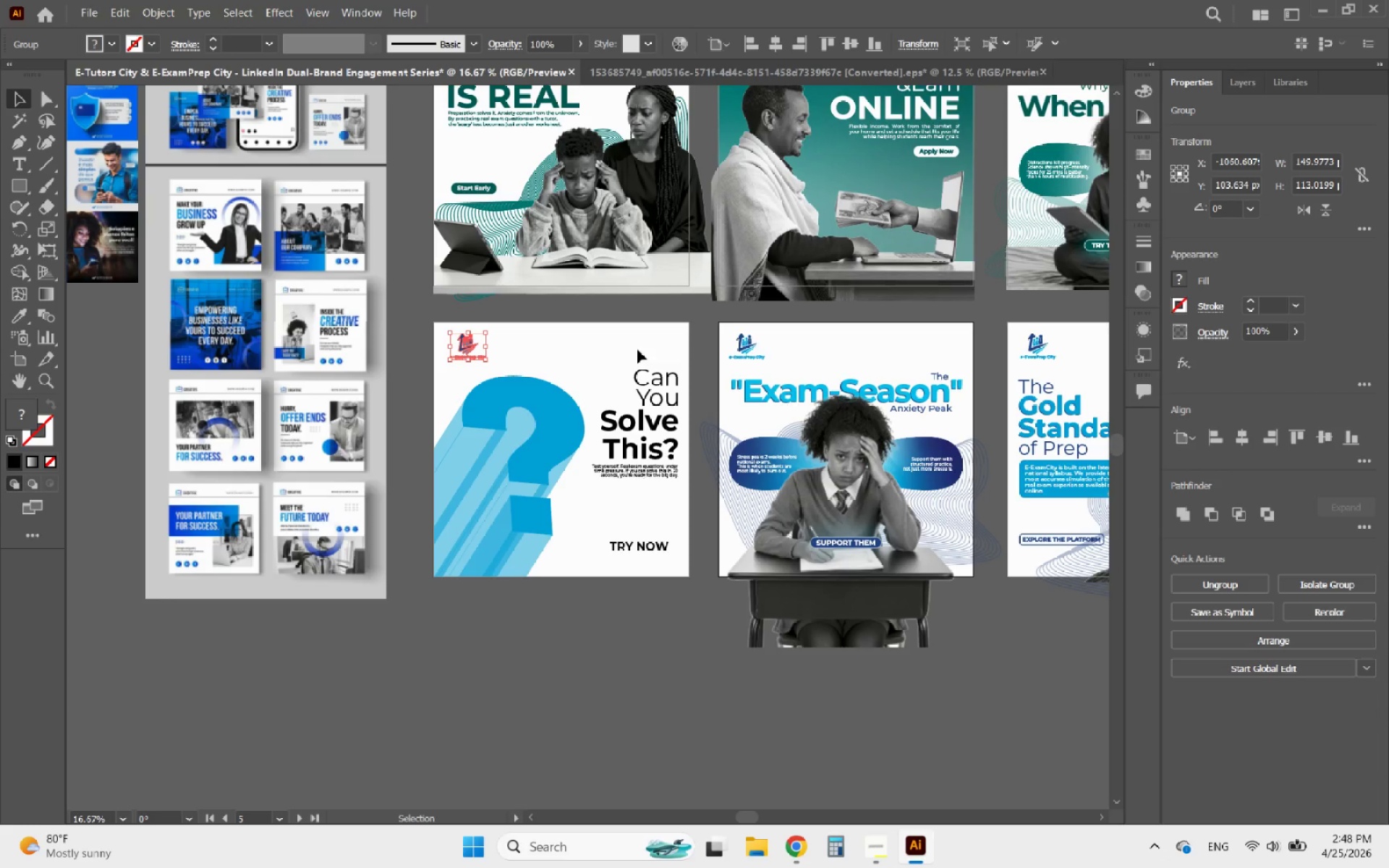 
left_click([595, 345])
 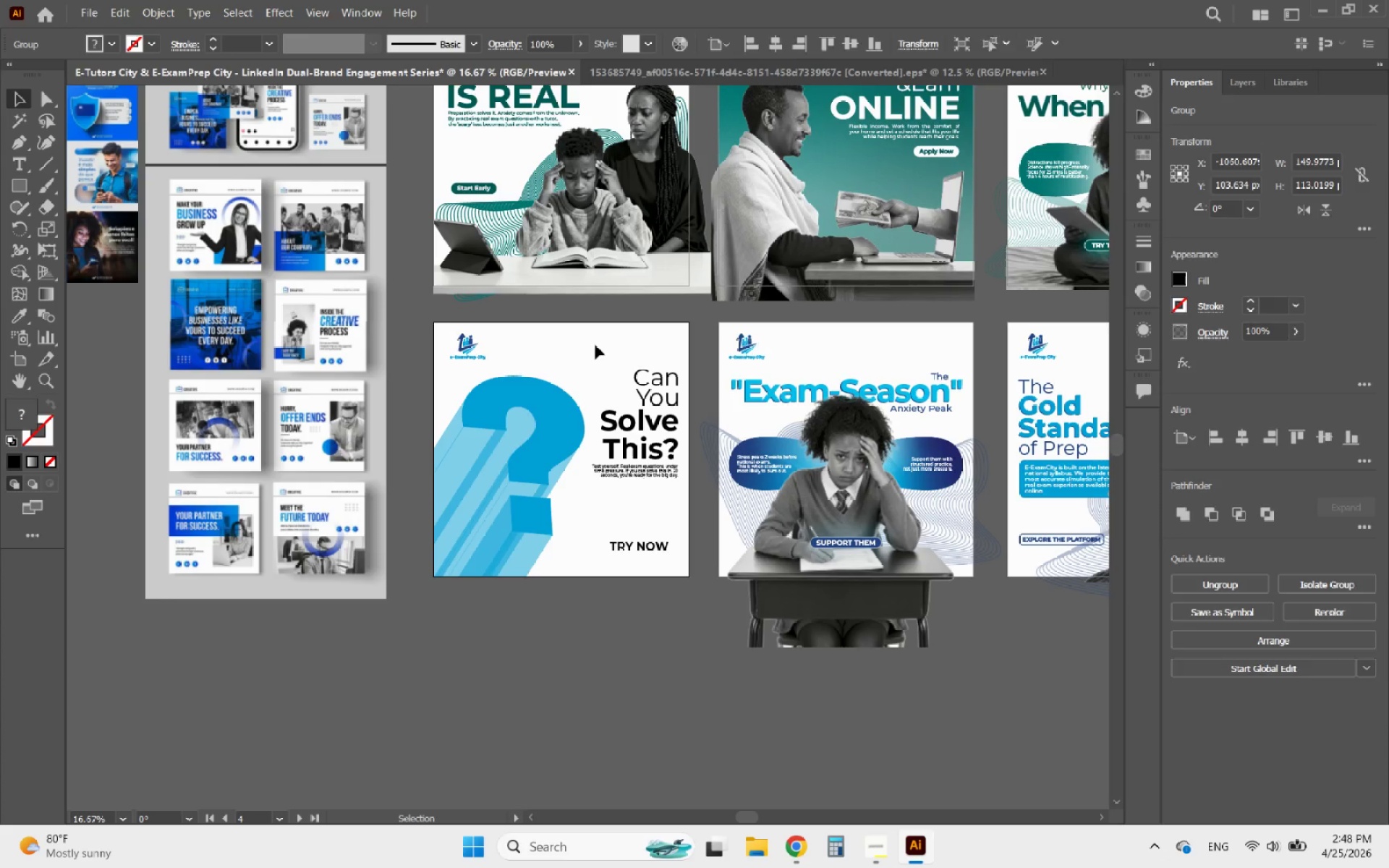 
hold_key(key=AltLeft, duration=0.61)
scroll: coordinate [629, 370], scroll_direction: up, amount: 2.0
 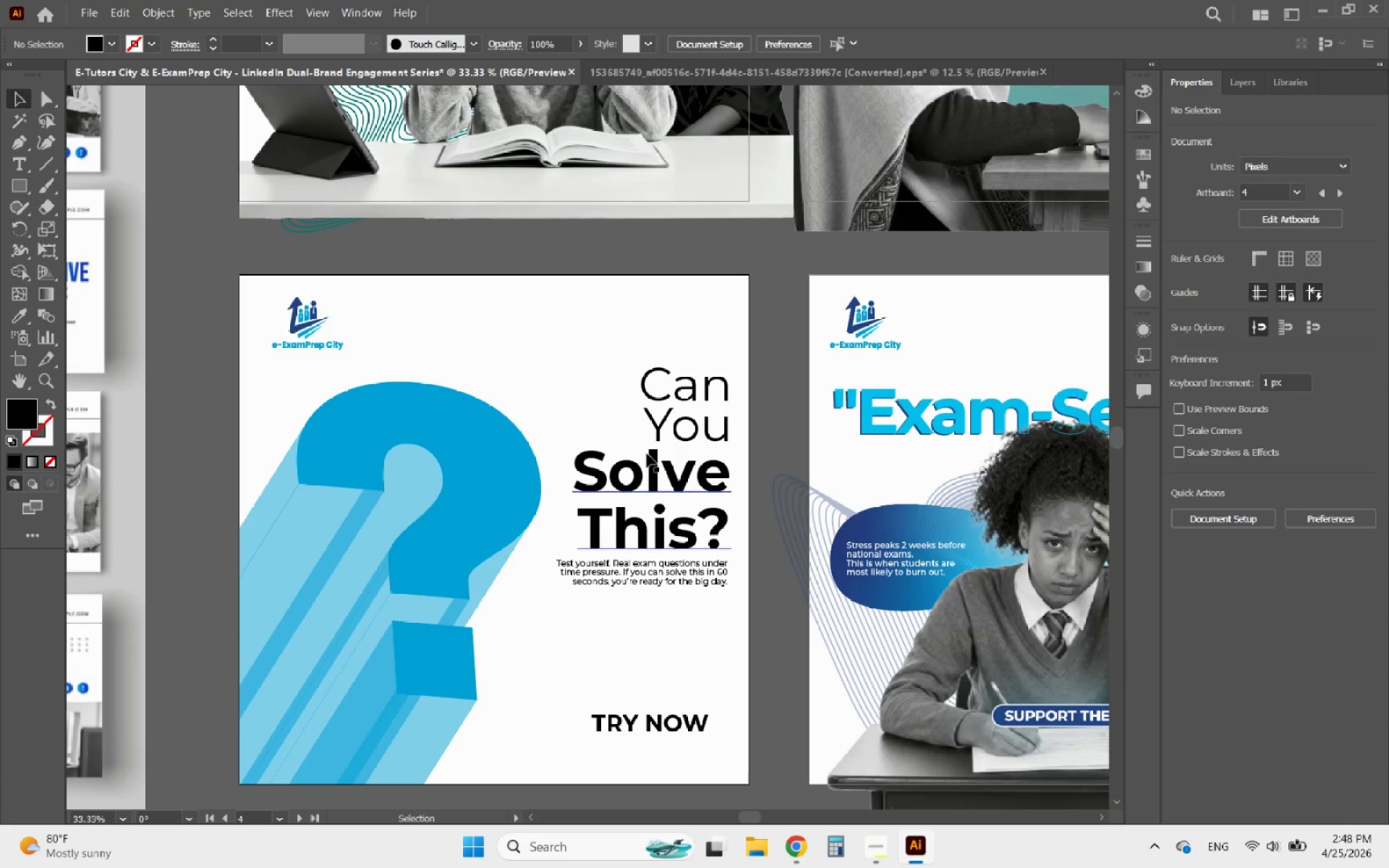 
left_click([647, 469])
 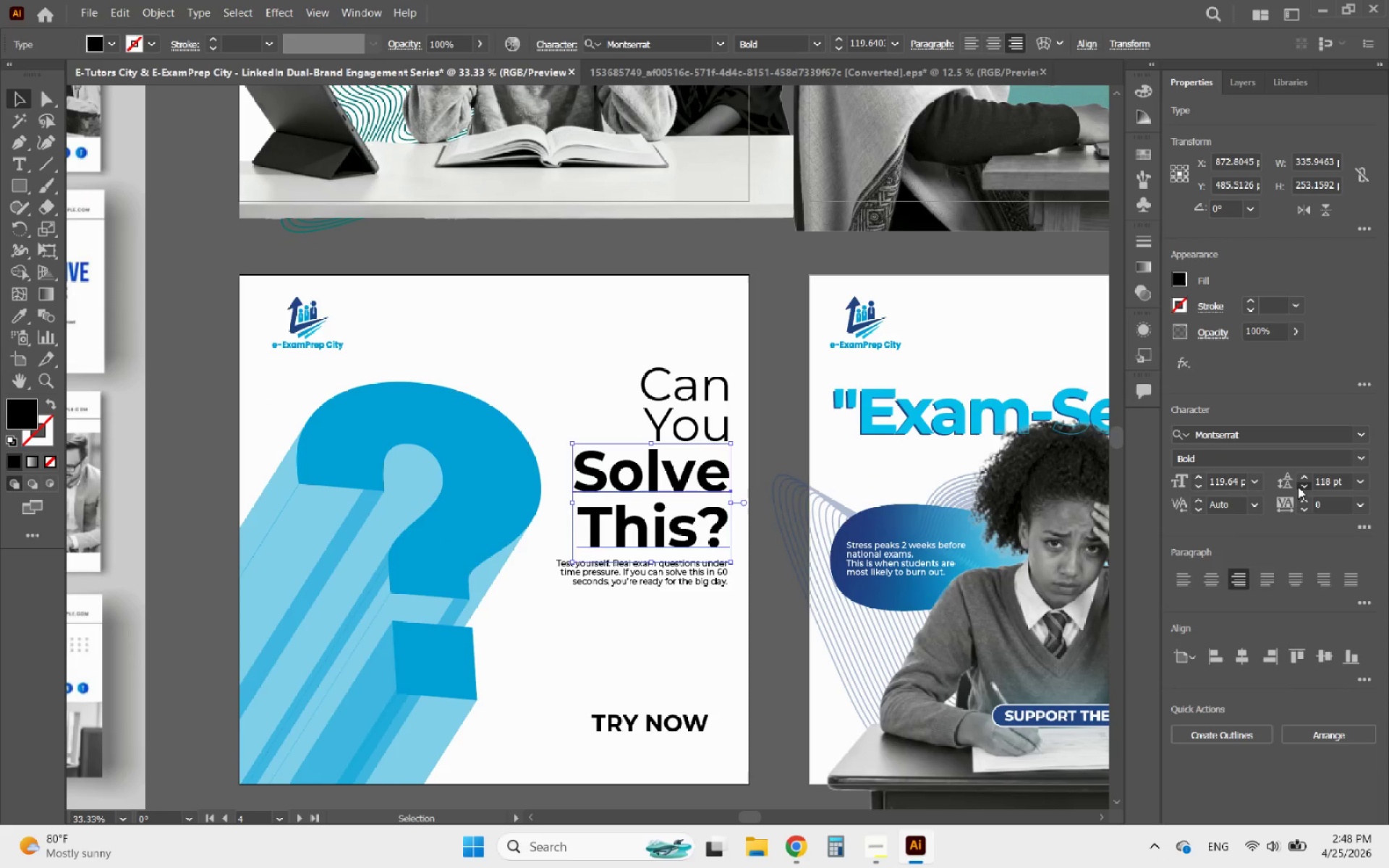 
left_click([1298, 487])
 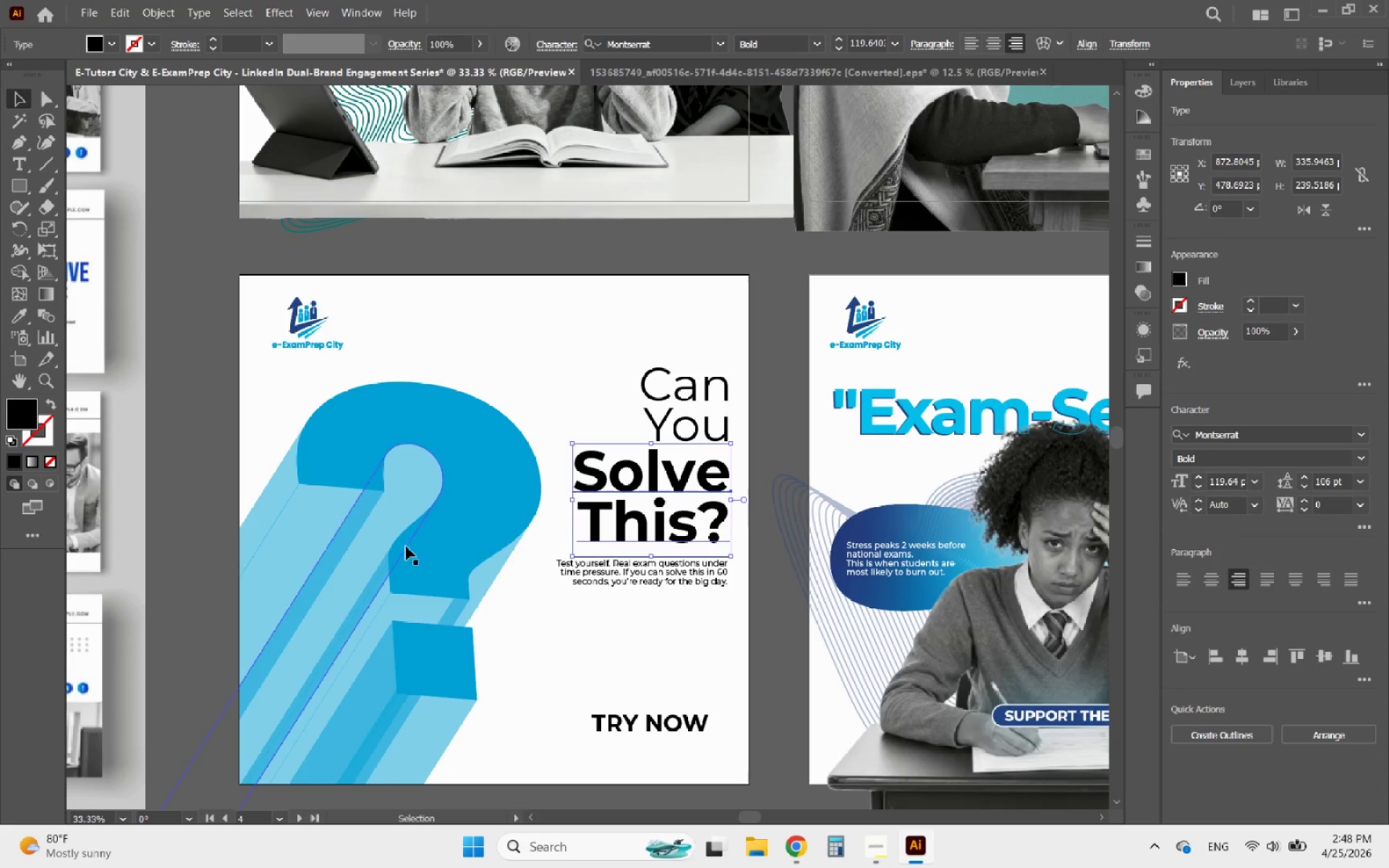 
hold_key(key=ShiftLeft, duration=1.92)
left_click_drag(start_coordinate=[572, 556], to_coordinate=[551, 564])
 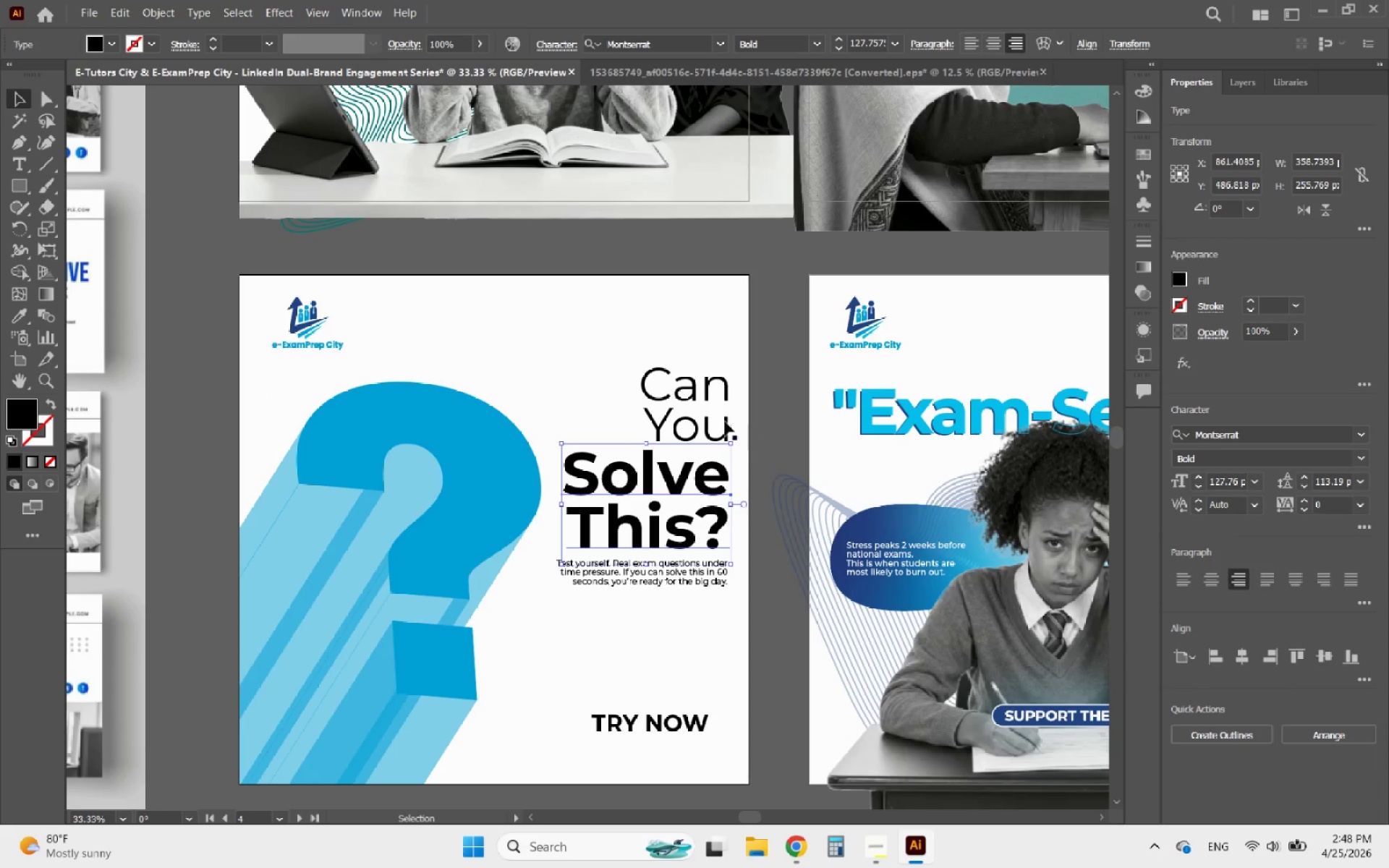 
left_click([698, 412])
 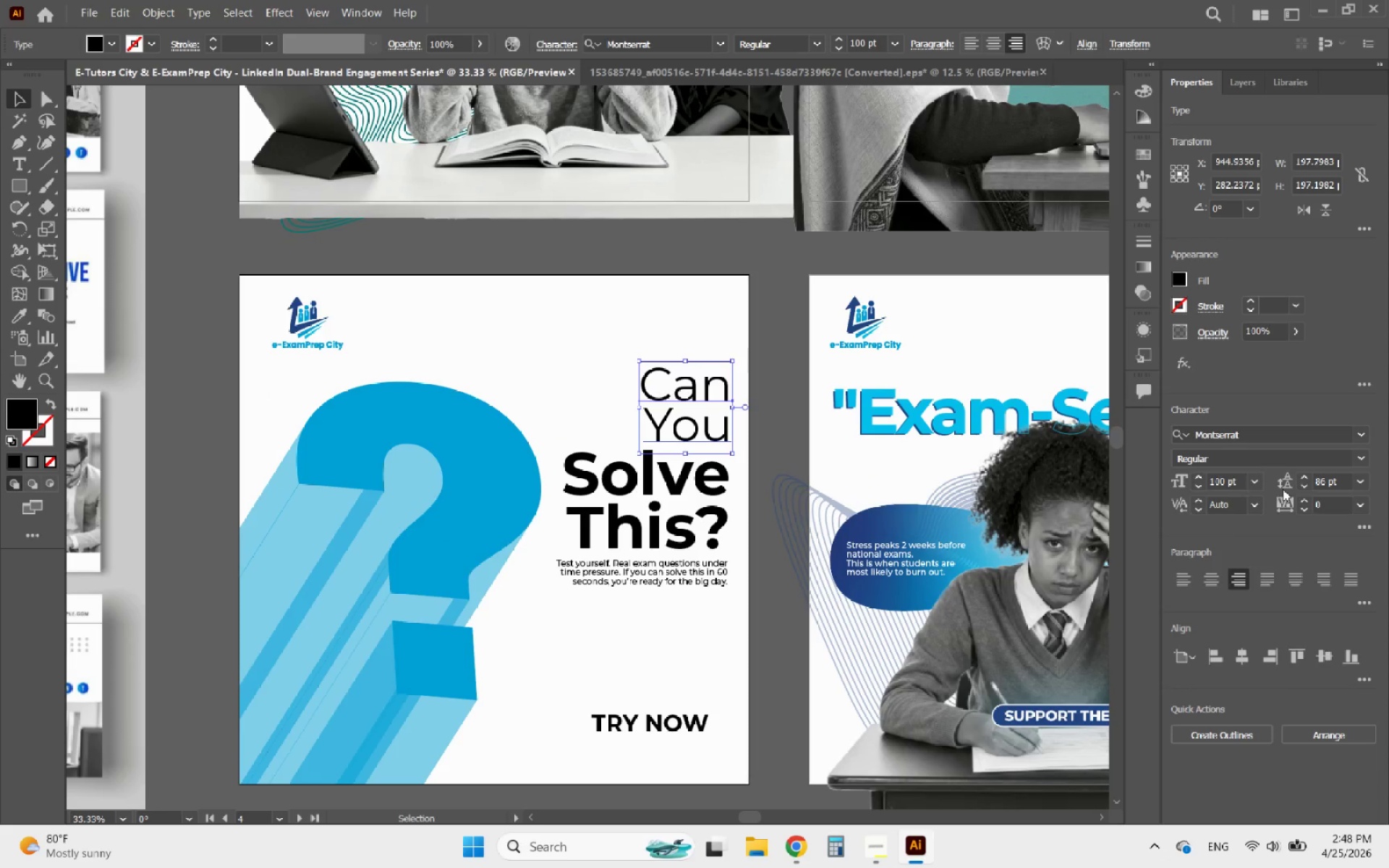 
left_click([1307, 489])
 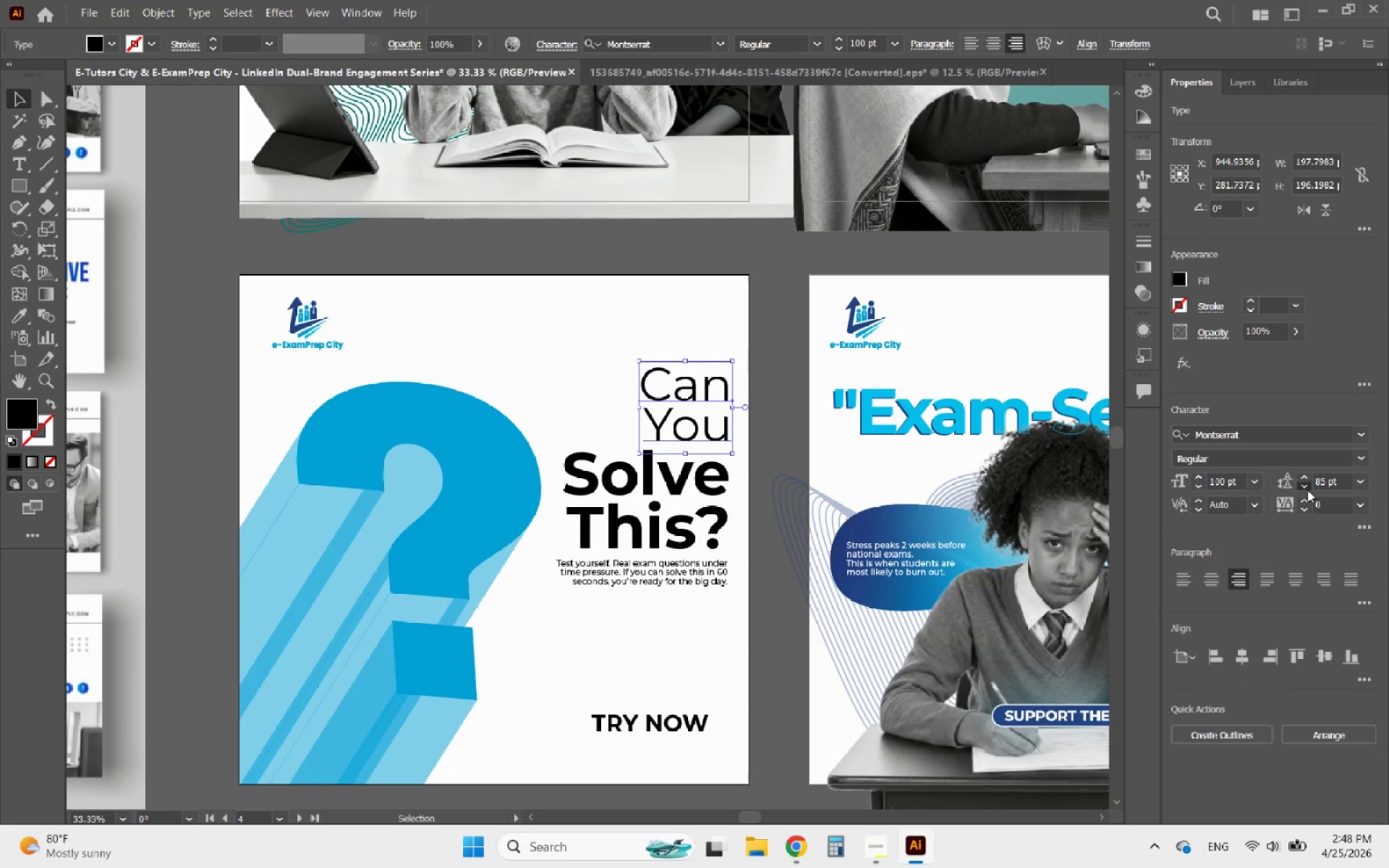 
triple_click([1307, 490])
 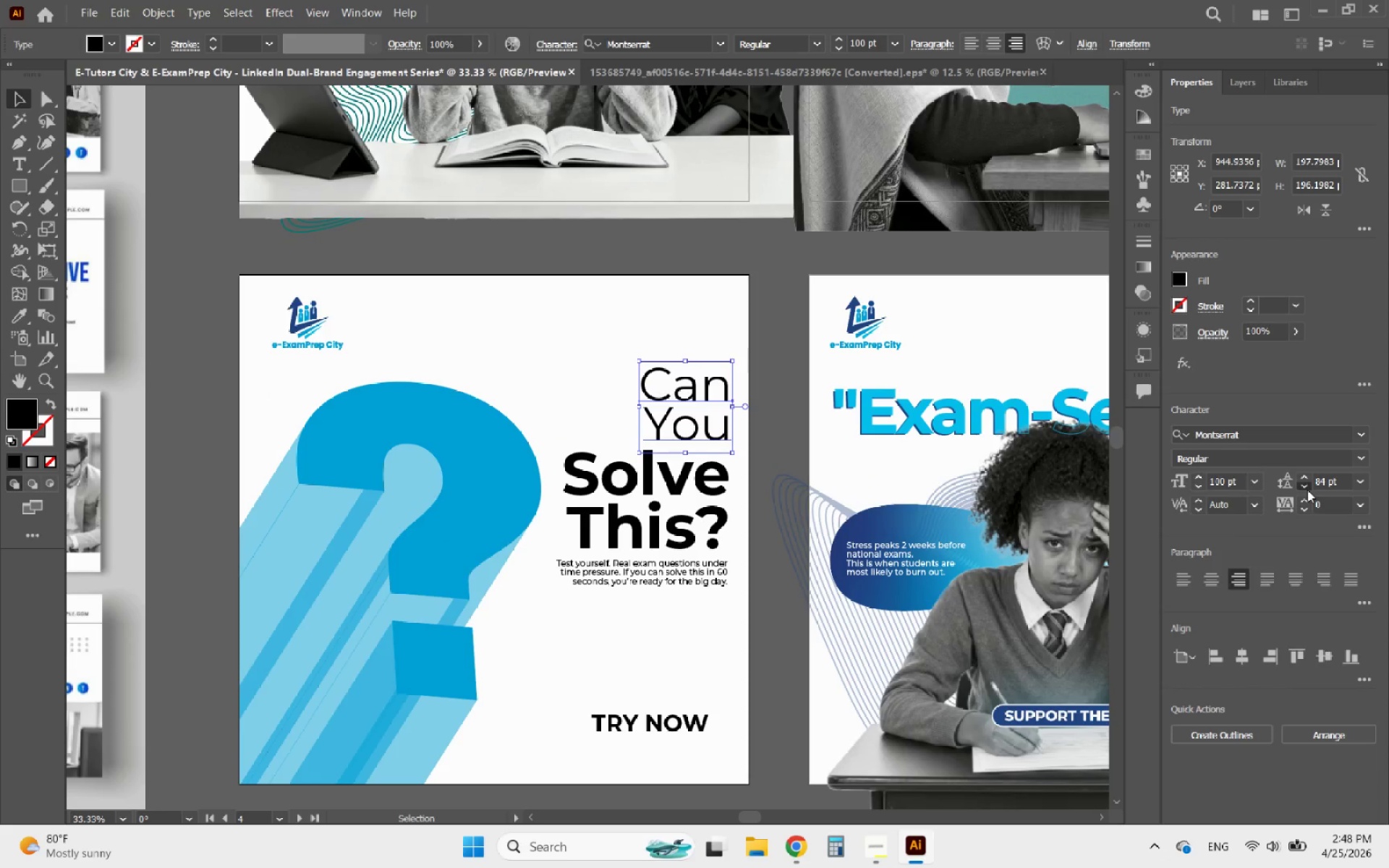 
triple_click([1307, 490])
 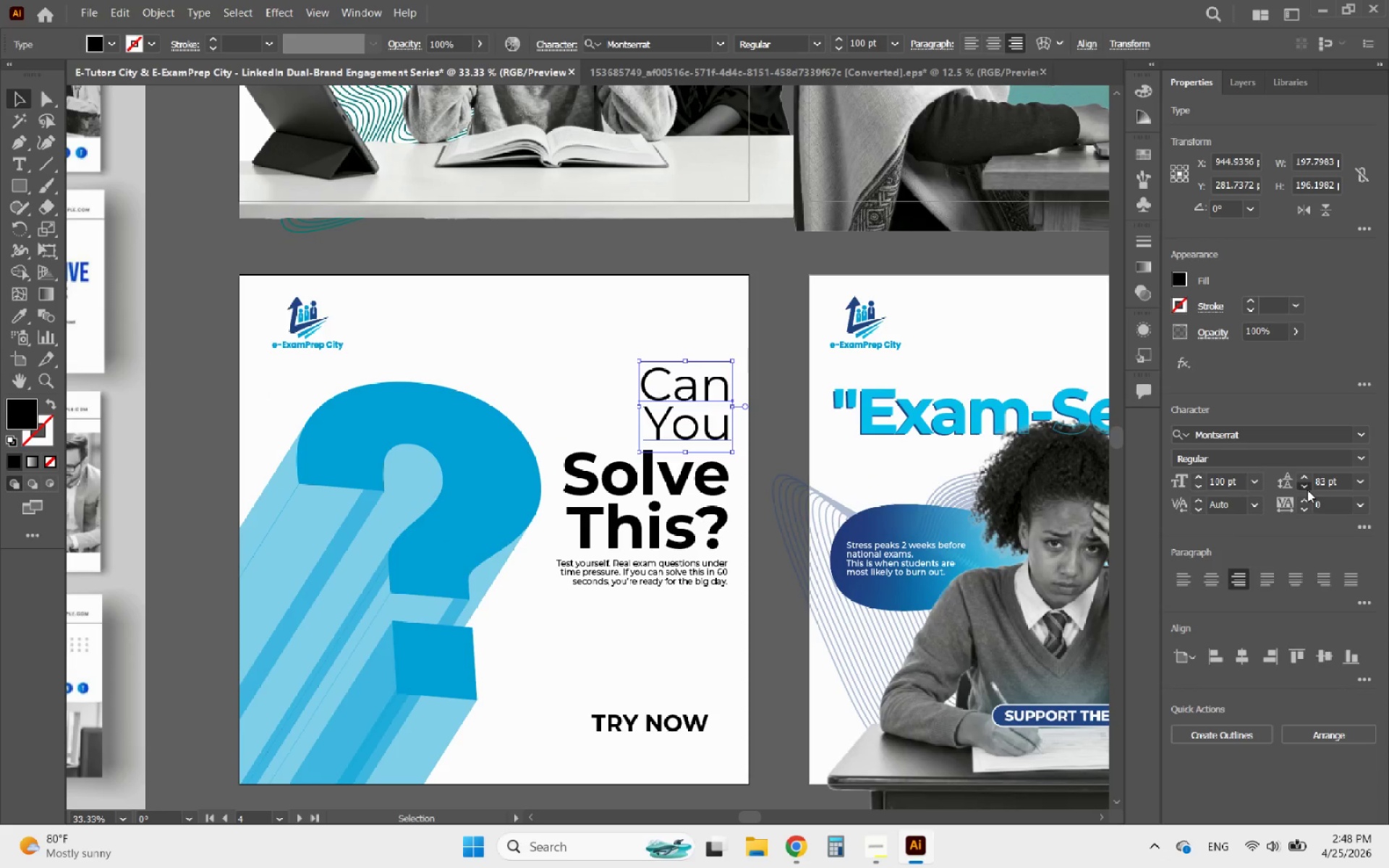 
triple_click([1307, 490])
 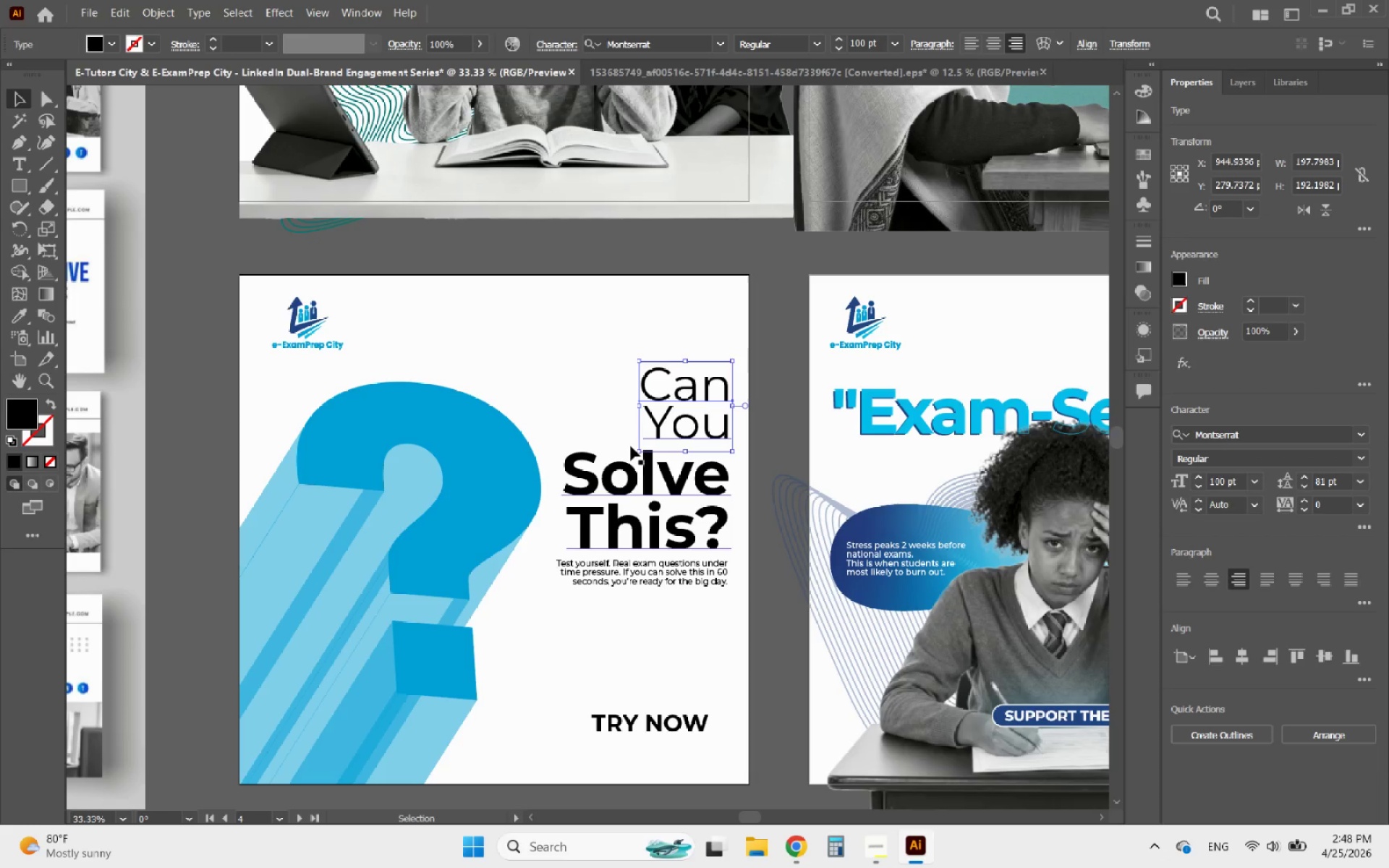 
hold_key(key=ShiftLeft, duration=2.7)
left_click_drag(start_coordinate=[638, 450], to_coordinate=[628, 458])
 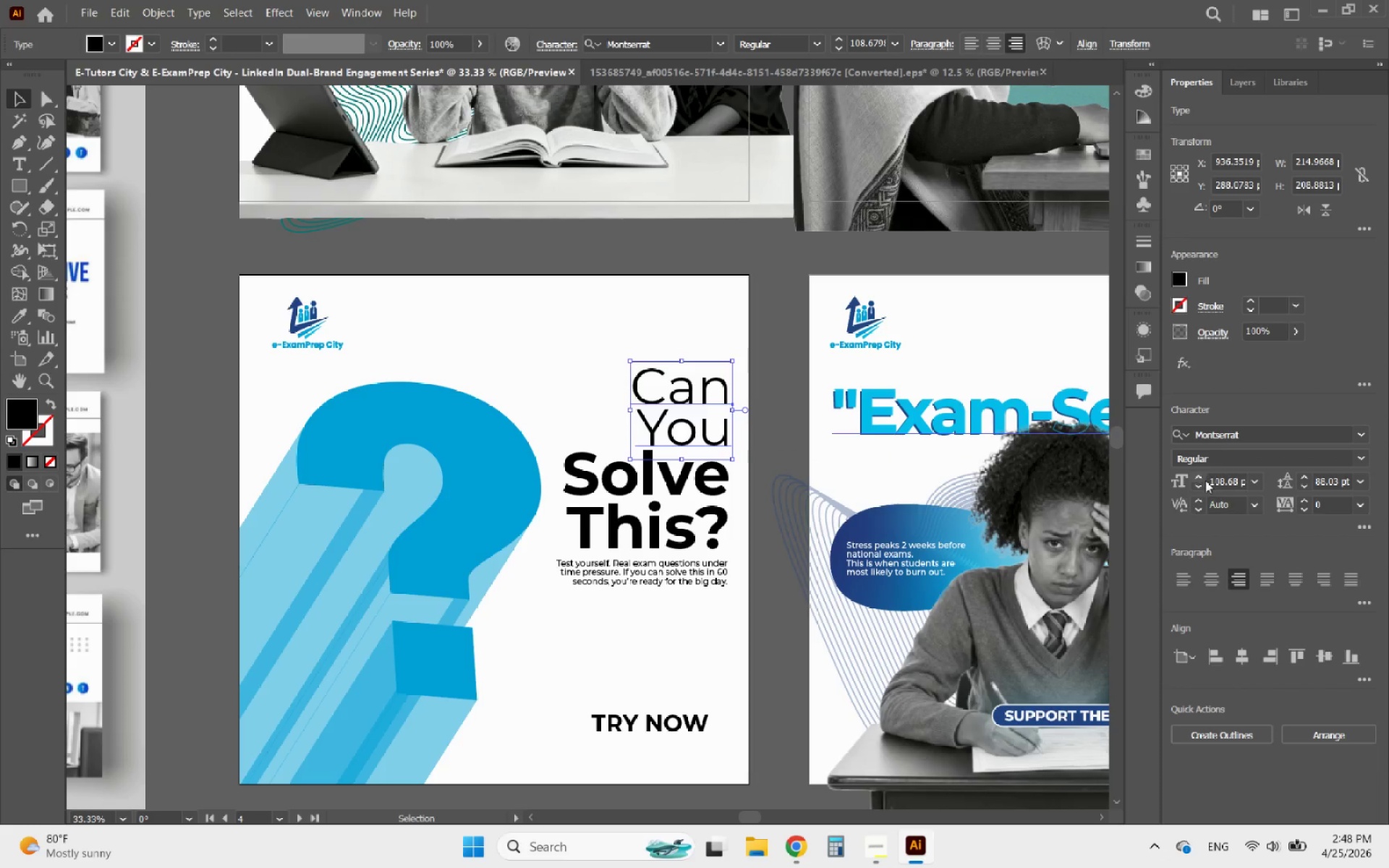 
double_click([1194, 485])
 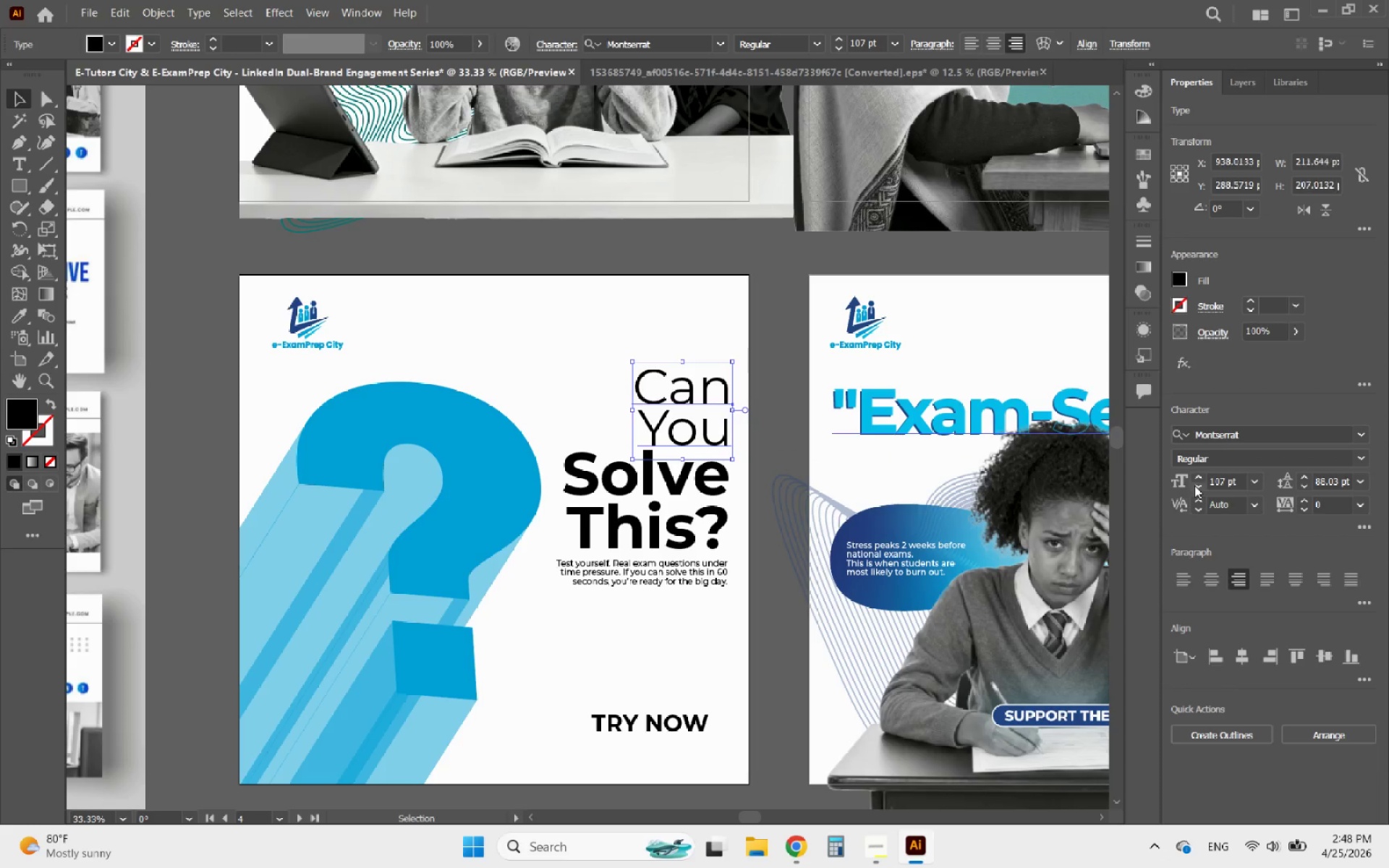 
left_click([1194, 485])
 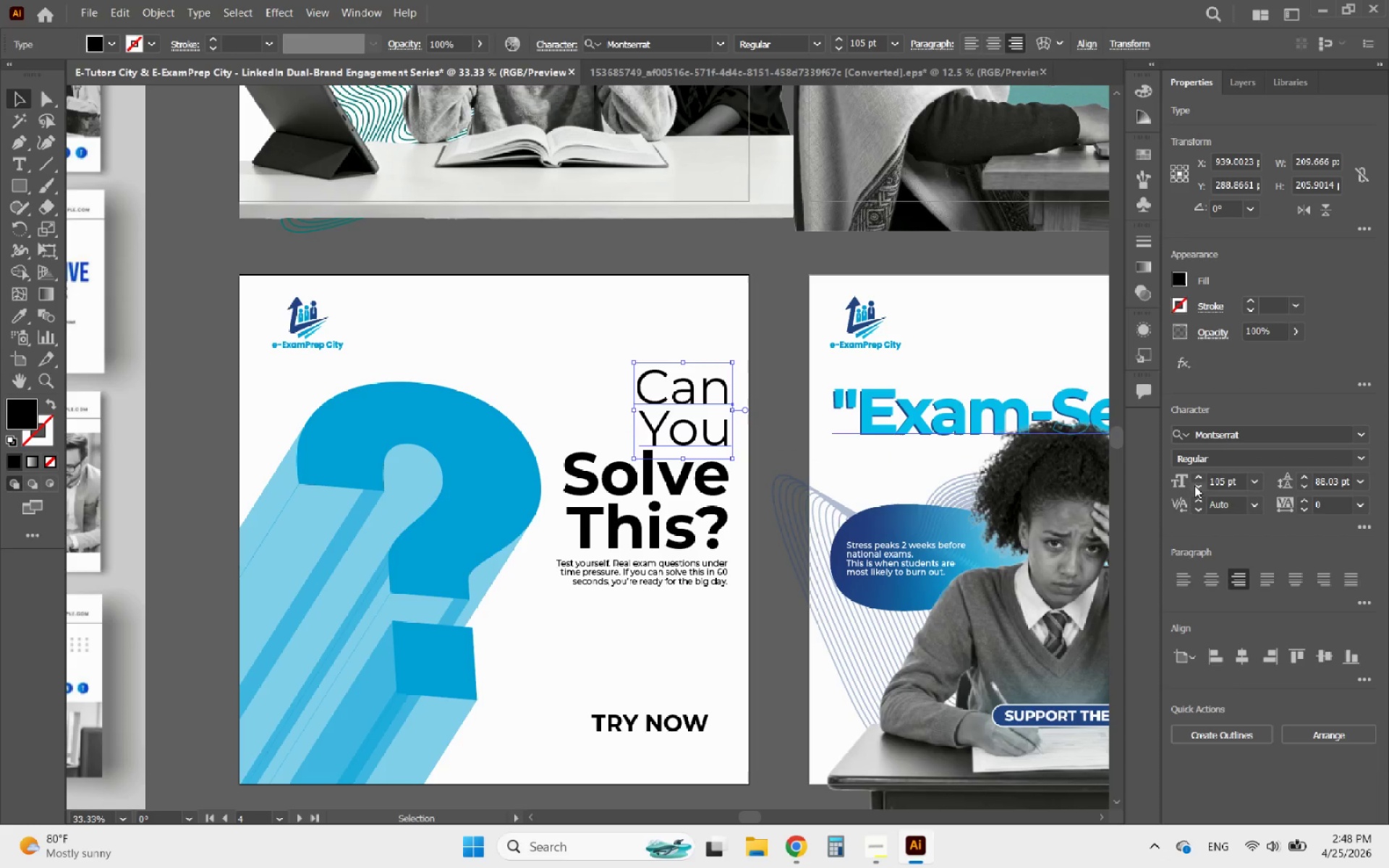 
double_click([1194, 485])
 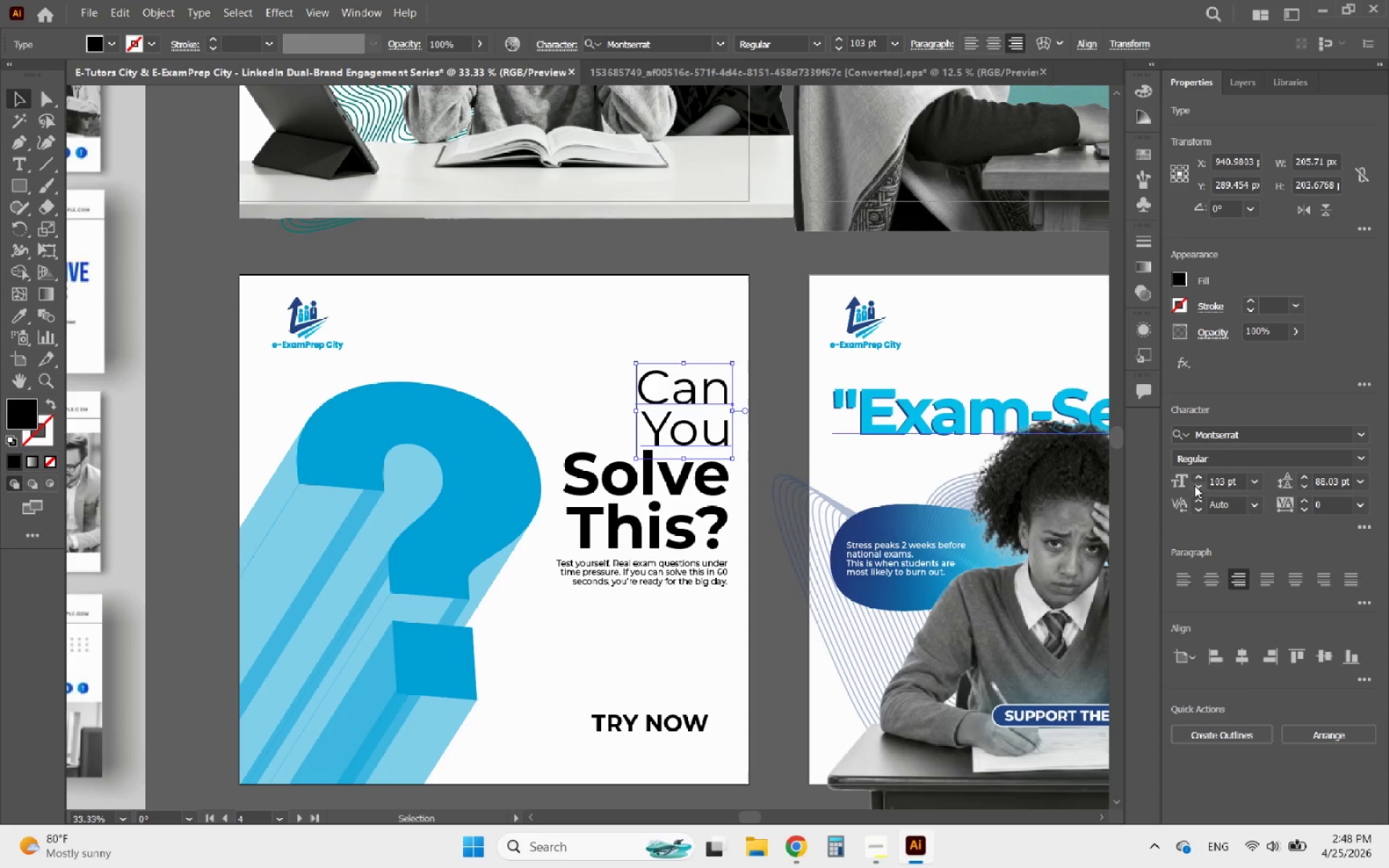 
double_click([1194, 485])
 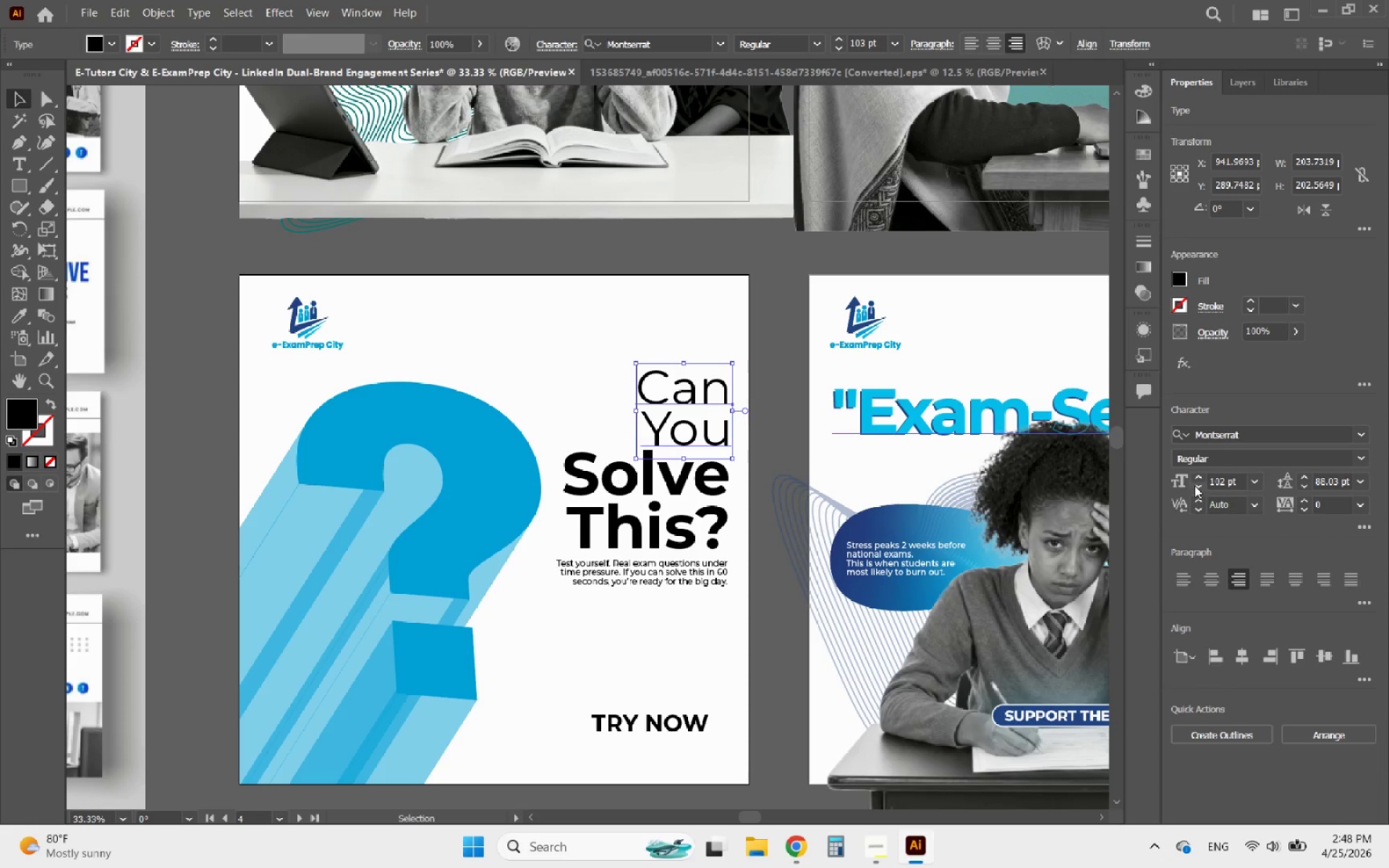 
triple_click([1194, 485])
 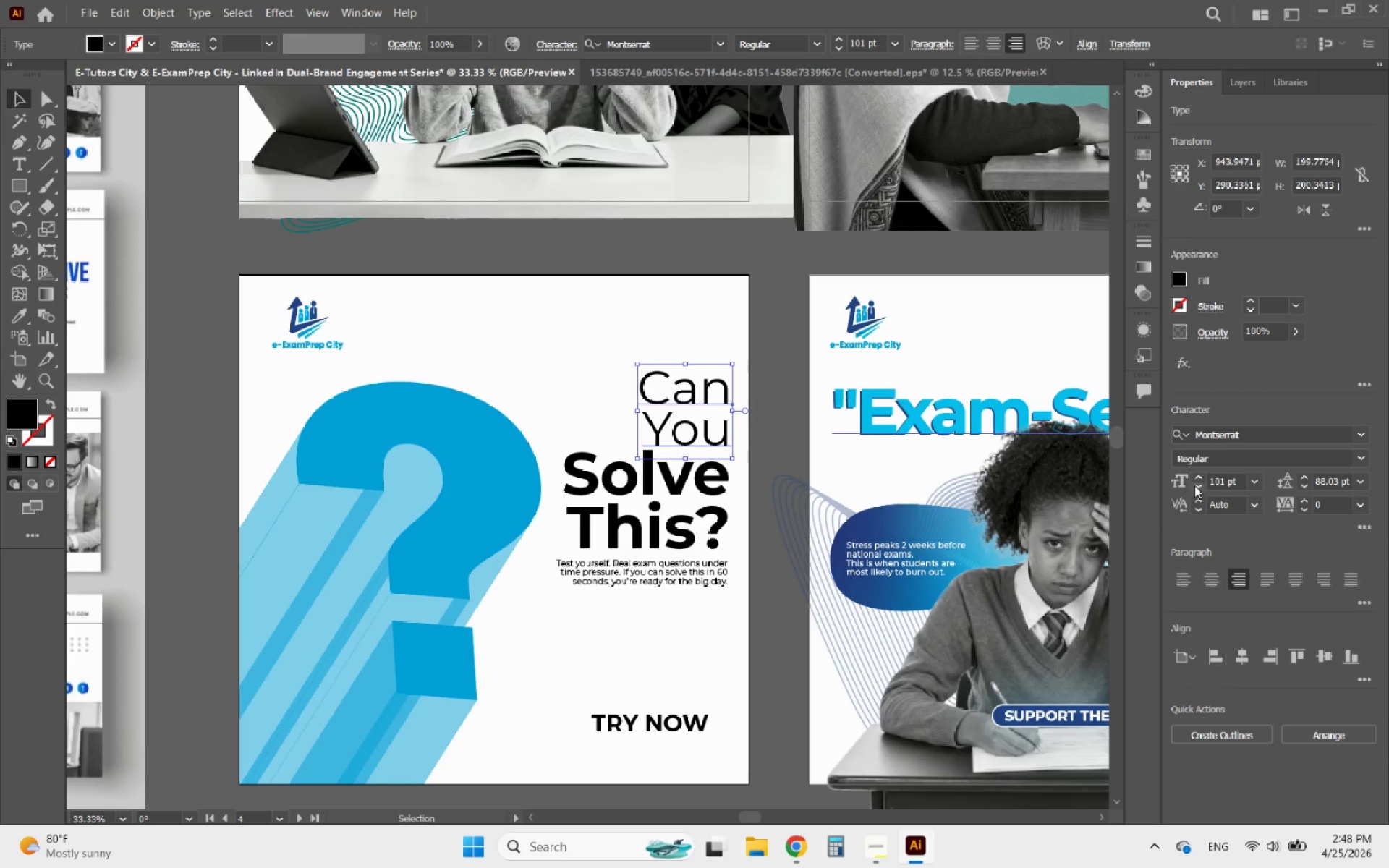 
left_click([1194, 485])
 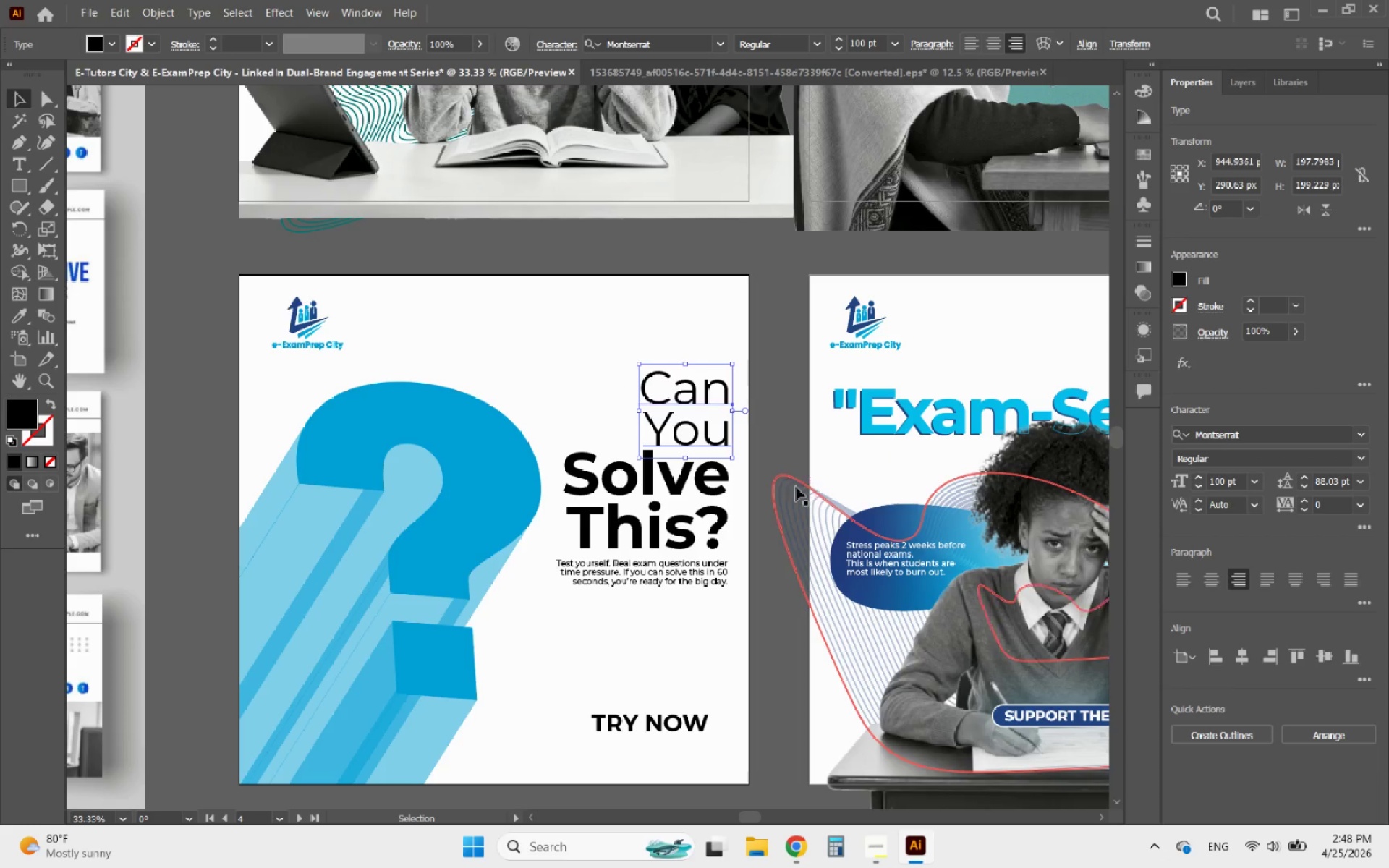 
hold_key(key=ShiftLeft, duration=0.41)
left_click([653, 487])
 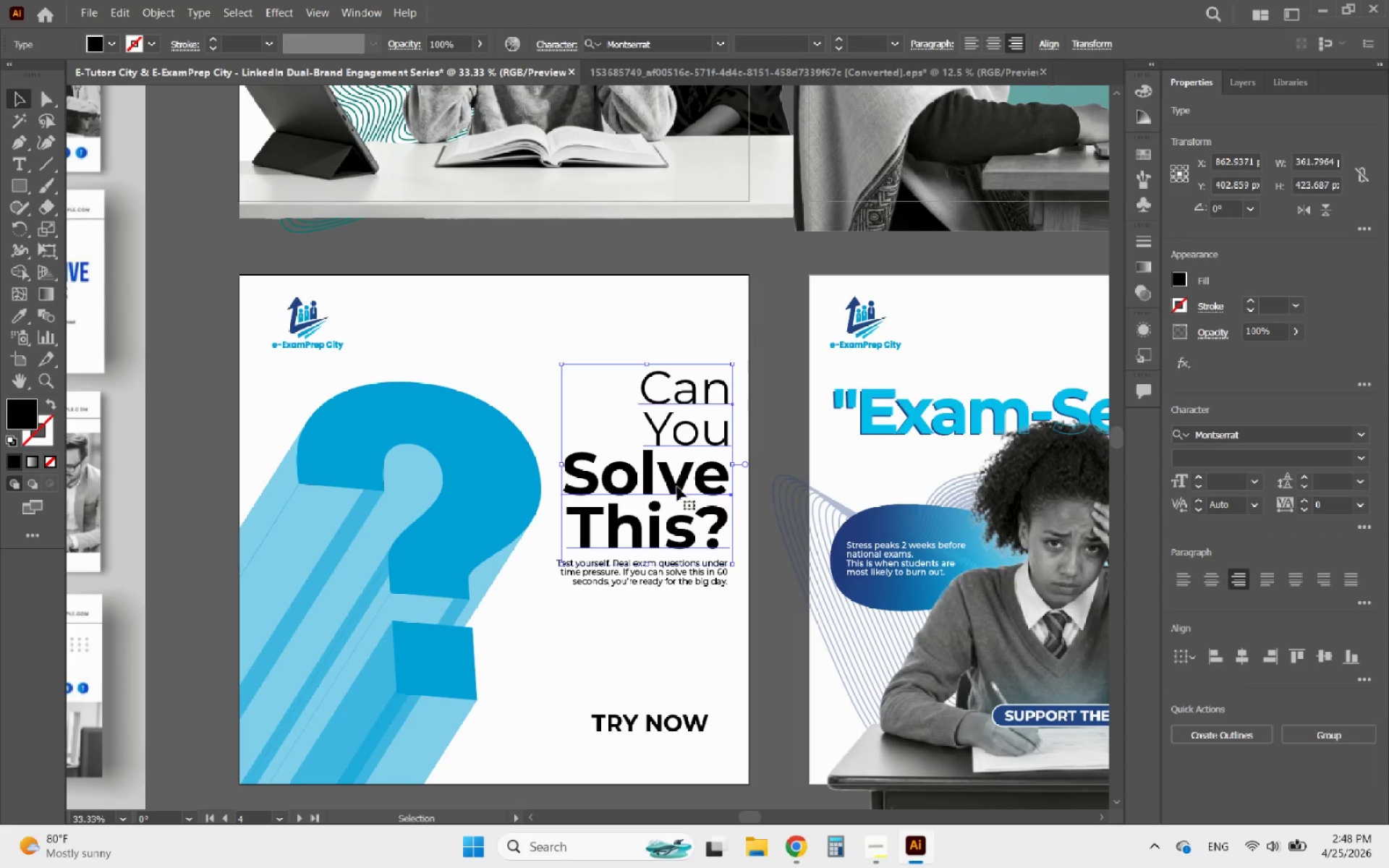 
left_click([677, 487])
 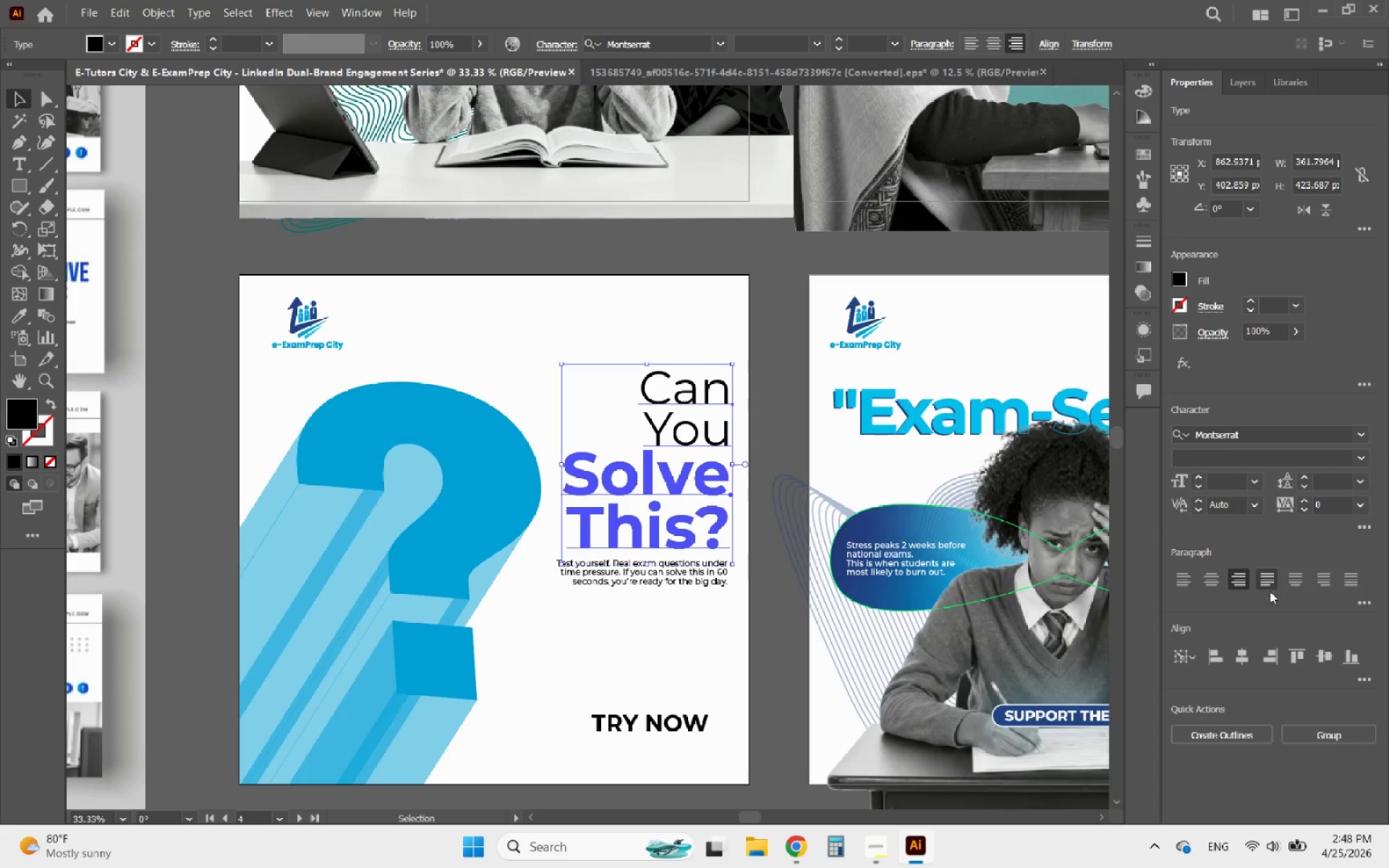 
left_click([1271, 647])
 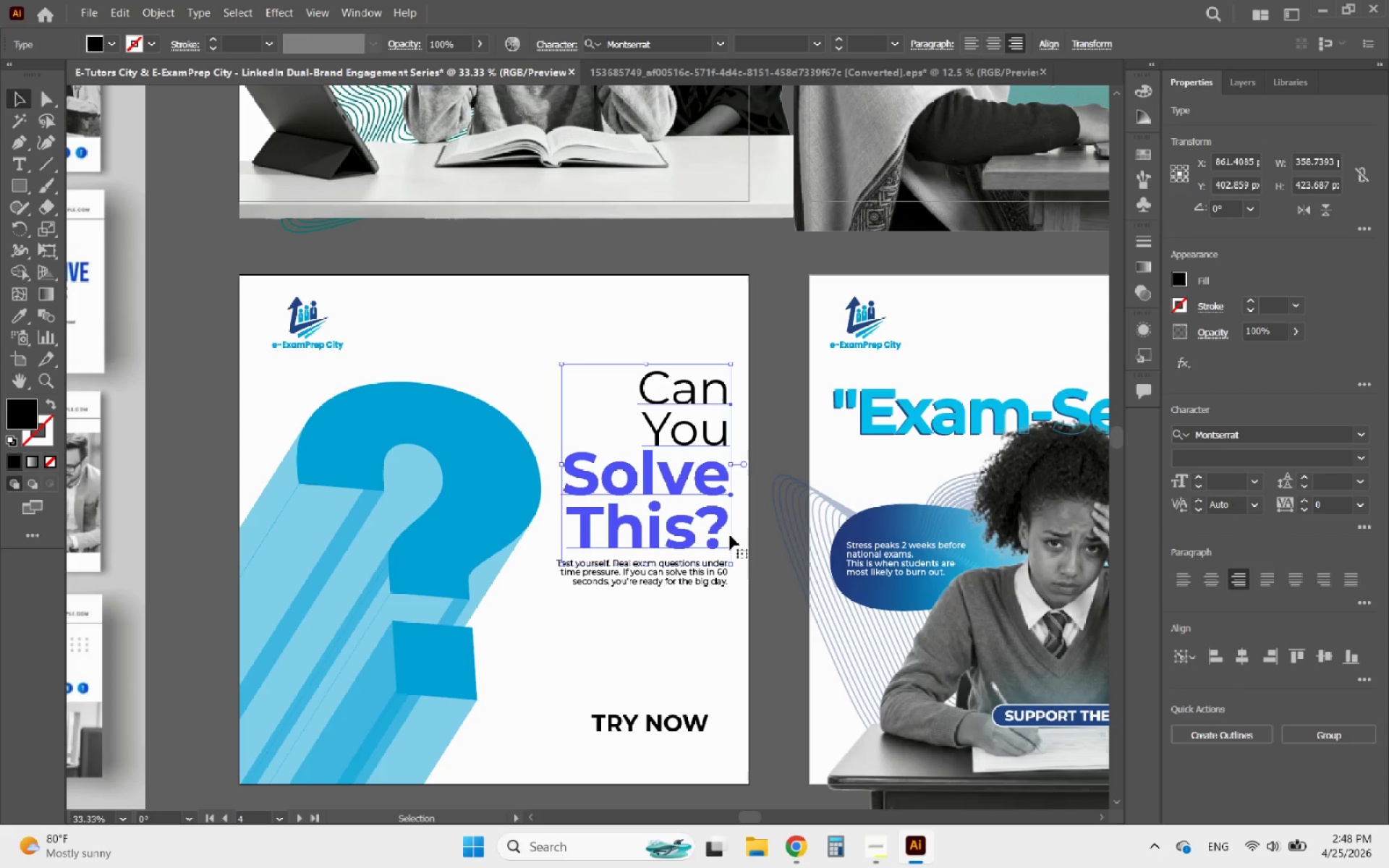 
key(ArrowRight)
 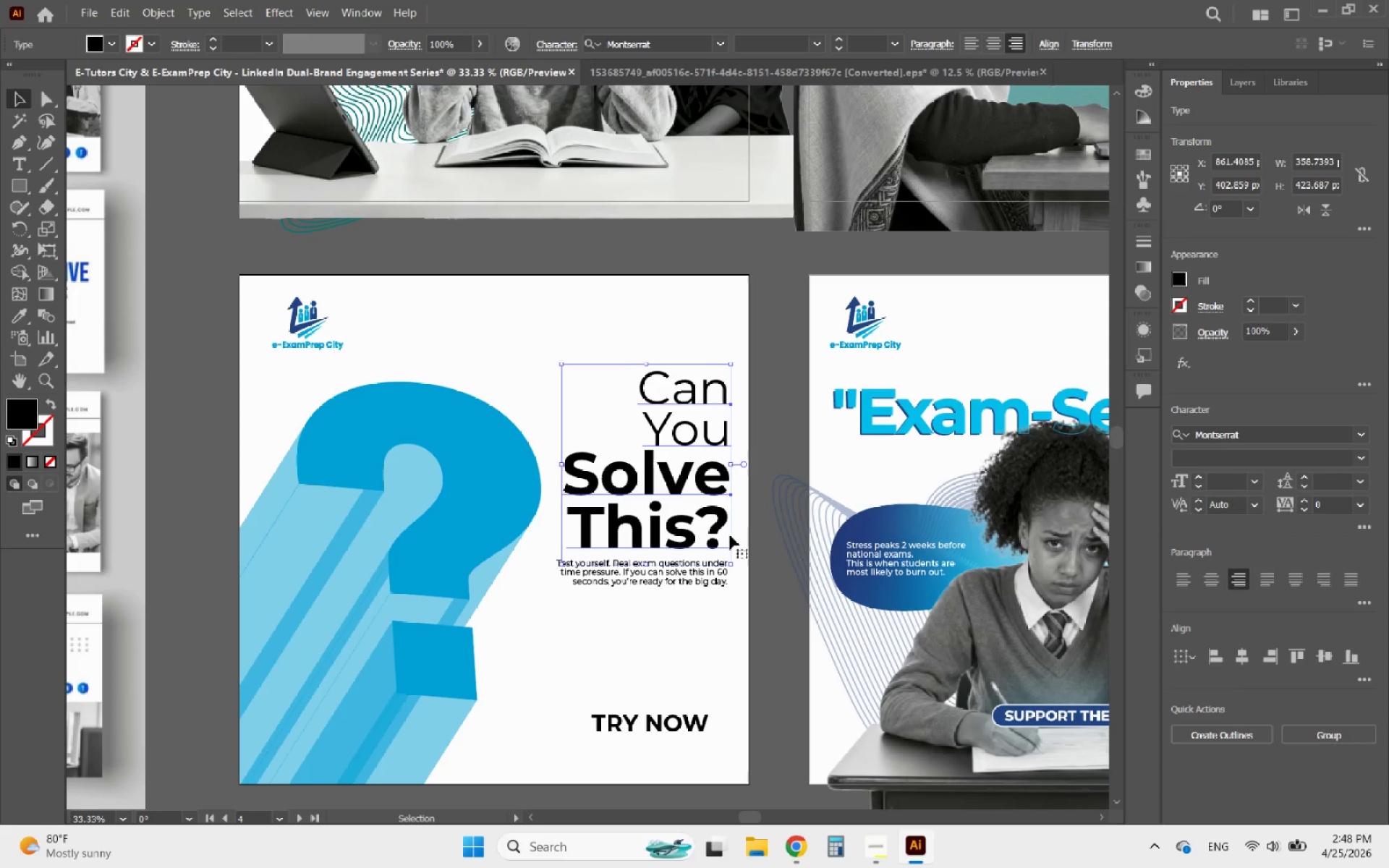 
key(ArrowRight)
 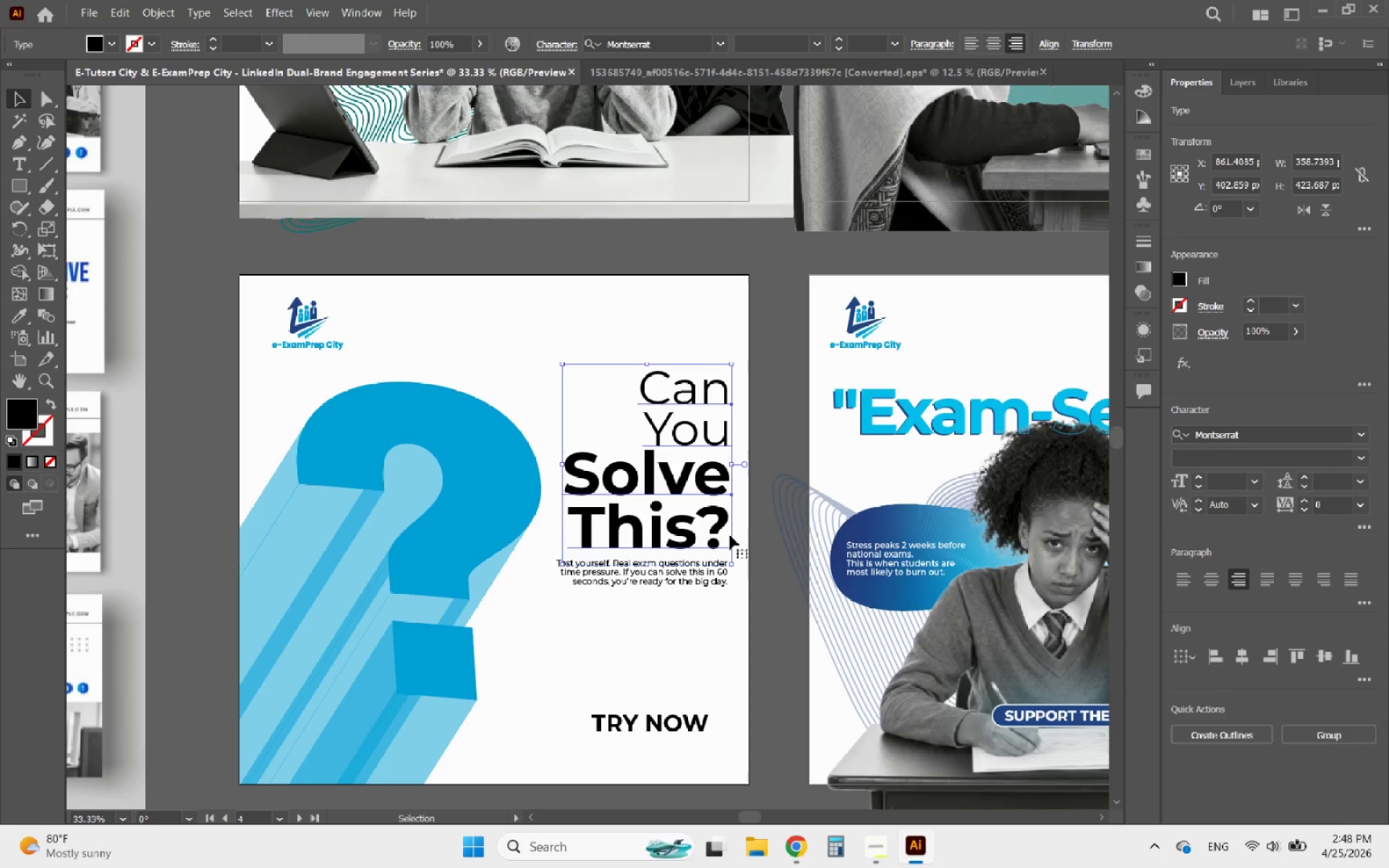 
key(ArrowRight)
 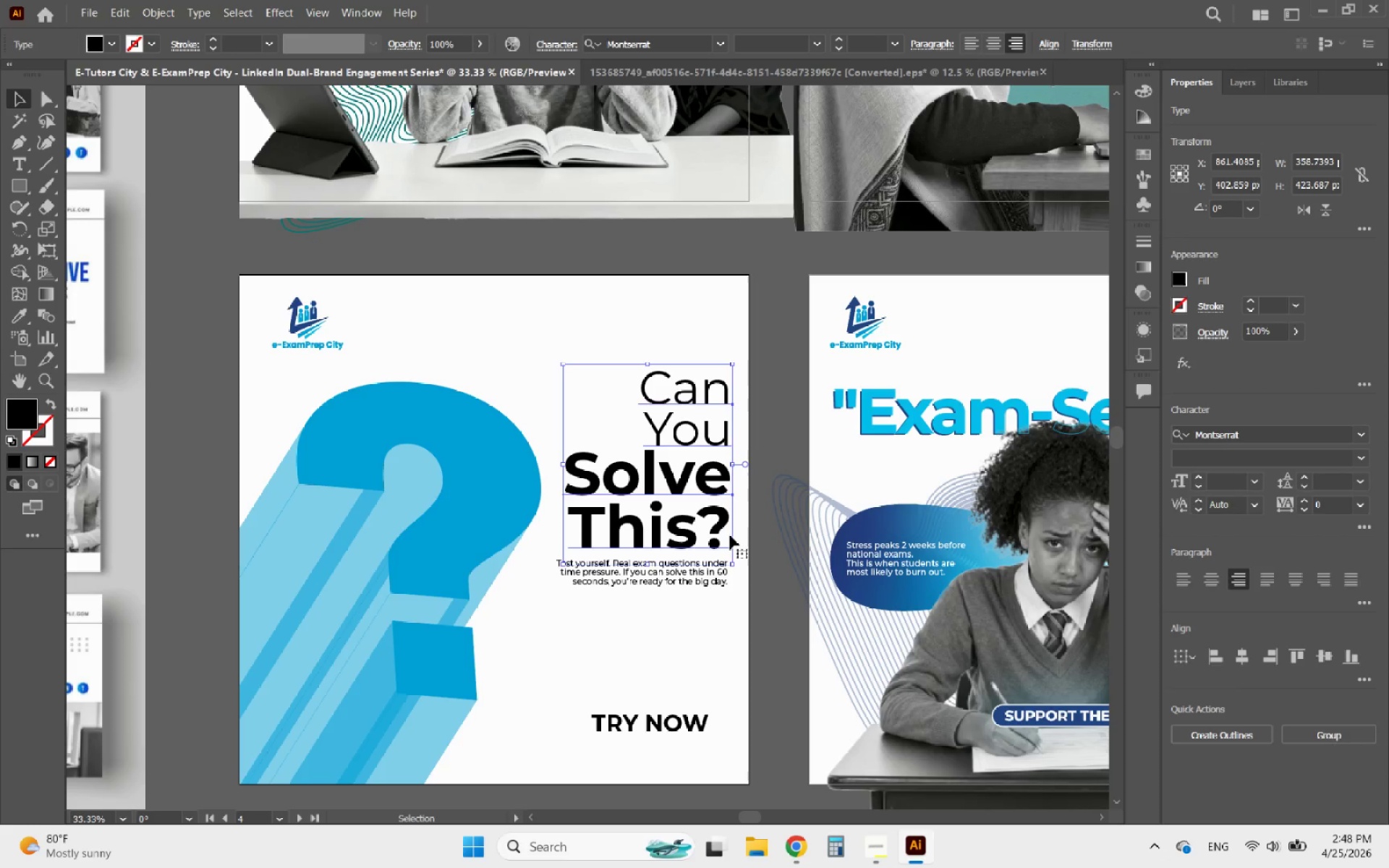 
key(ArrowRight)
 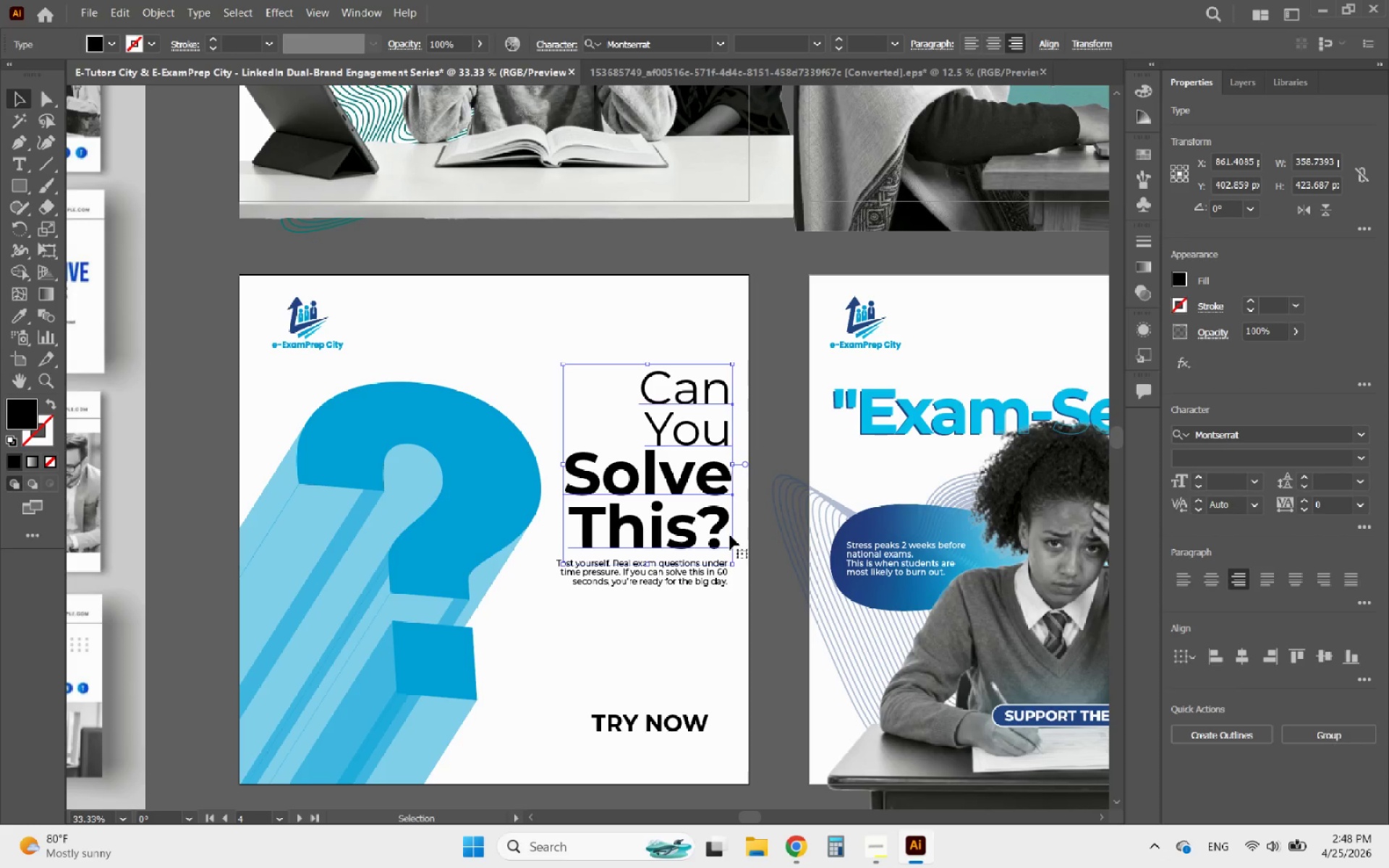 
key(ArrowRight)
 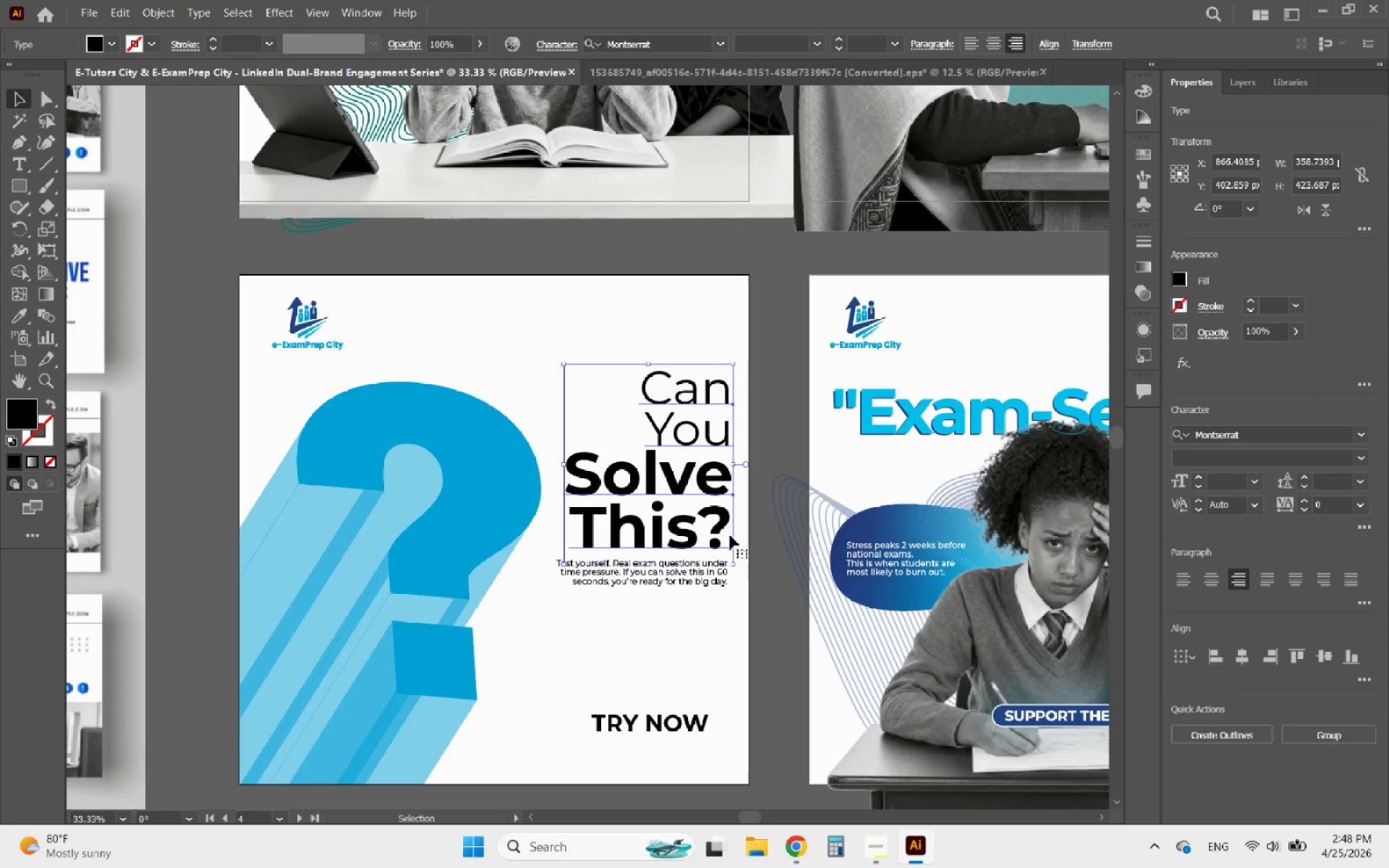 
left_click([668, 576])
 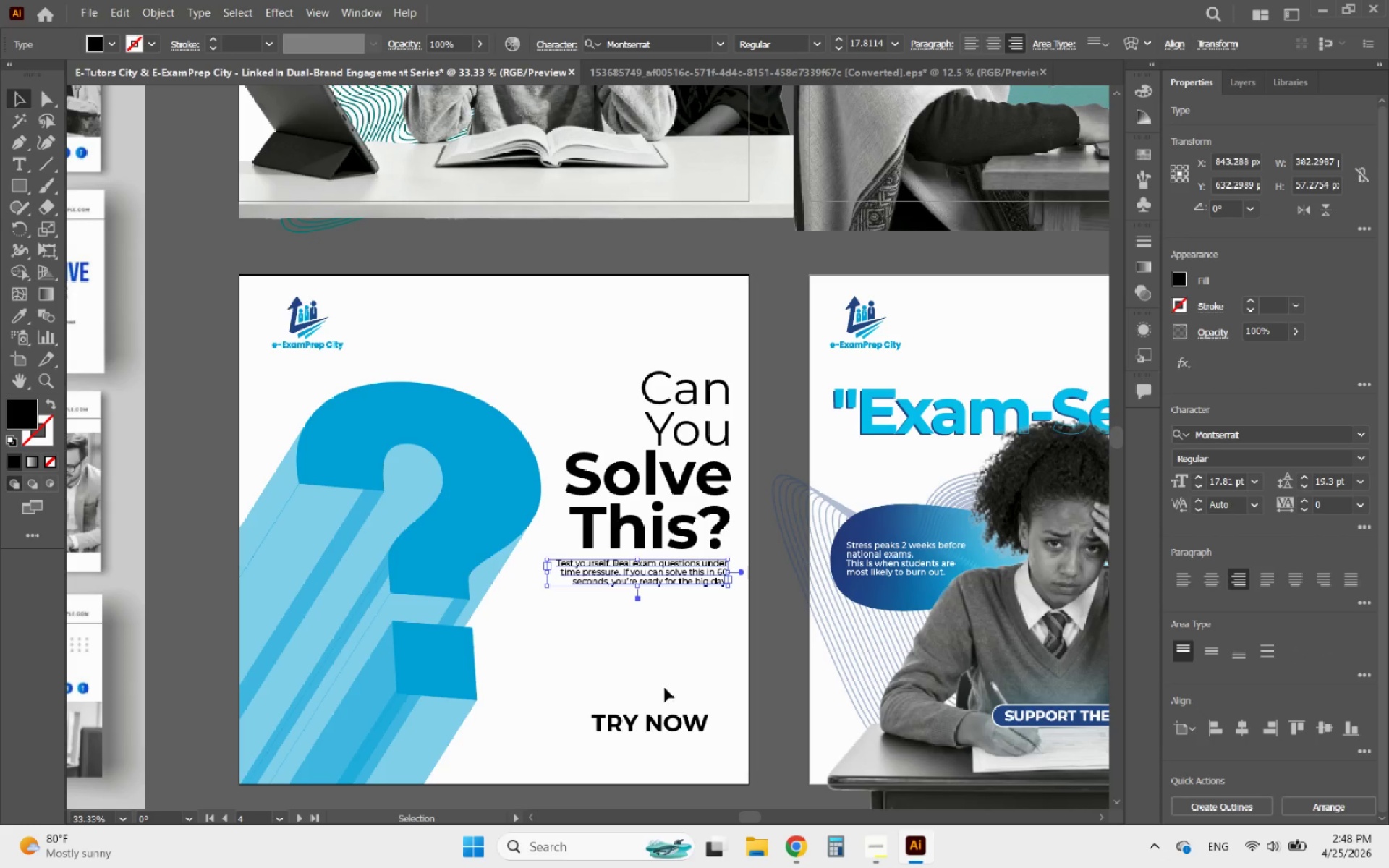 
scroll: coordinate [702, 591], scroll_direction: down, amount: 5.0
 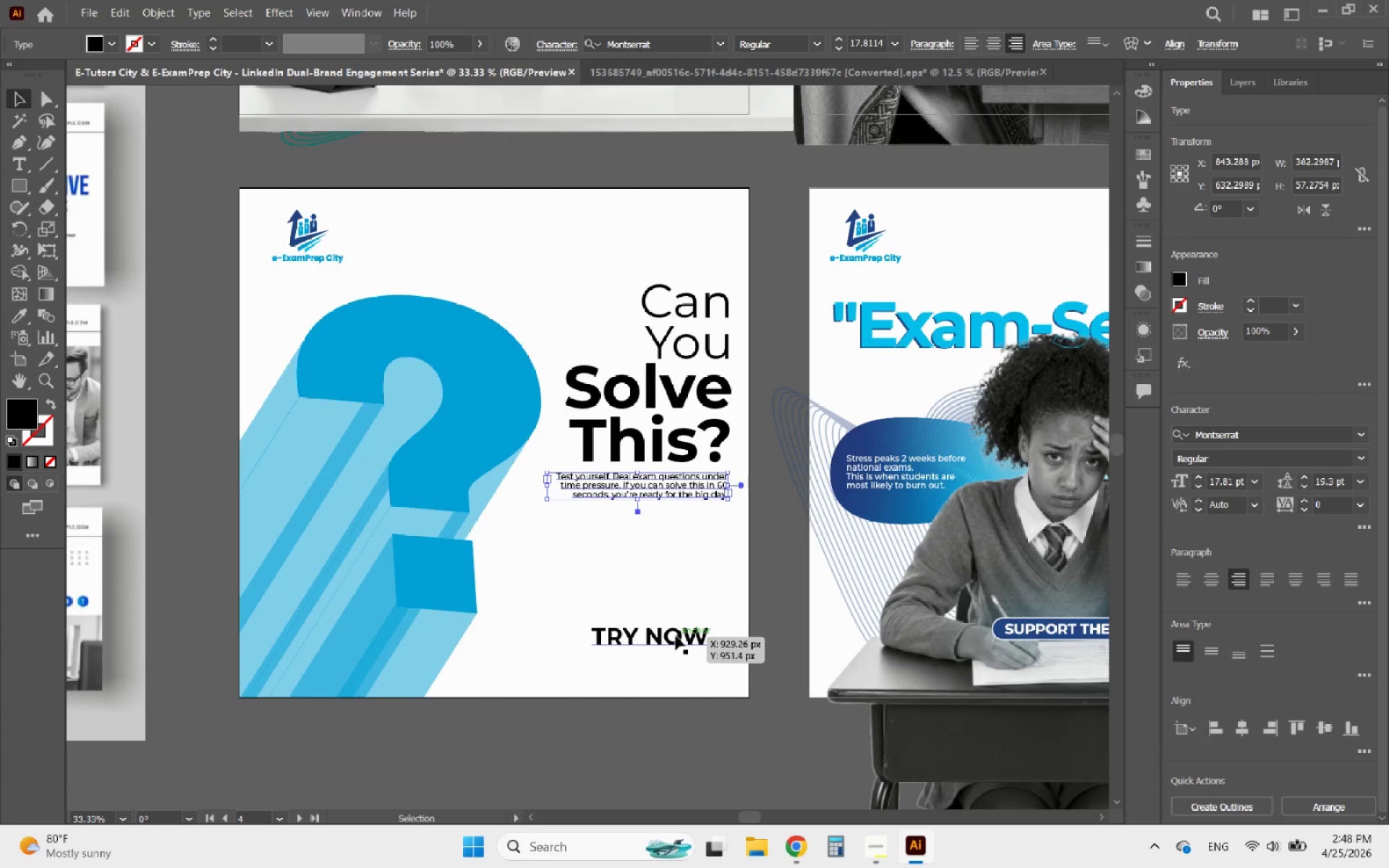 
left_click([676, 636])
 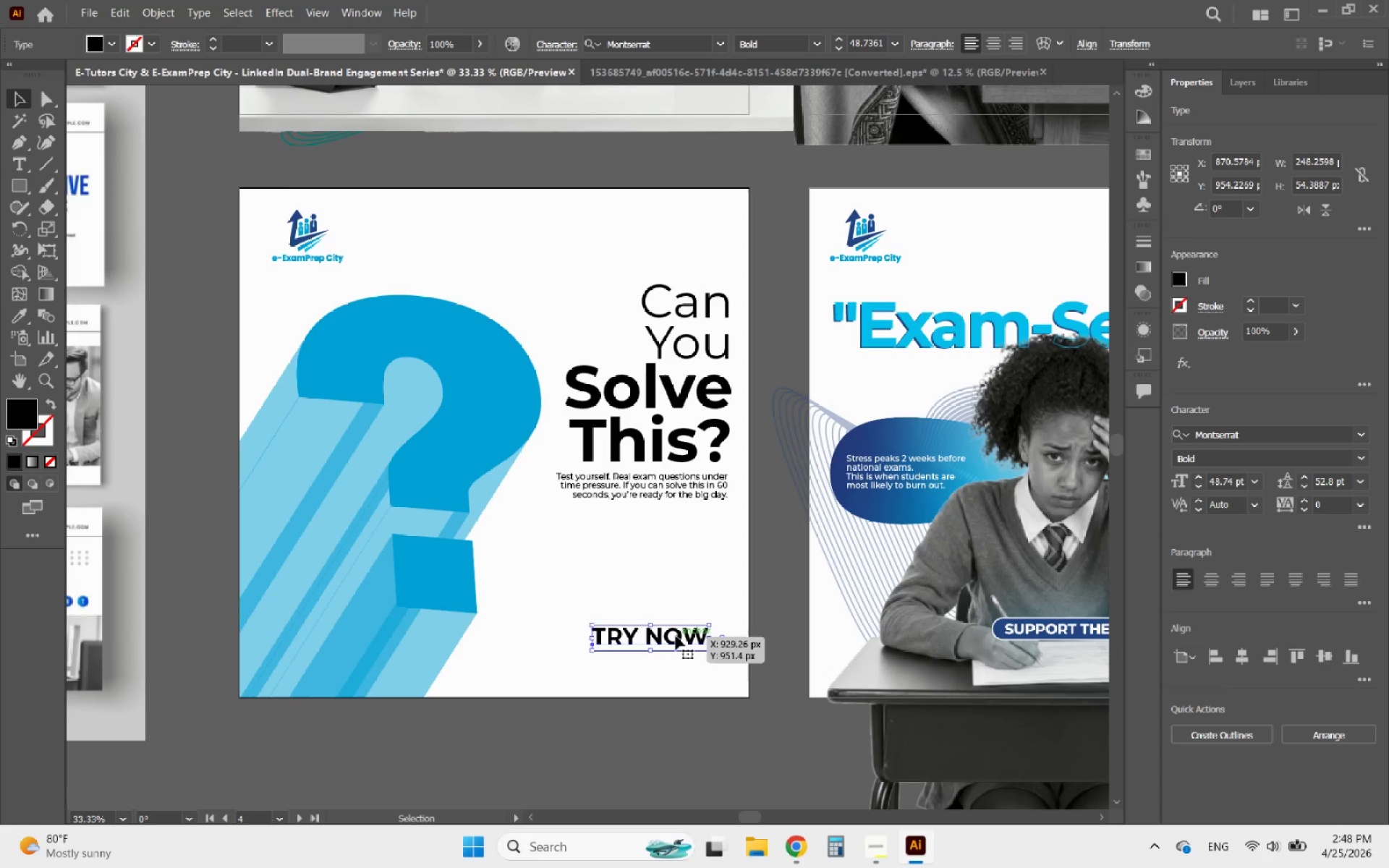 
hold_key(key=AltLeft, duration=0.83)
scroll: coordinate [670, 636], scroll_direction: up, amount: 1.0
 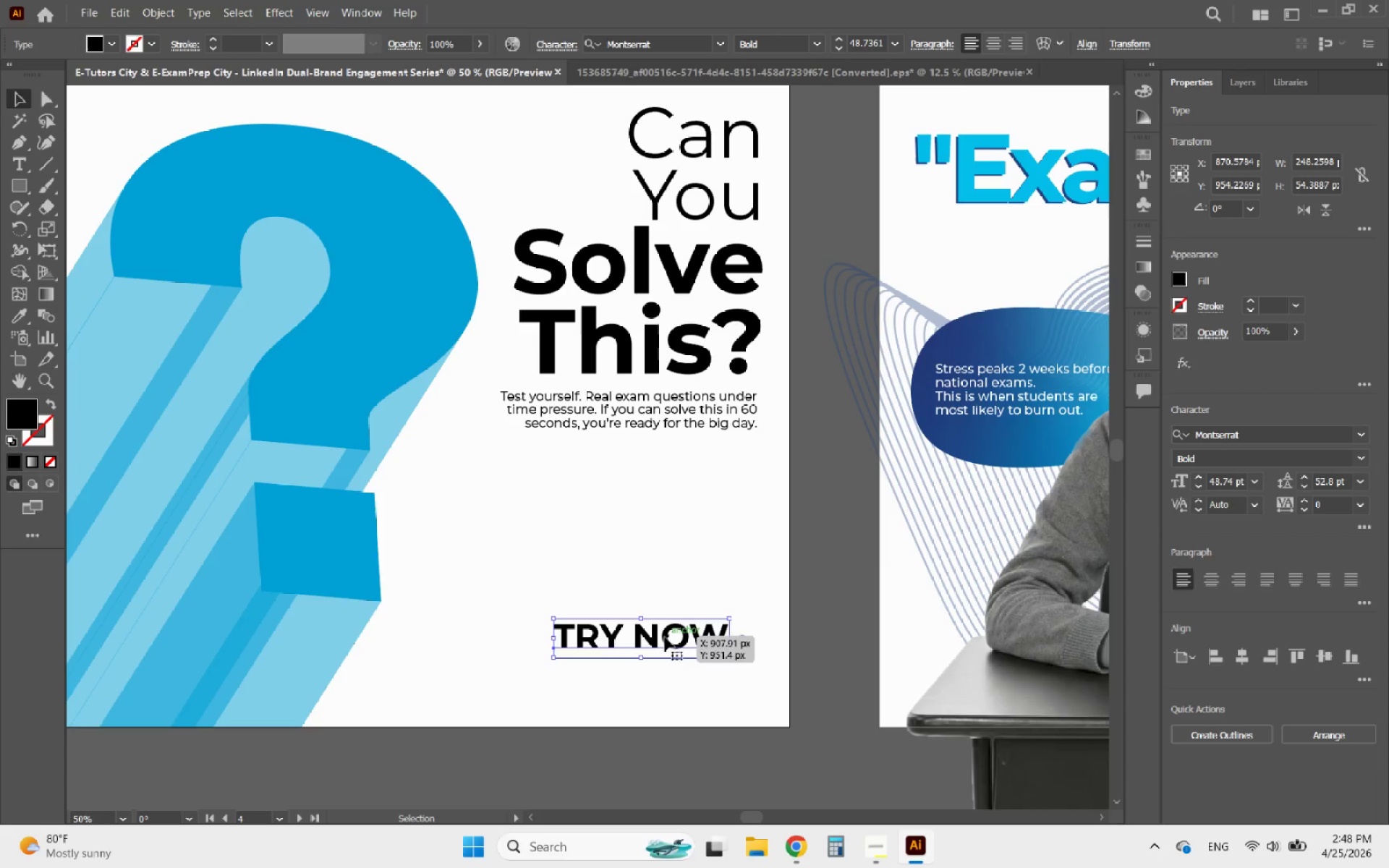 
left_click_drag(start_coordinate=[665, 637], to_coordinate=[675, 646])
 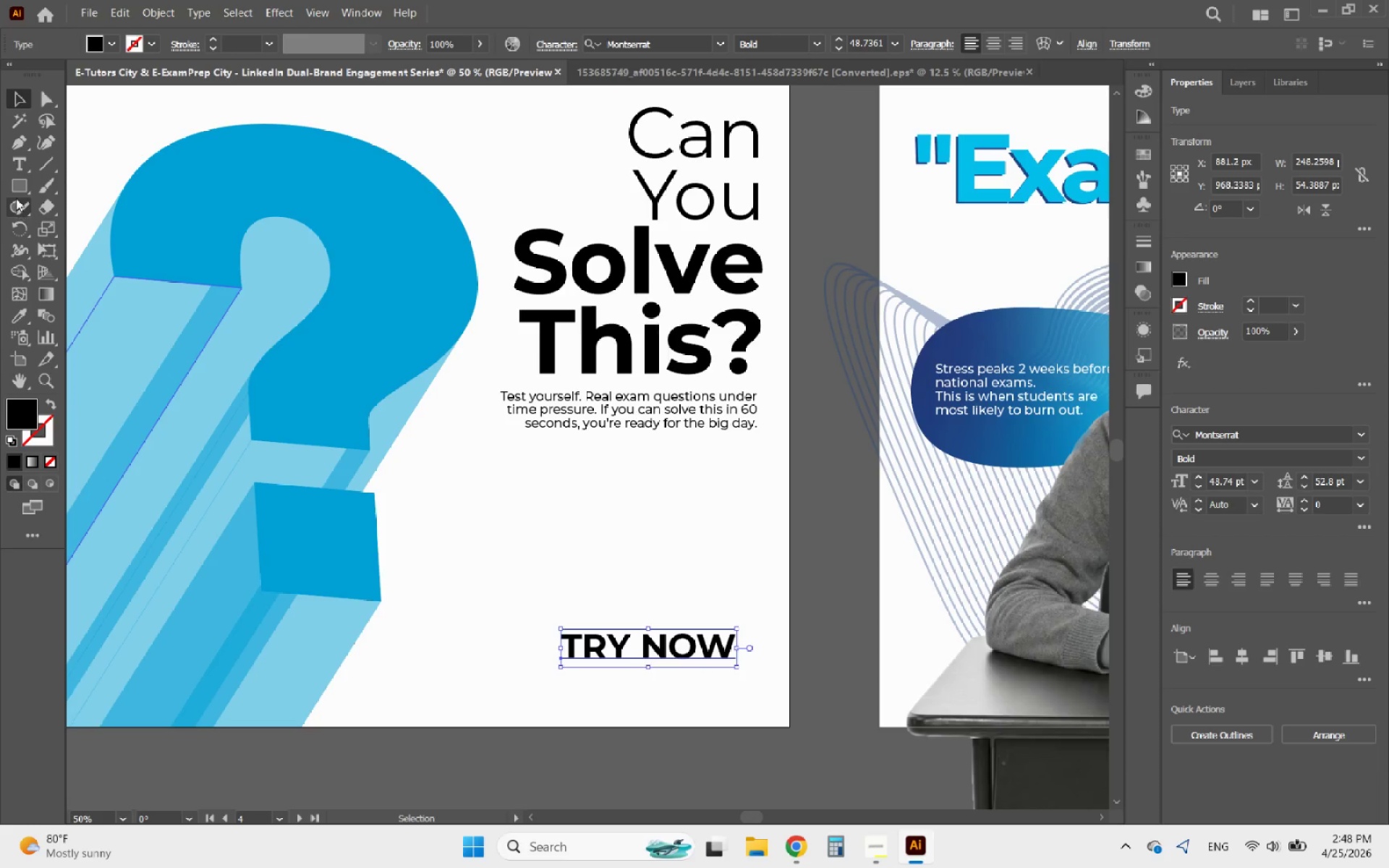 
left_click([16, 190])
 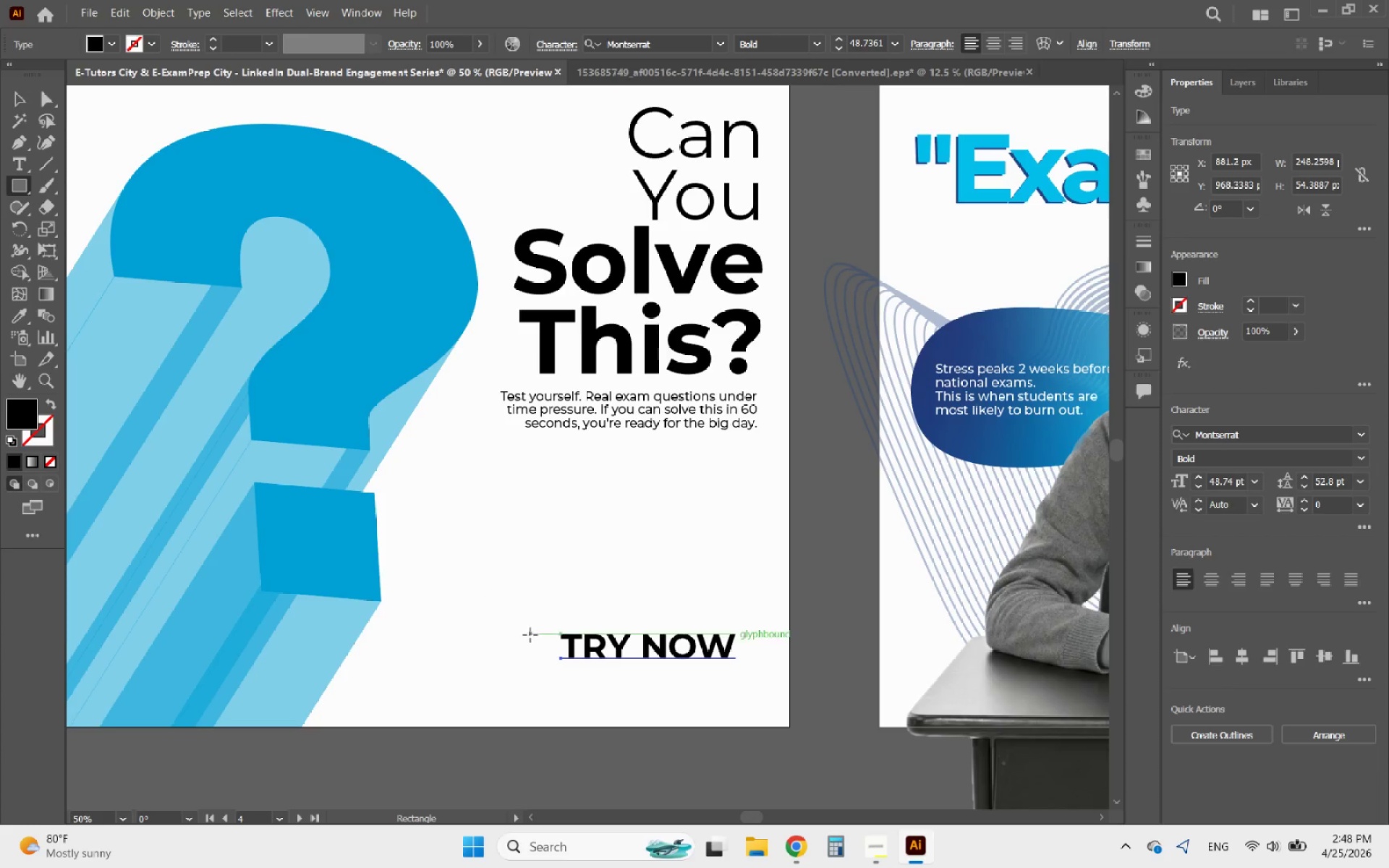 
left_click_drag(start_coordinate=[530, 618], to_coordinate=[755, 673])
 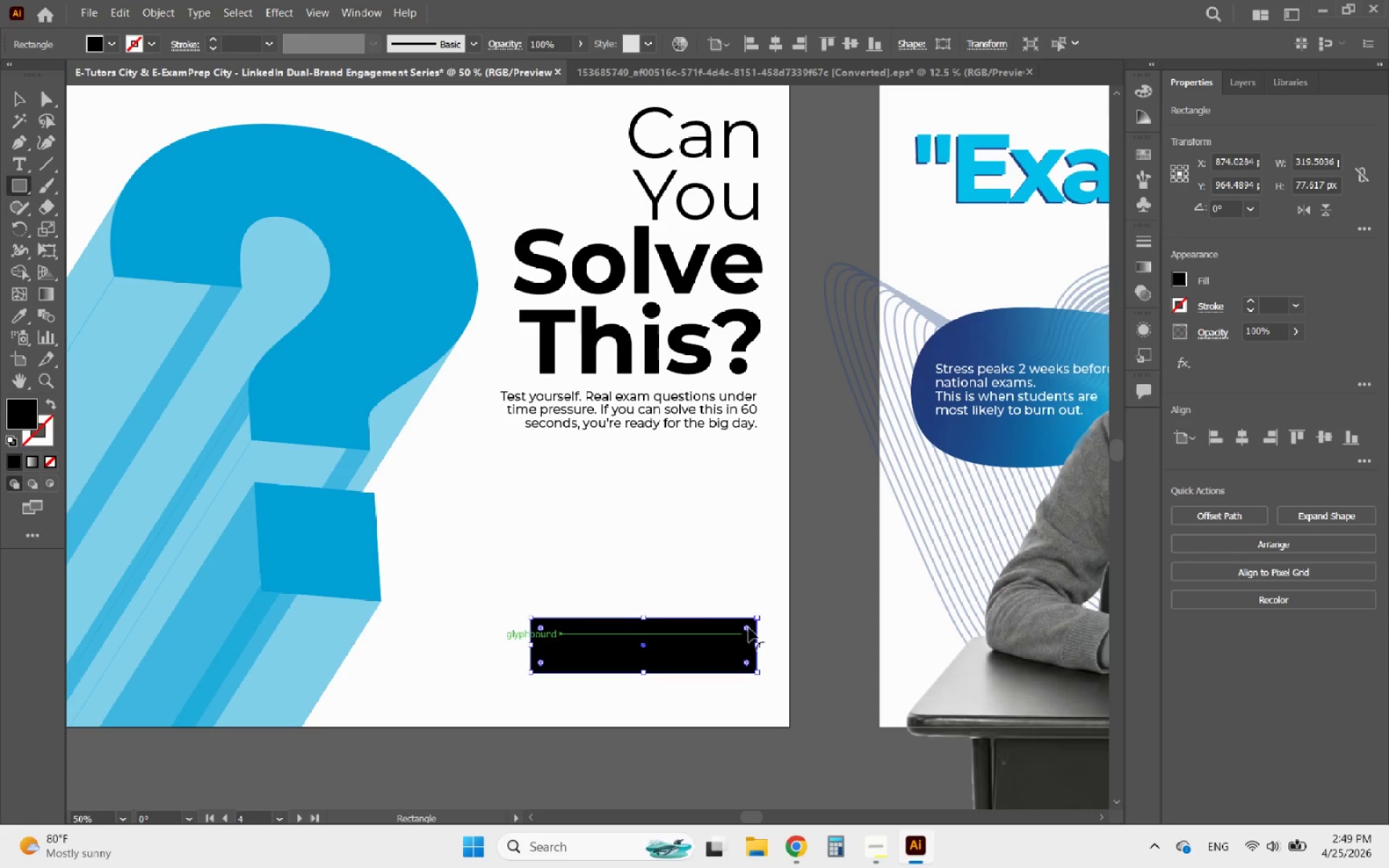 
left_click_drag(start_coordinate=[749, 628], to_coordinate=[571, 687])
 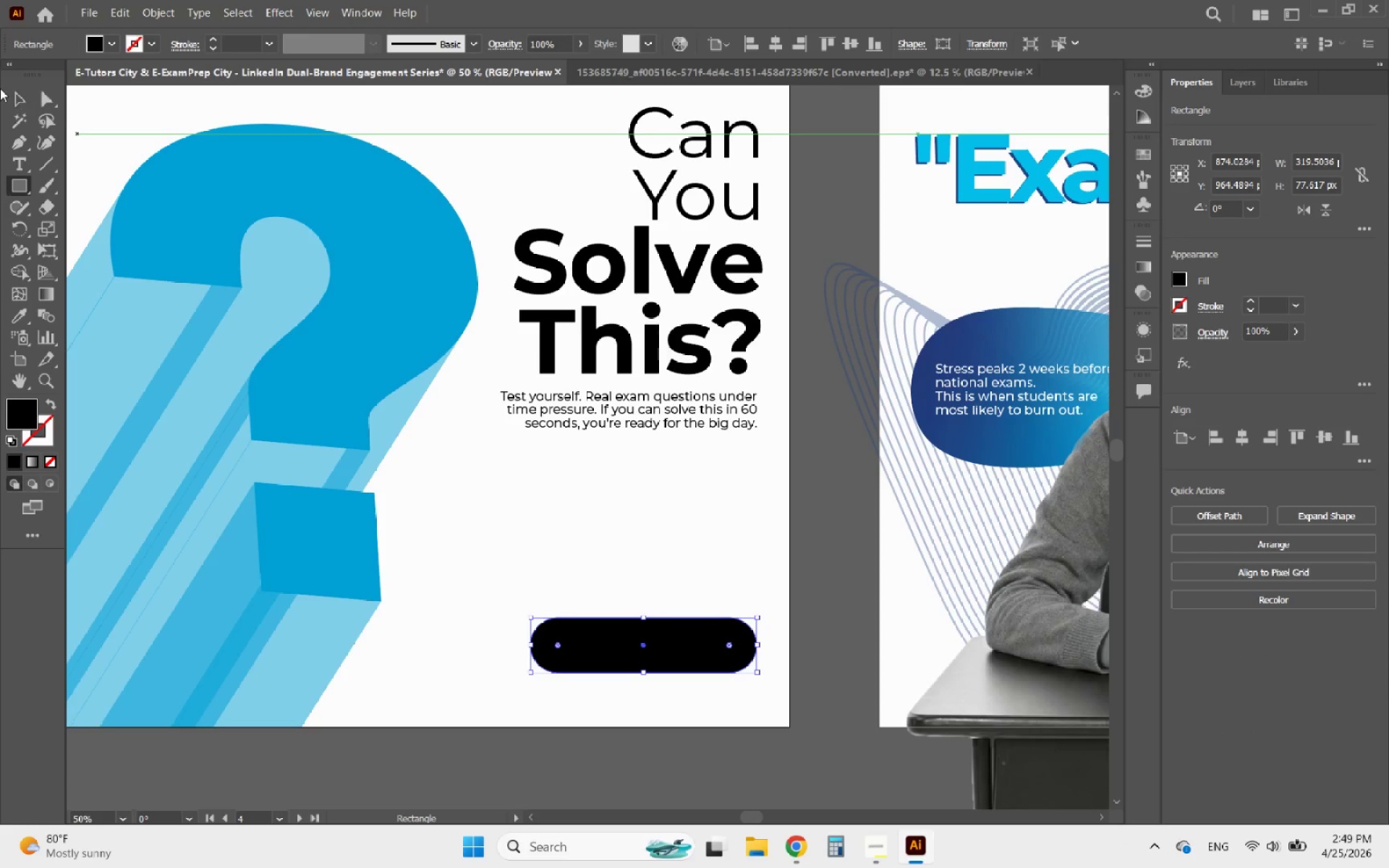 
left_click([18, 96])
 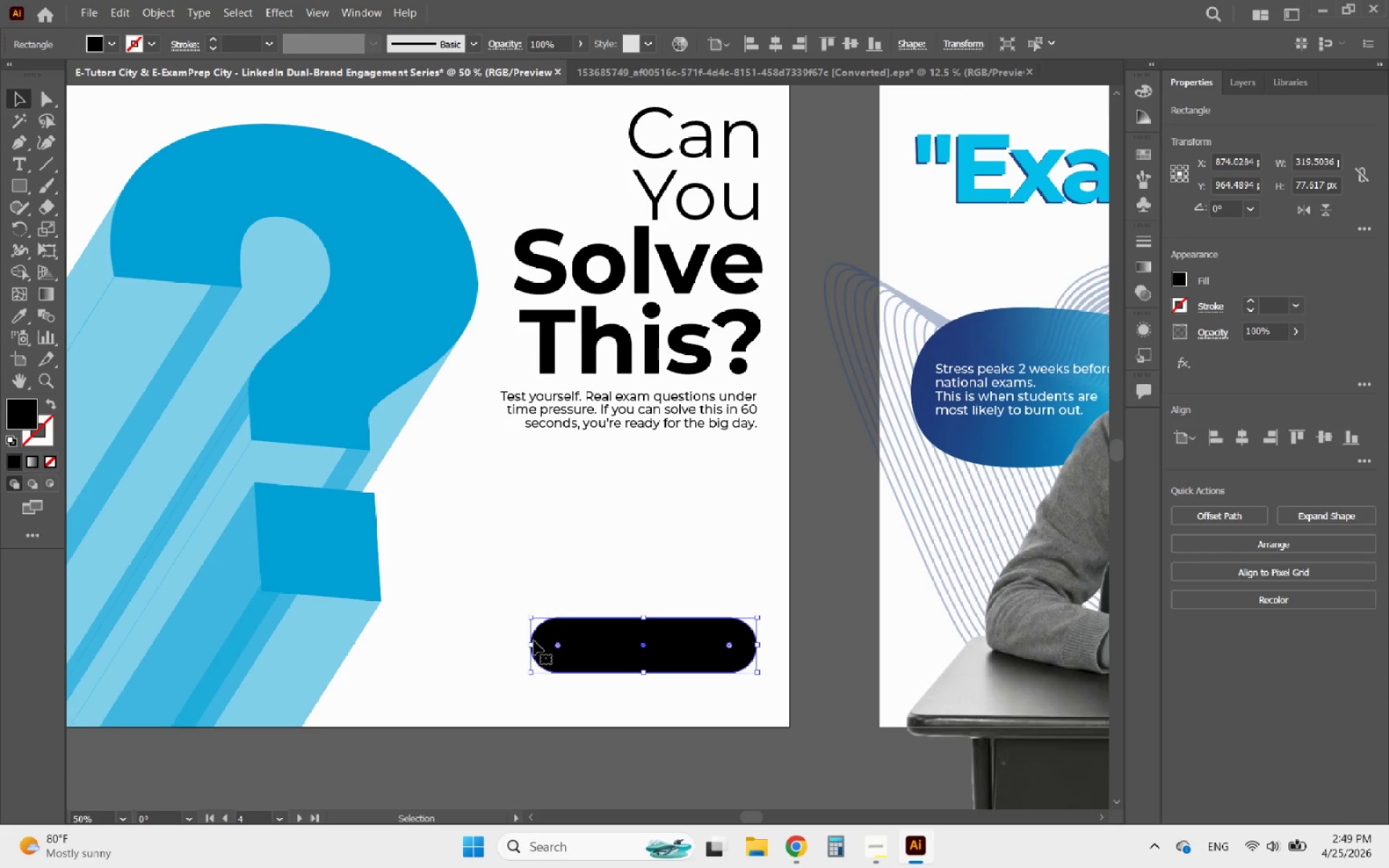 
left_click_drag(start_coordinate=[530, 644], to_coordinate=[504, 648])
 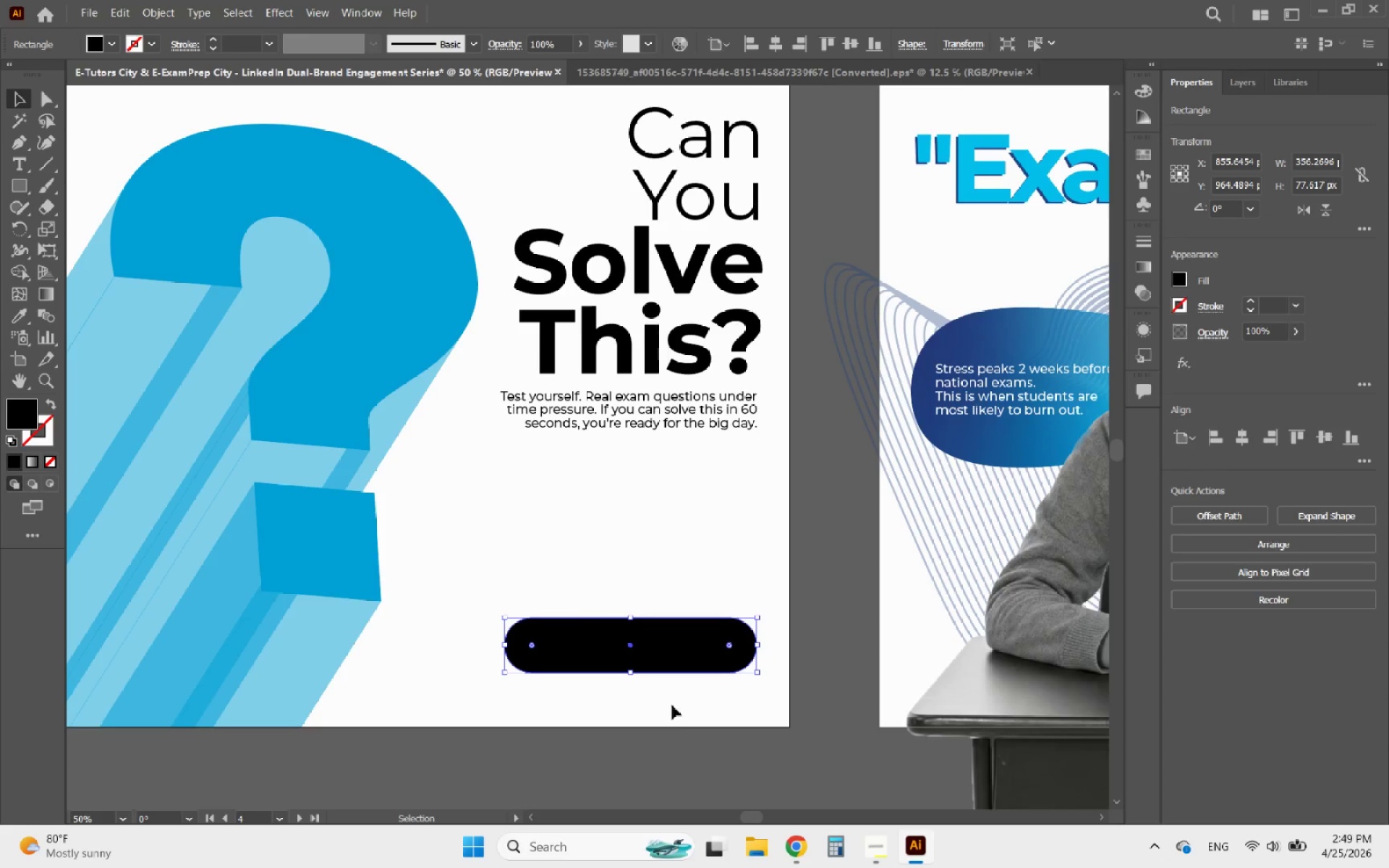 
left_click_drag(start_coordinate=[682, 705], to_coordinate=[581, 603])
 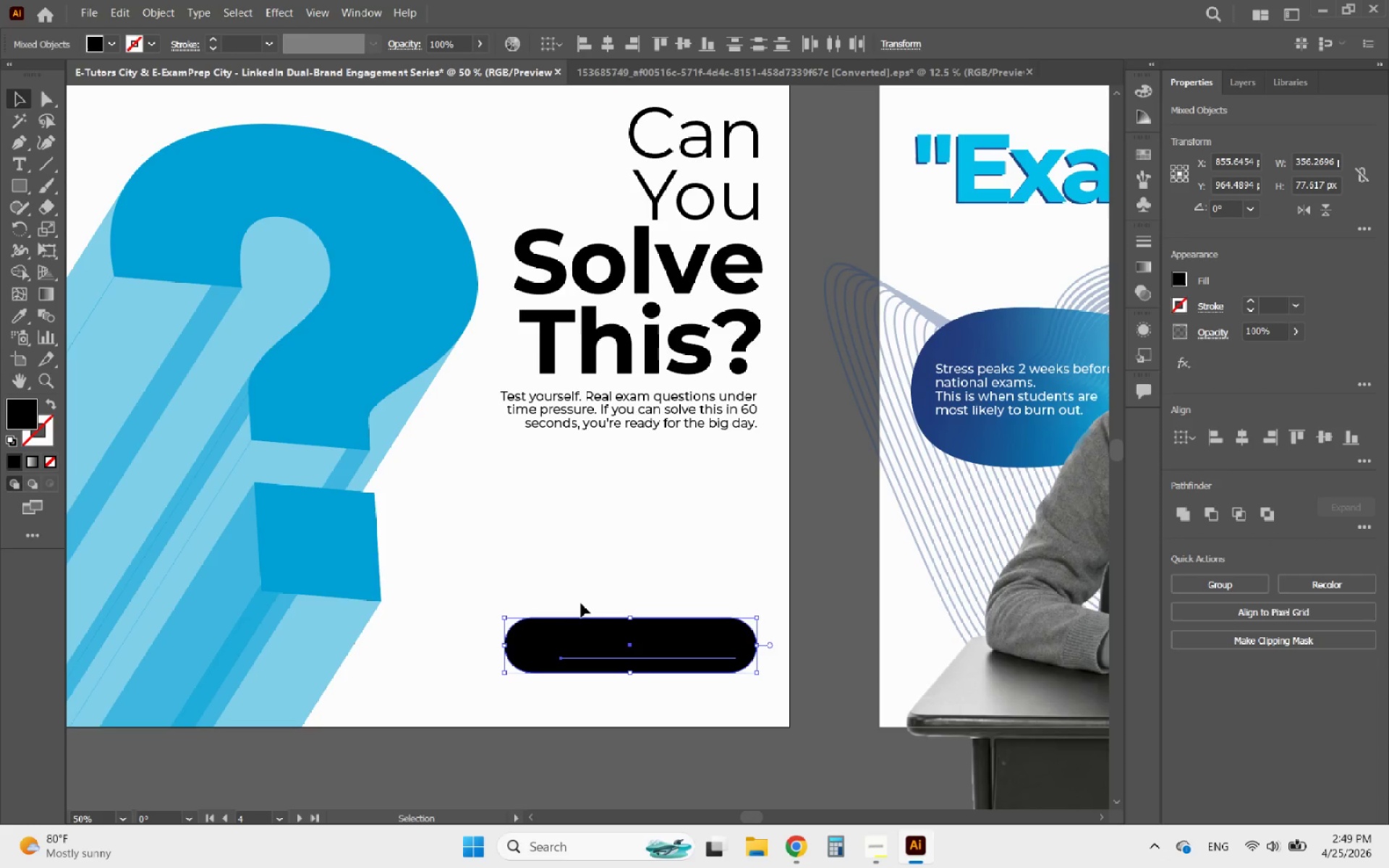 
hold_key(key=ShiftLeft, duration=0.59)
left_click([548, 636])
 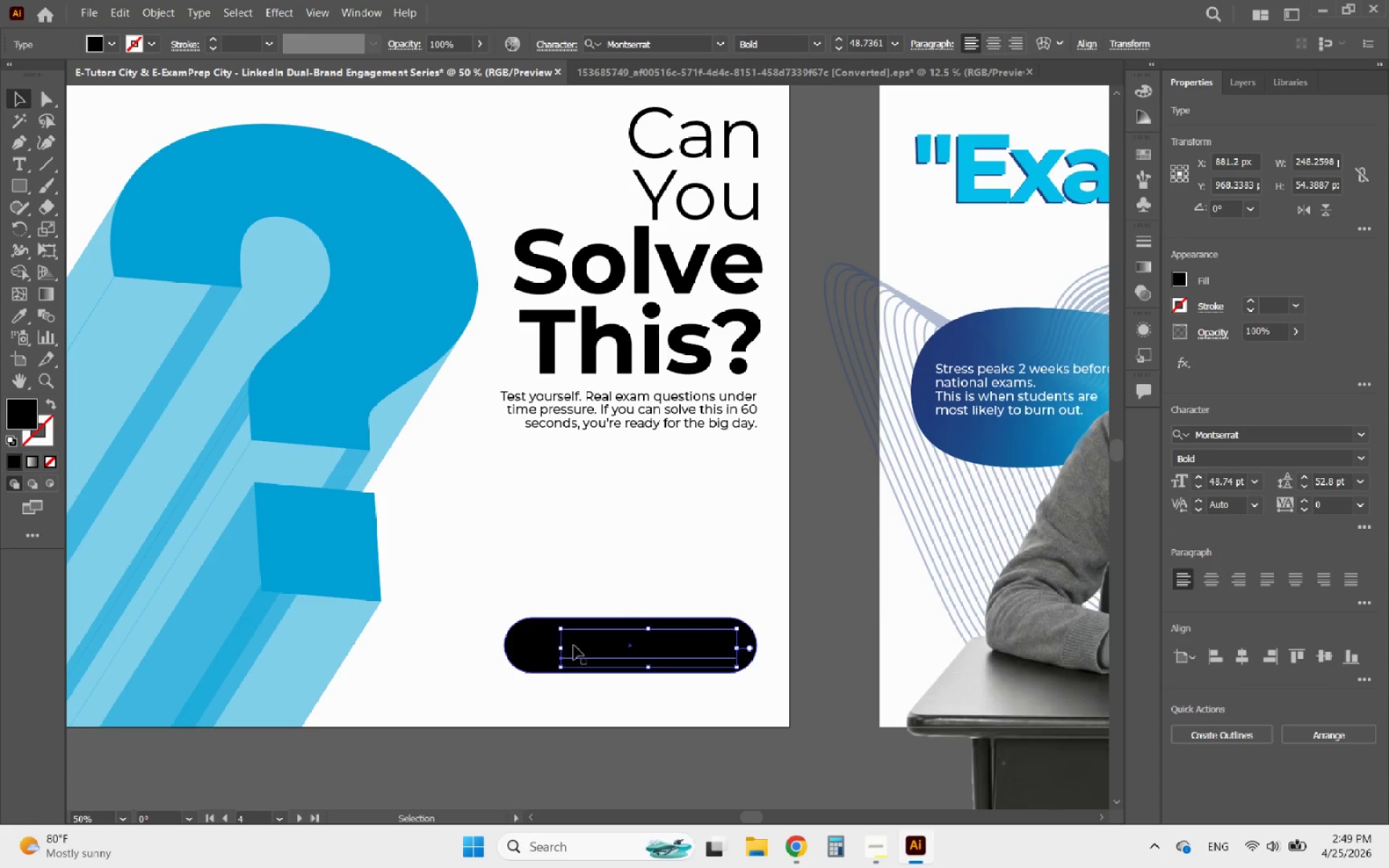 
right_click([577, 647])
 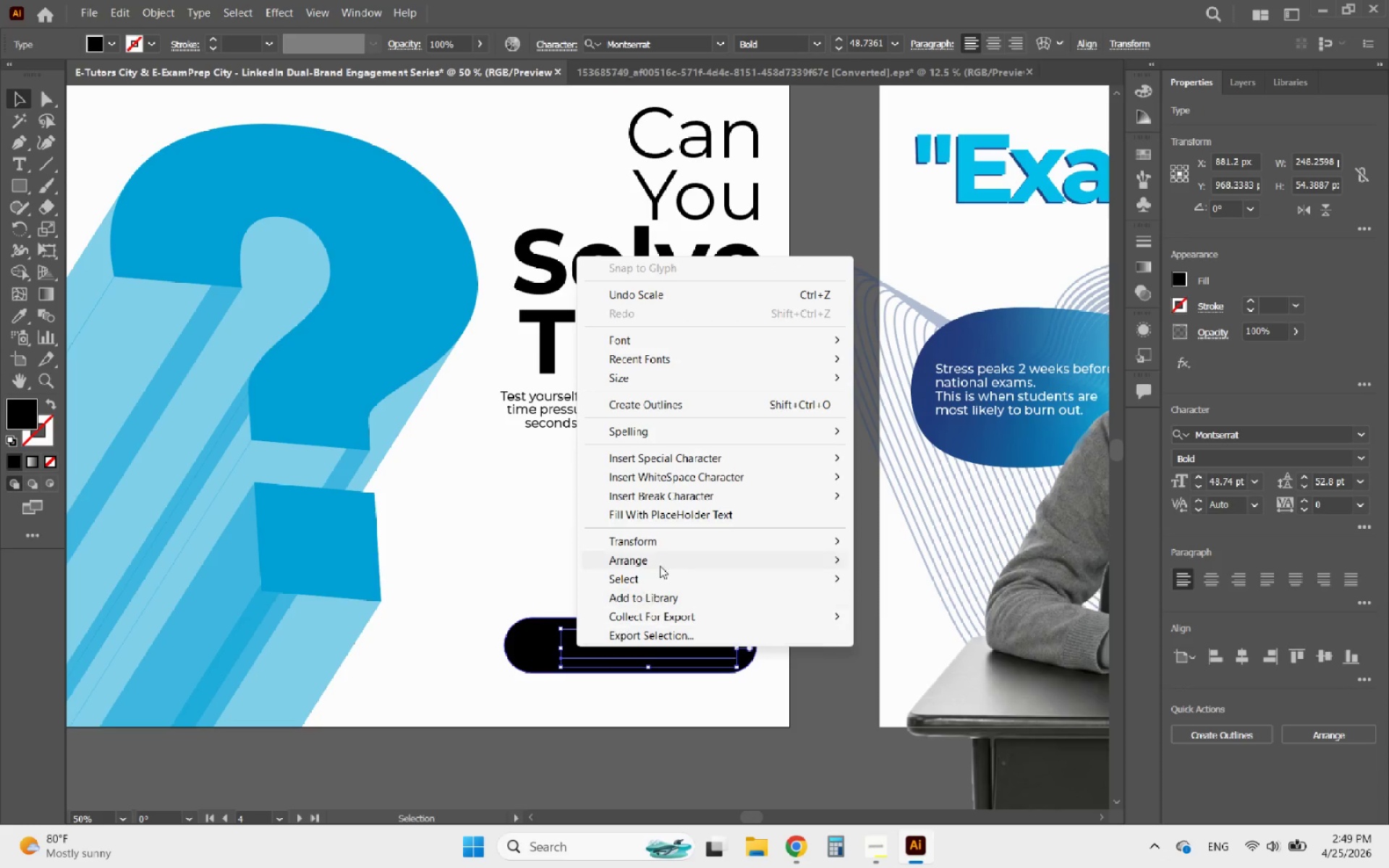 
left_click([660, 559])
 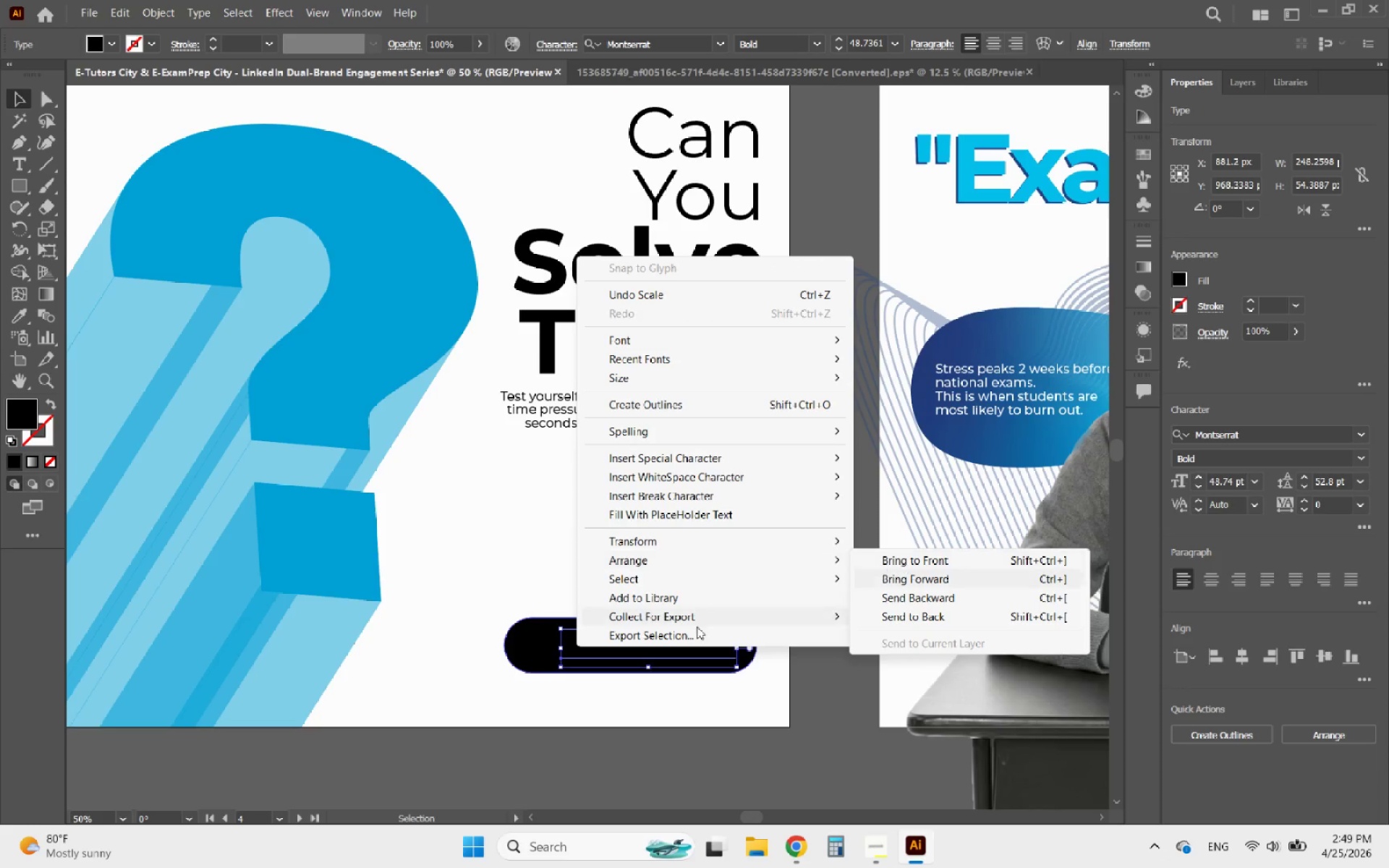 
left_click([463, 685])
 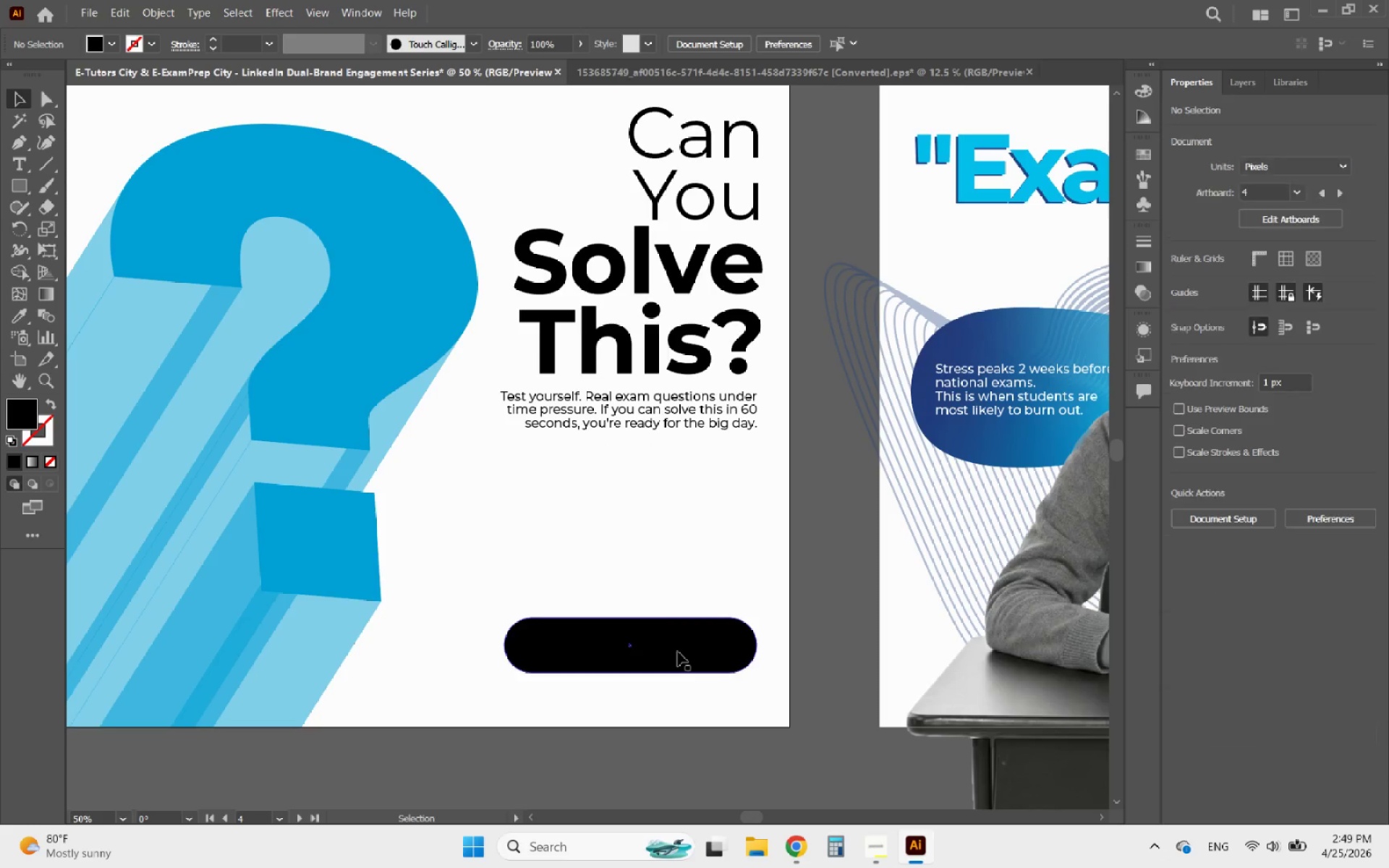 
left_click([678, 652])
 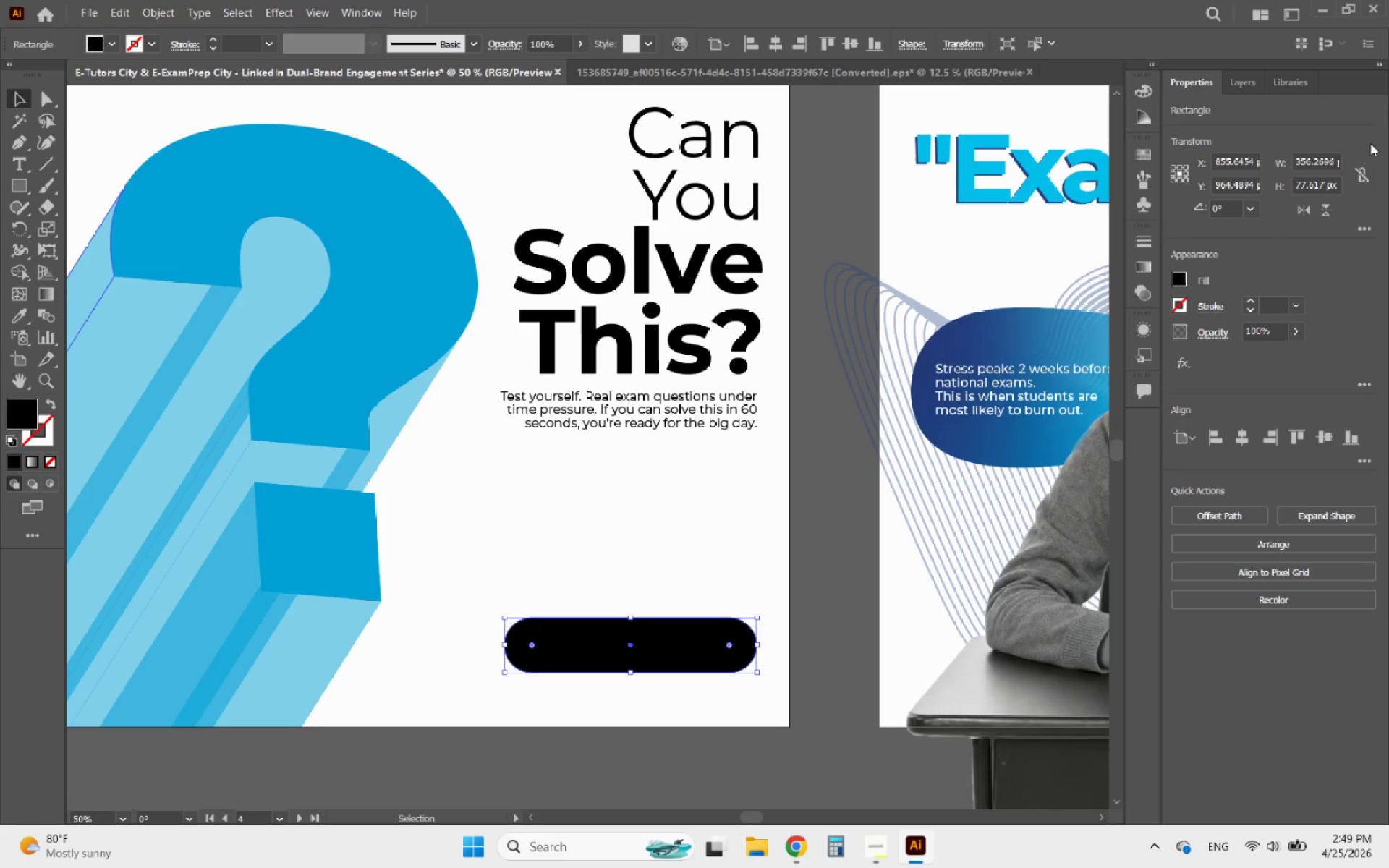 
left_click([1257, 83])
 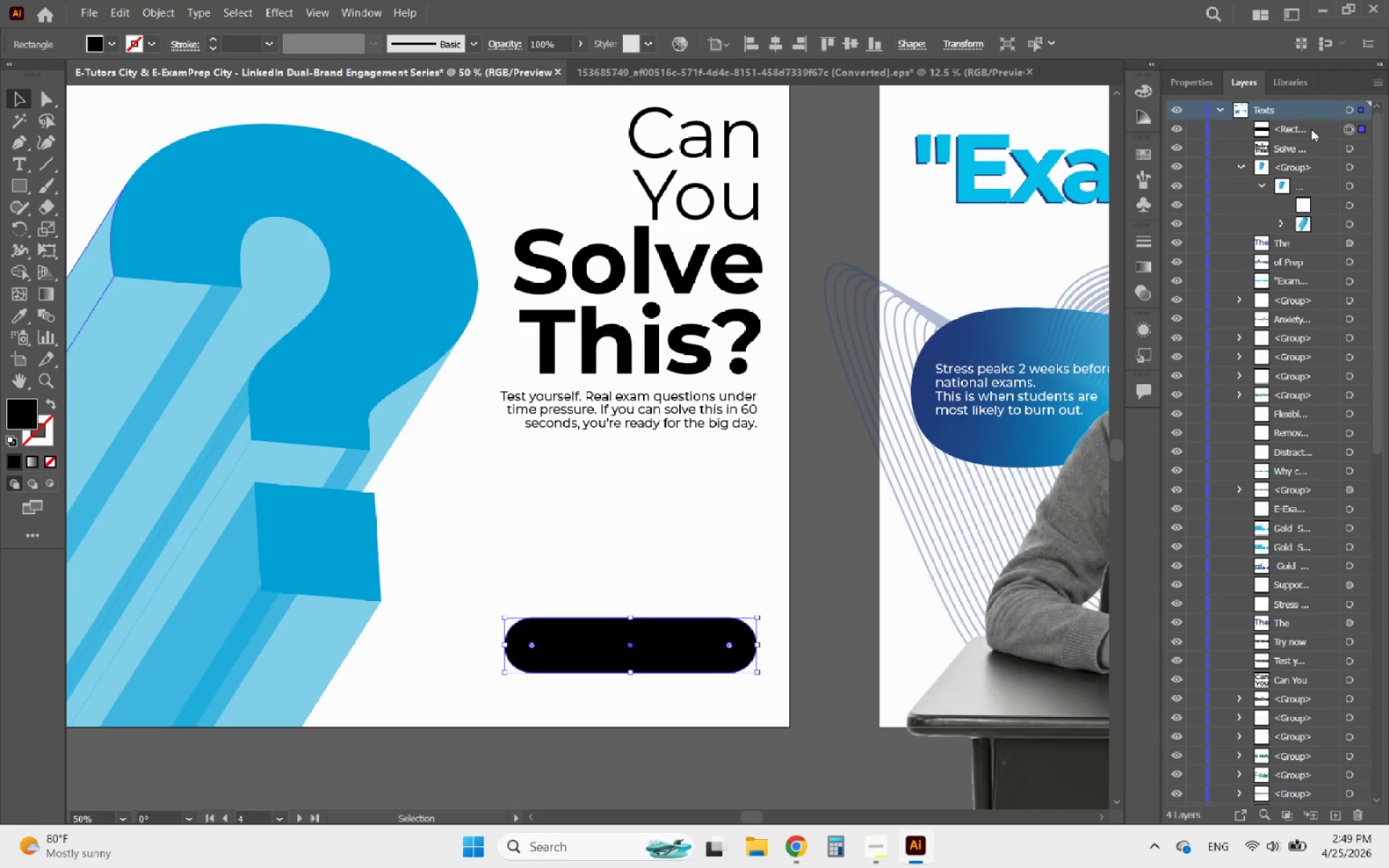 
left_click_drag(start_coordinate=[1312, 128], to_coordinate=[1299, 713])
 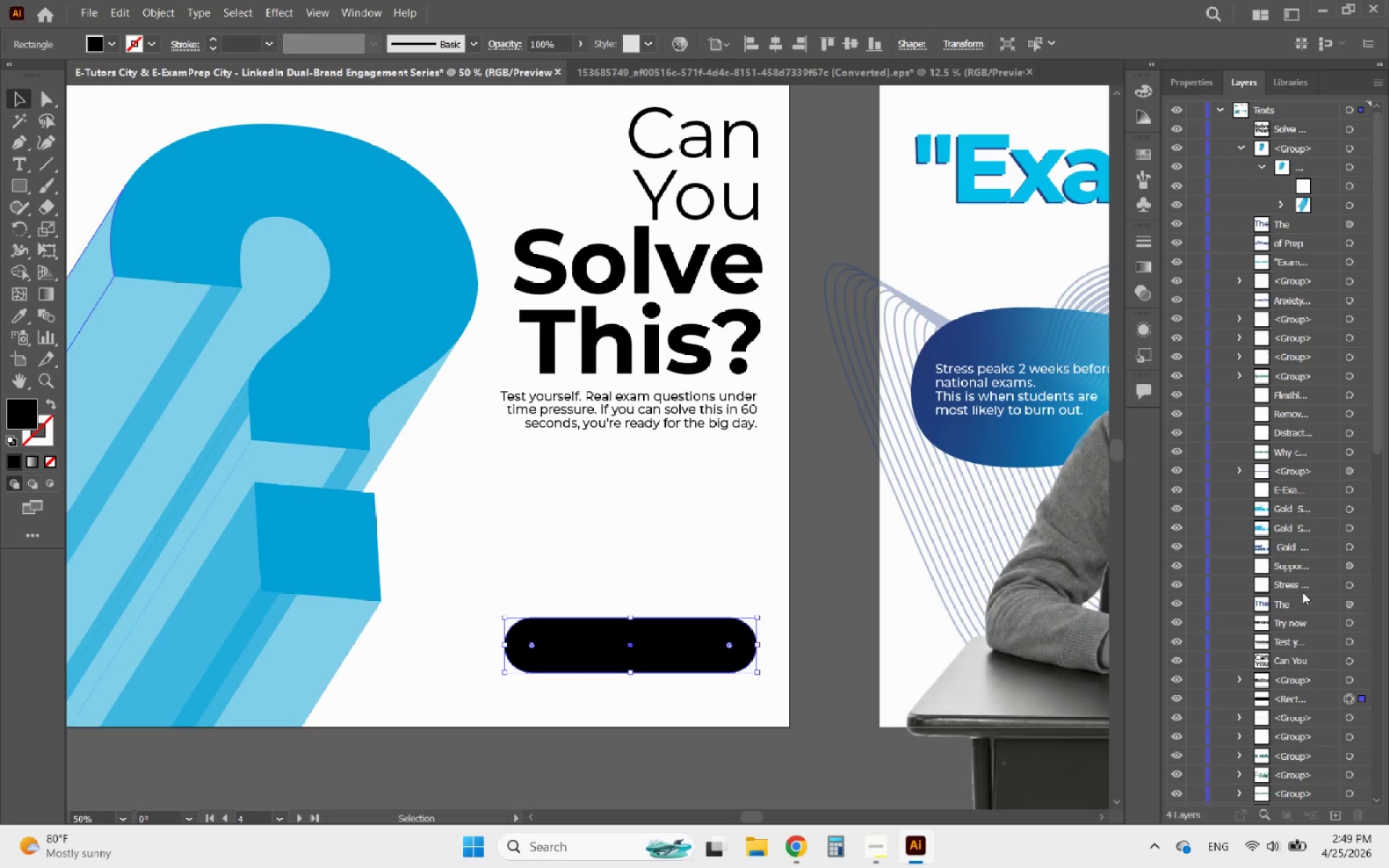 
scroll: coordinate [1286, 532], scroll_direction: down, amount: 5.0
 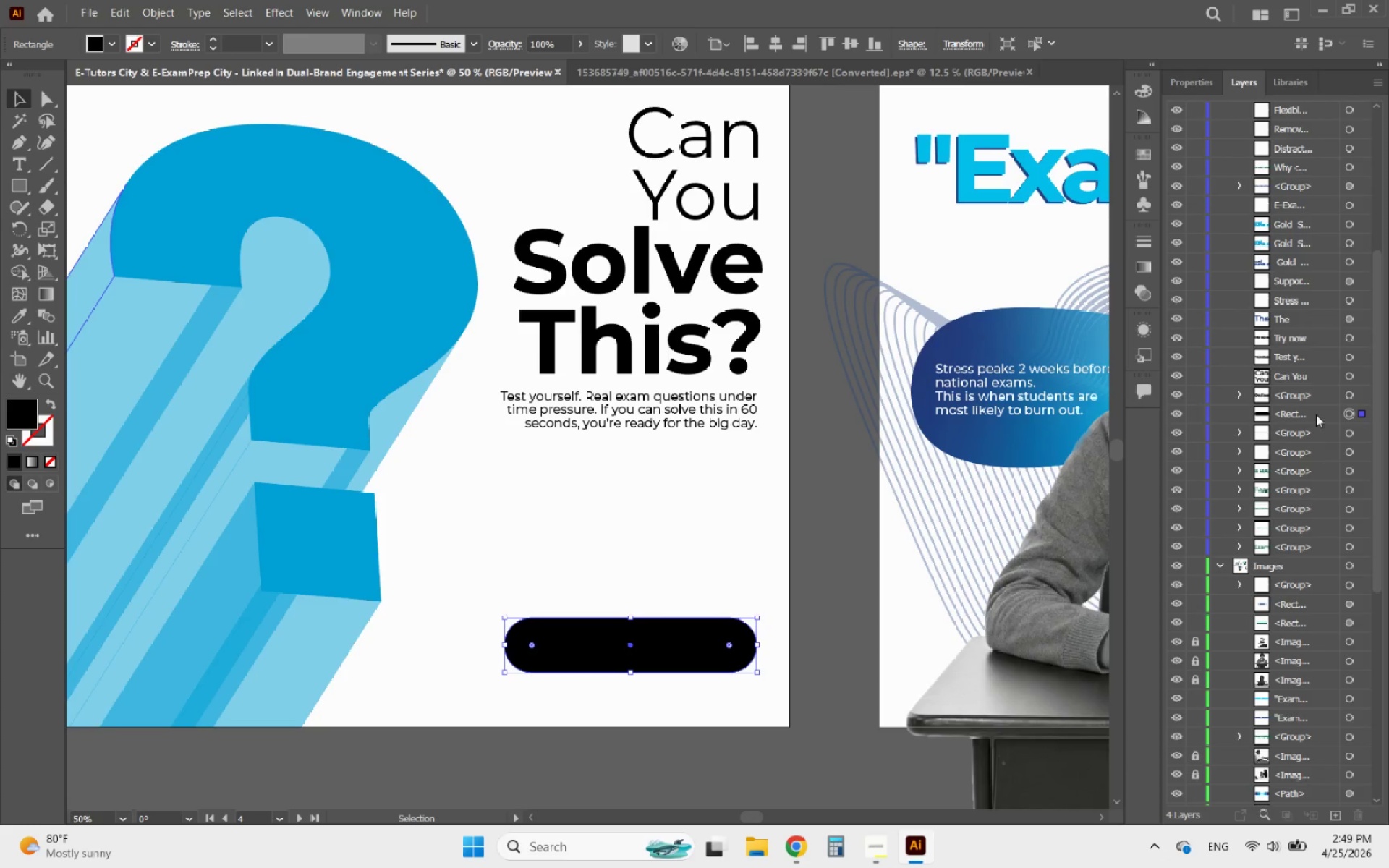 
left_click_drag(start_coordinate=[1312, 407], to_coordinate=[1291, 750])
 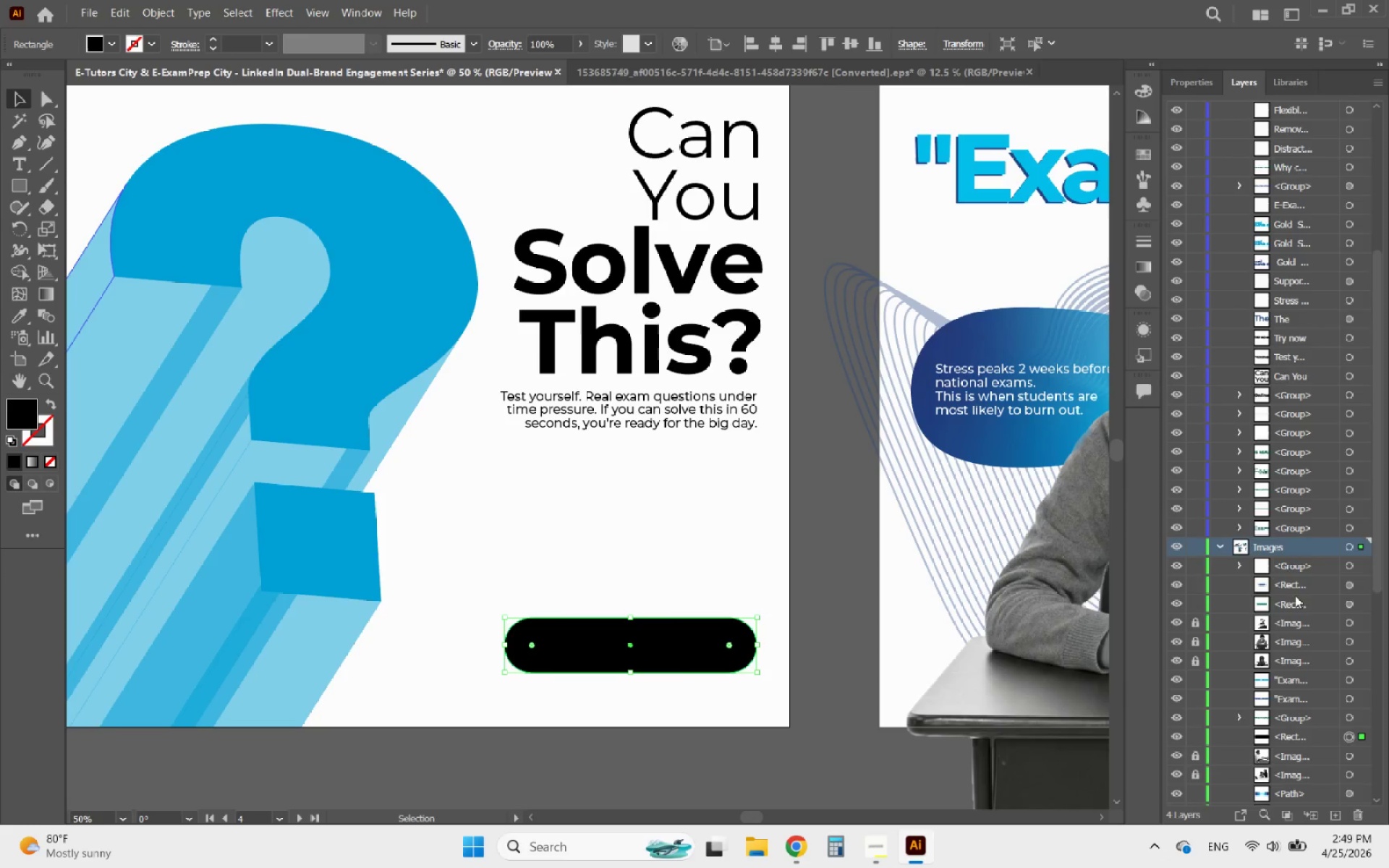 
scroll: coordinate [1296, 579], scroll_direction: down, amount: 5.0
 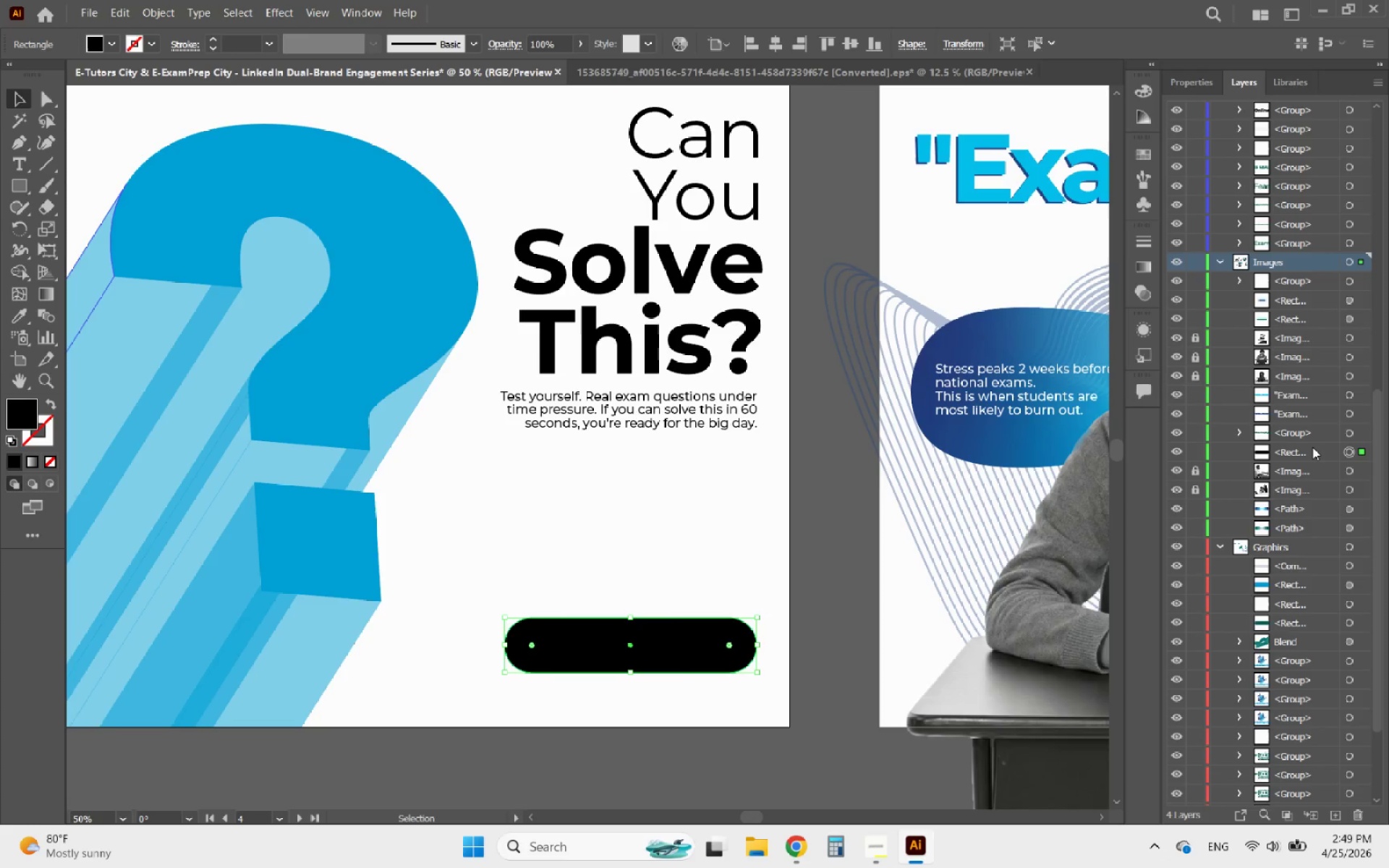 
left_click_drag(start_coordinate=[1312, 447], to_coordinate=[1310, 577])
 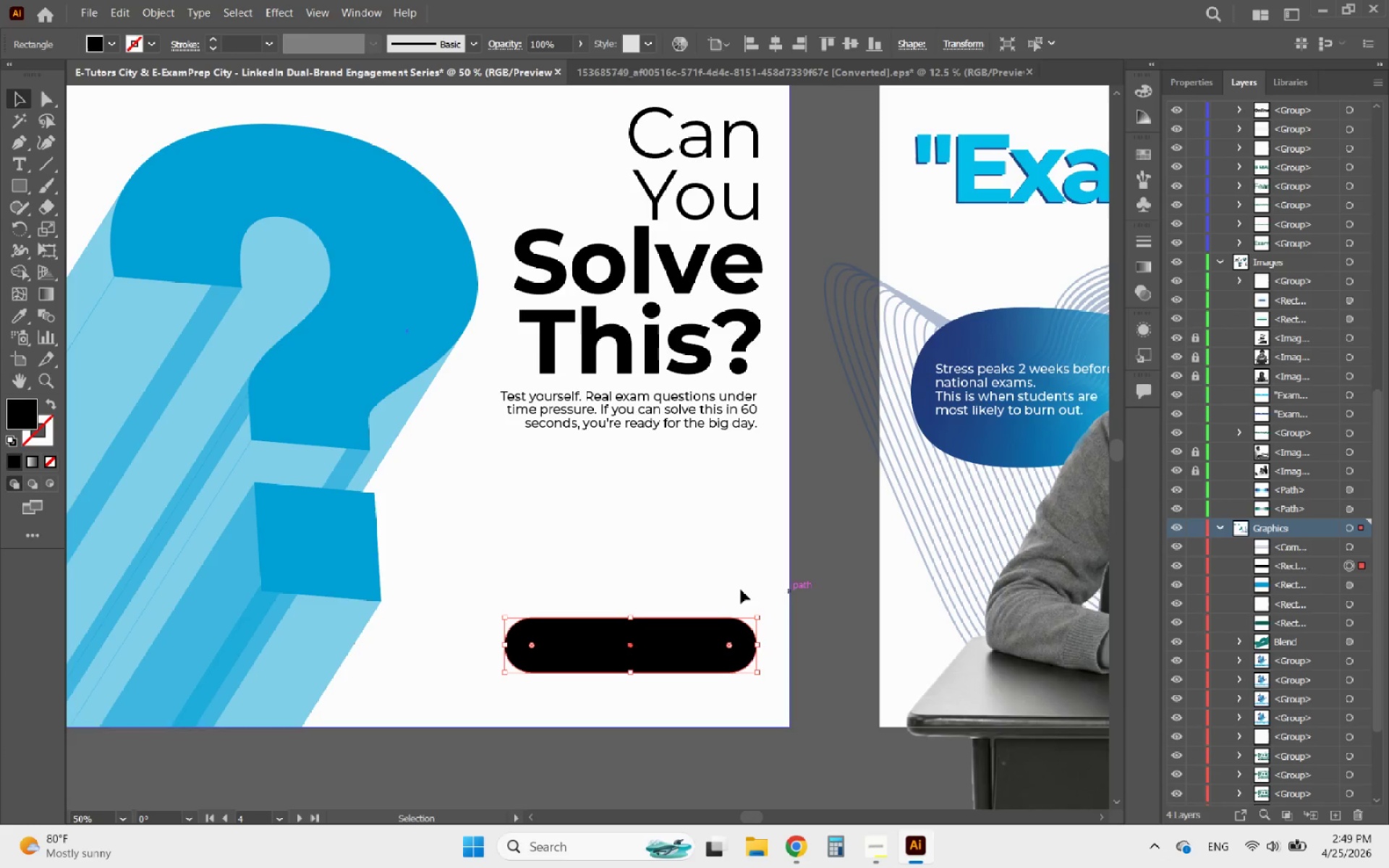 
hold_key(key=AltLeft, duration=3.78)
scroll: coordinate [589, 570], scroll_direction: down, amount: 3.0
 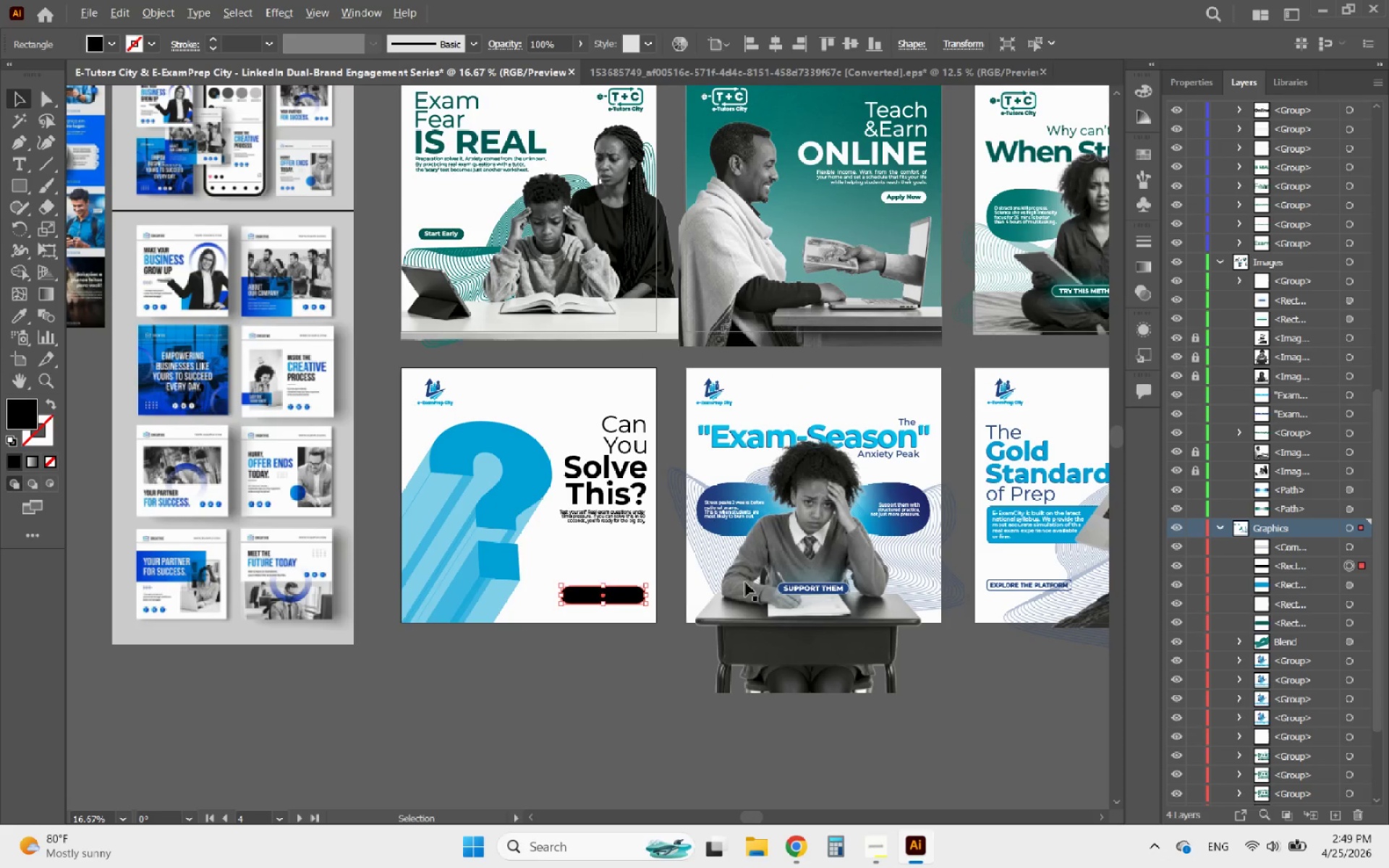 
scroll: coordinate [859, 595], scroll_direction: up, amount: 2.0
 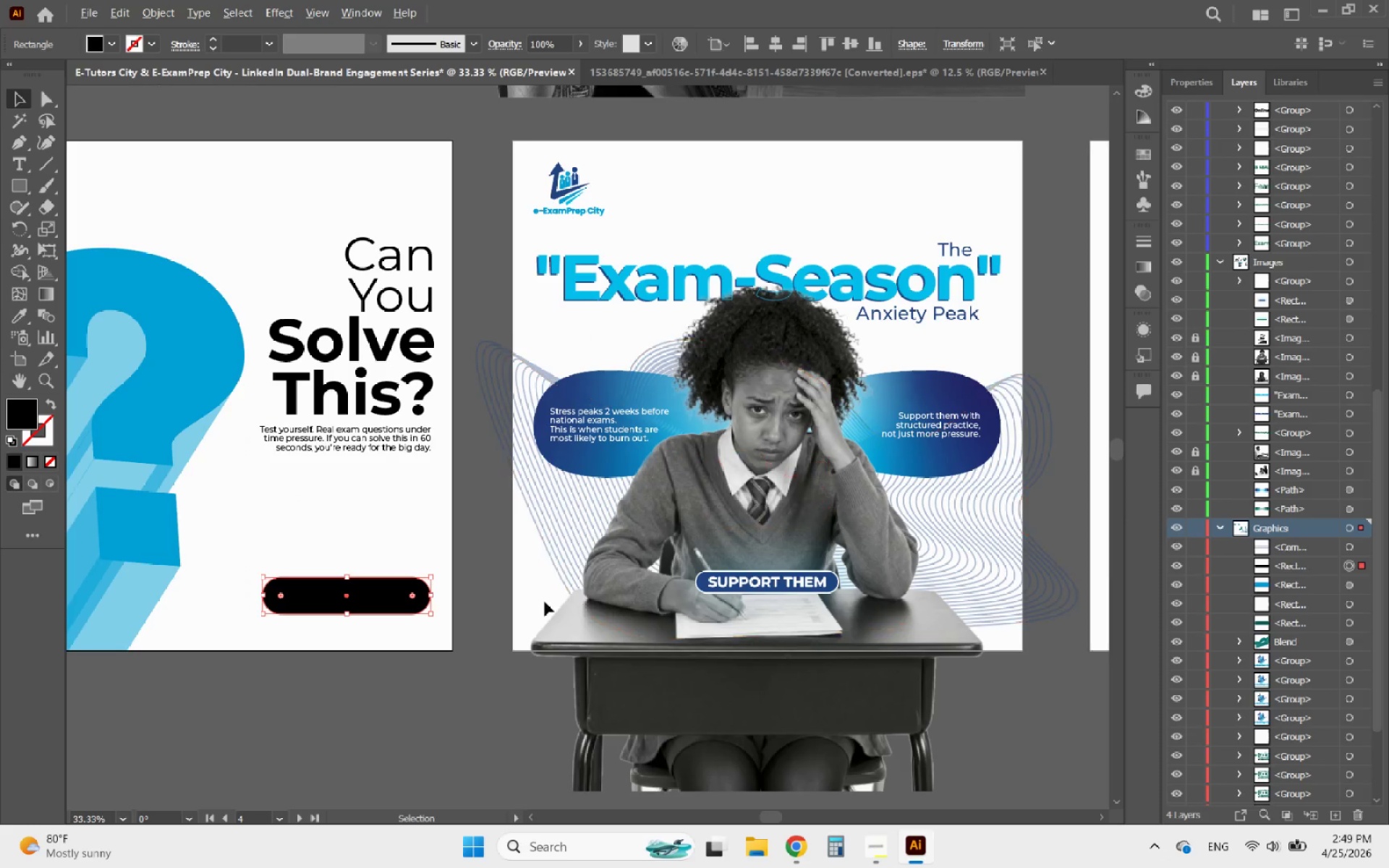 
scroll: coordinate [545, 602], scroll_direction: down, amount: 2.0
 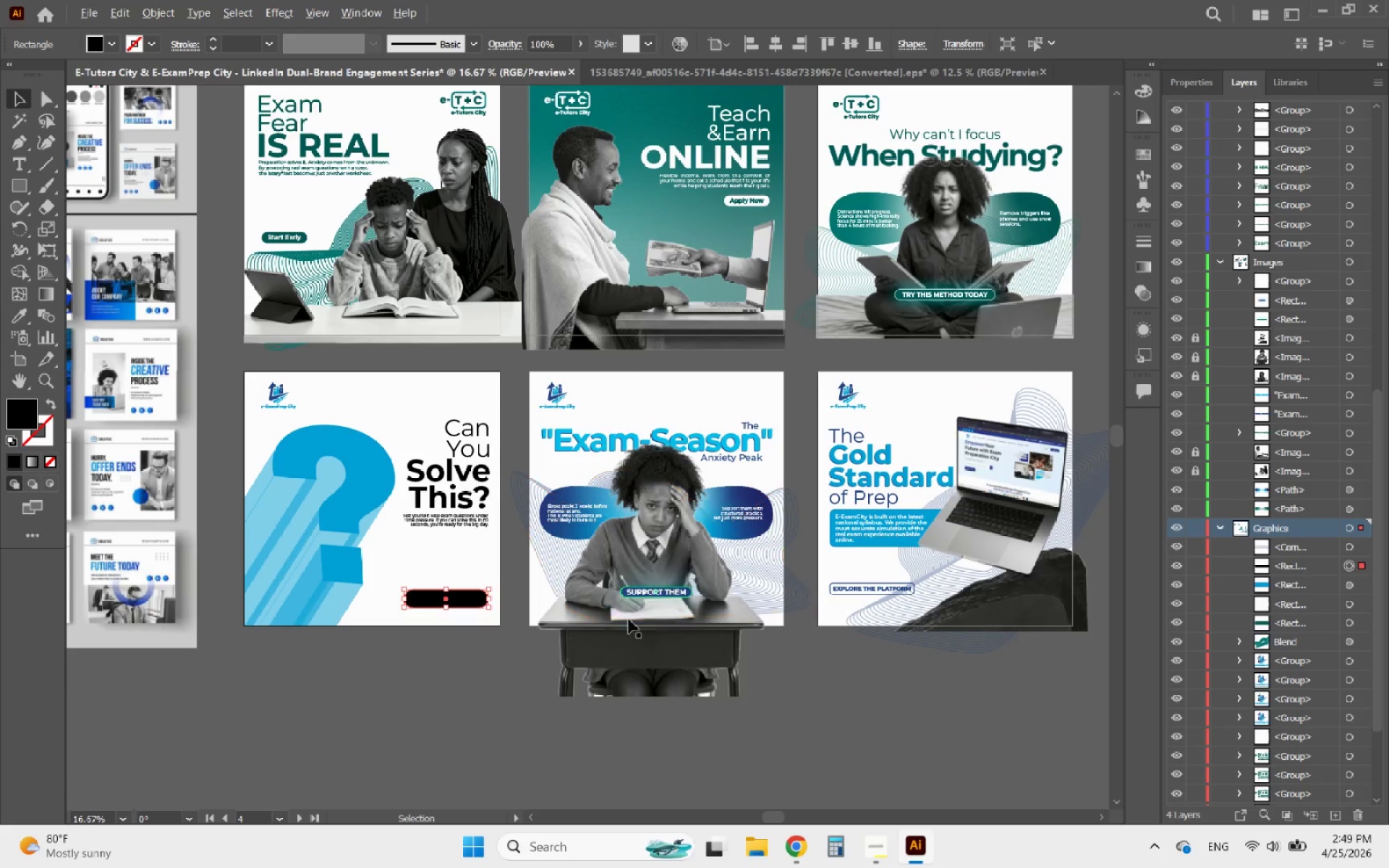 
scroll: coordinate [690, 610], scroll_direction: up, amount: 1.0
 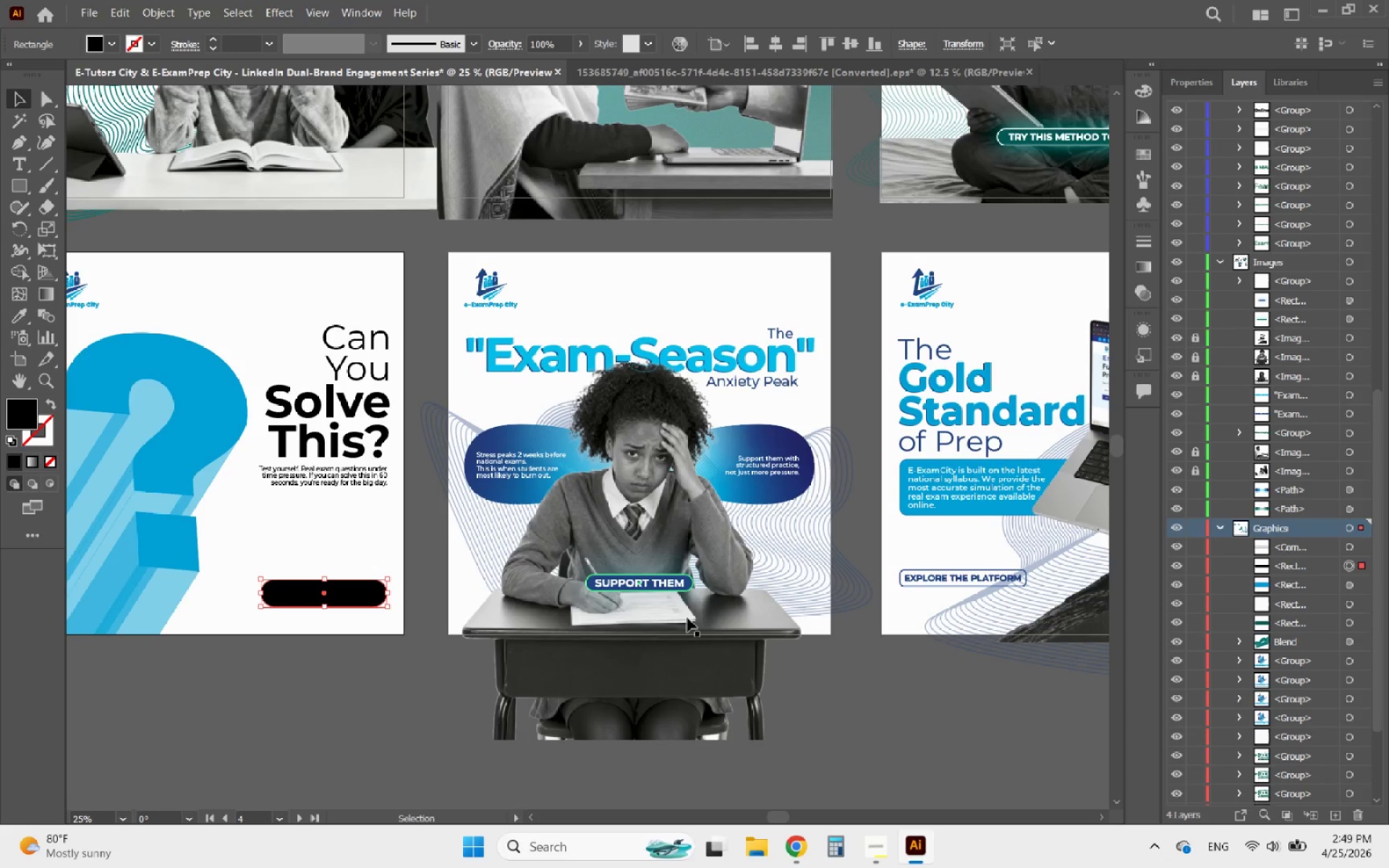 
key(Delete)
 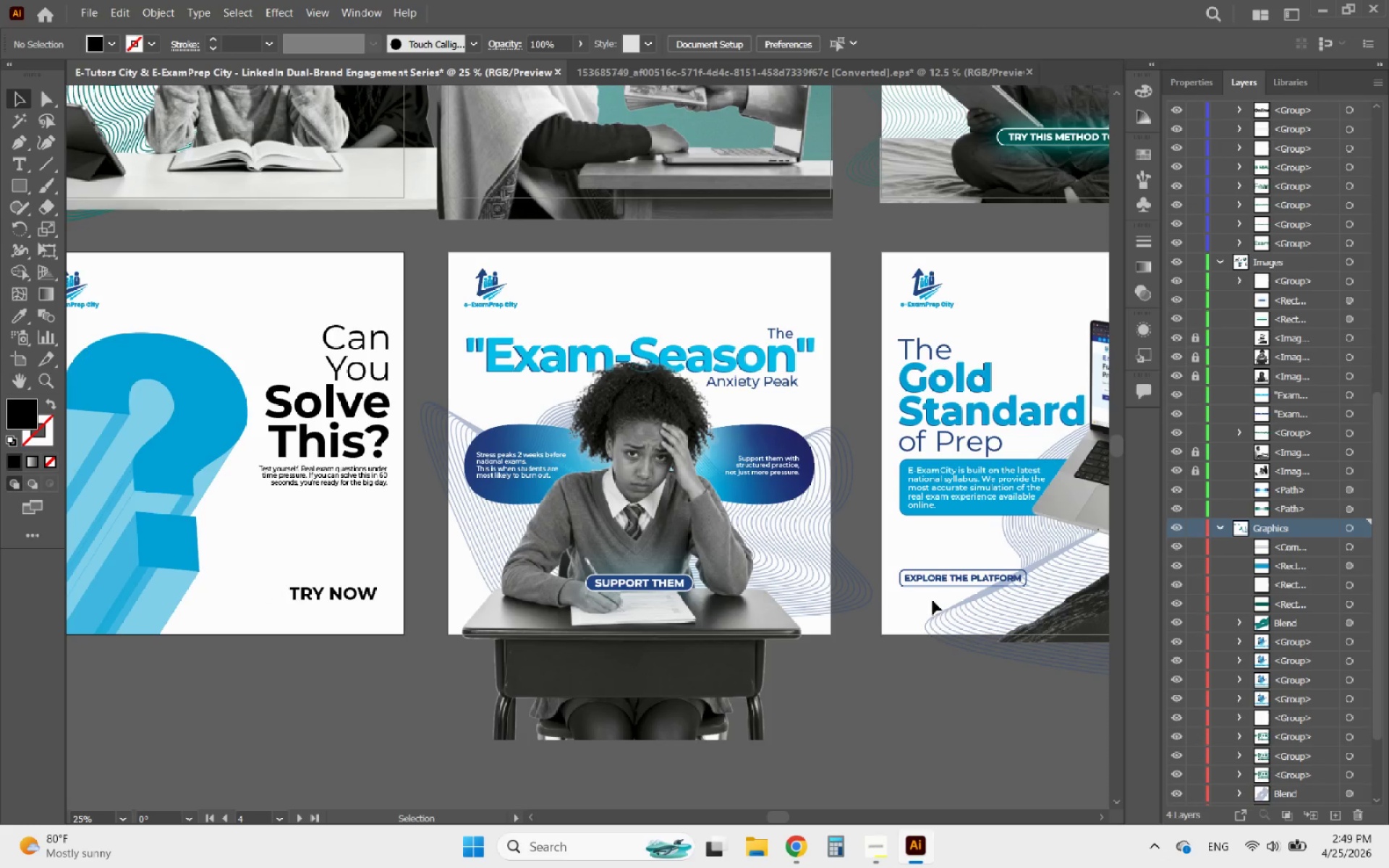 
left_click([917, 588])
 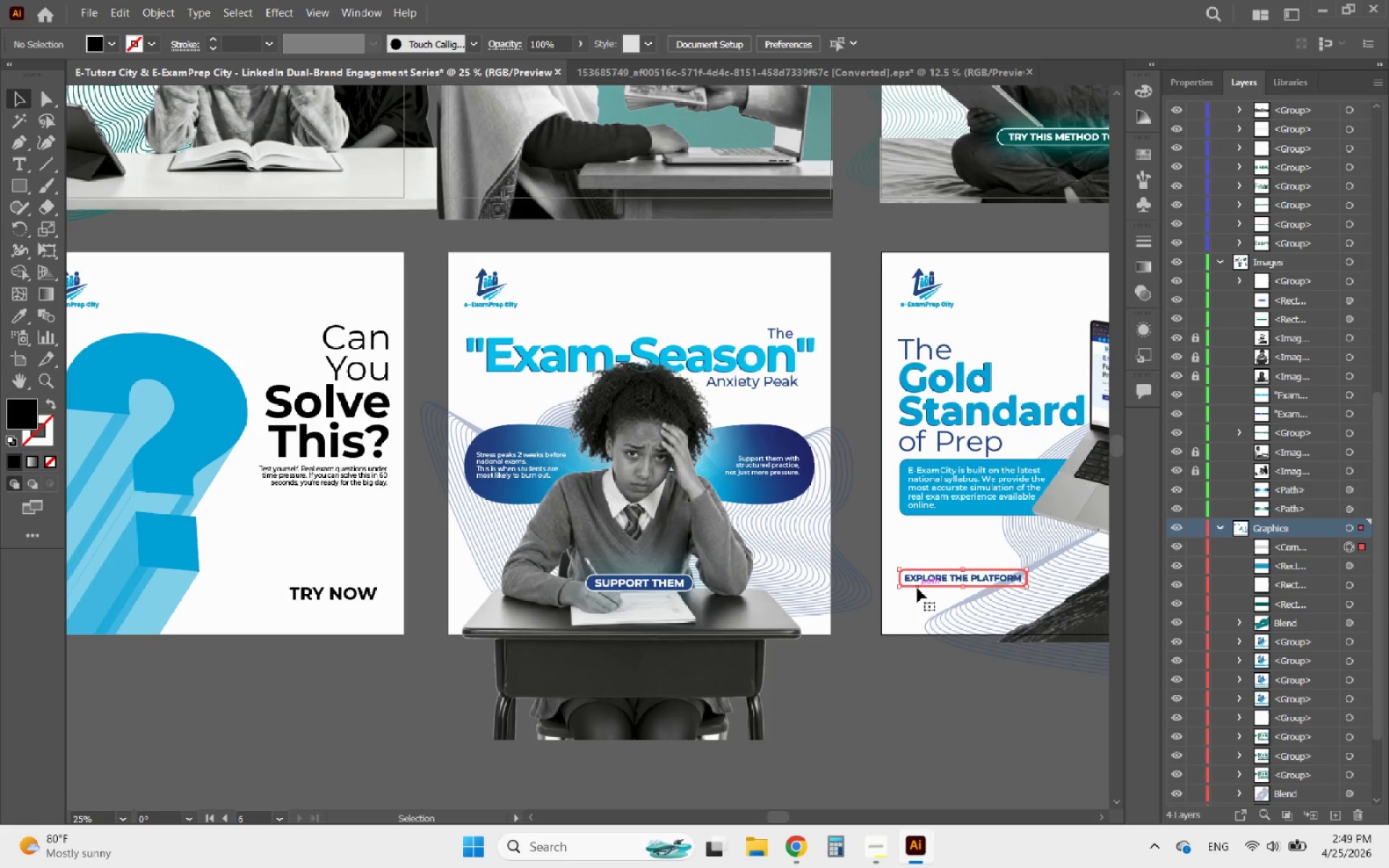 
hold_key(key=AltLeft, duration=4.62)
left_click_drag(start_coordinate=[917, 588], to_coordinate=[279, 603])
 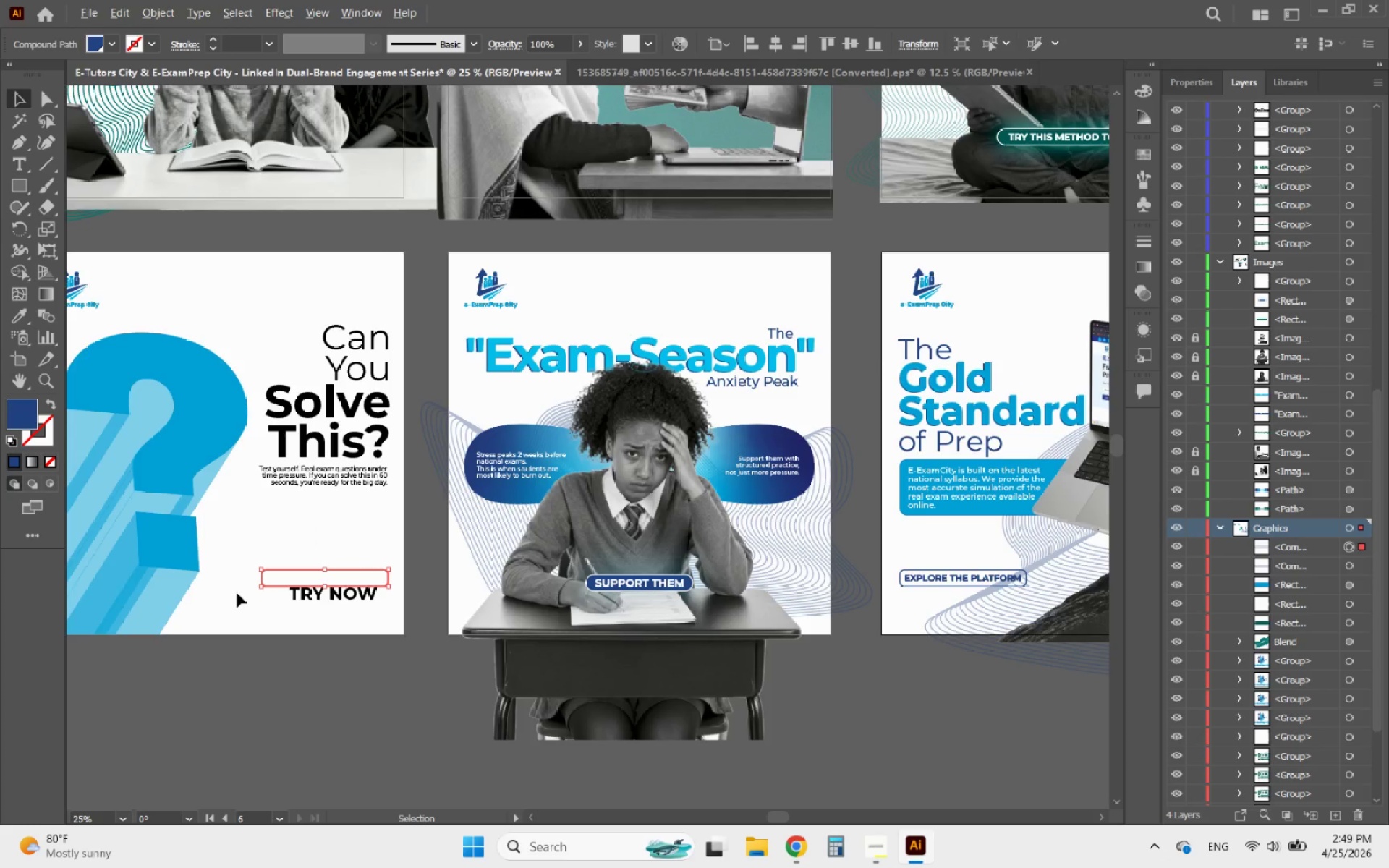 
hold_key(key=ShiftLeft, duration=2.58)
 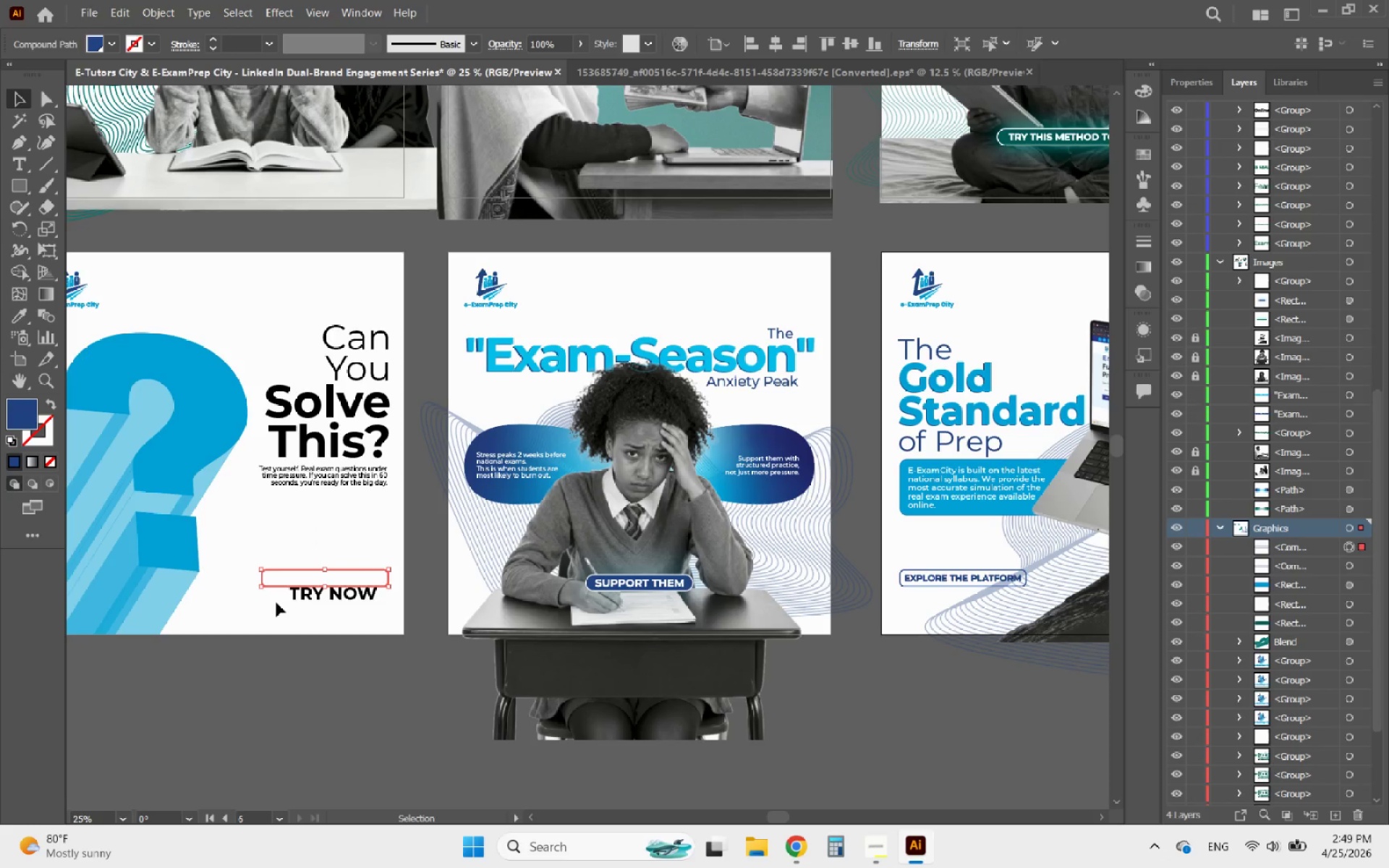 
hold_key(key=AltLeft, duration=0.66)
scroll: coordinate [235, 590], scroll_direction: up, amount: 4.0
 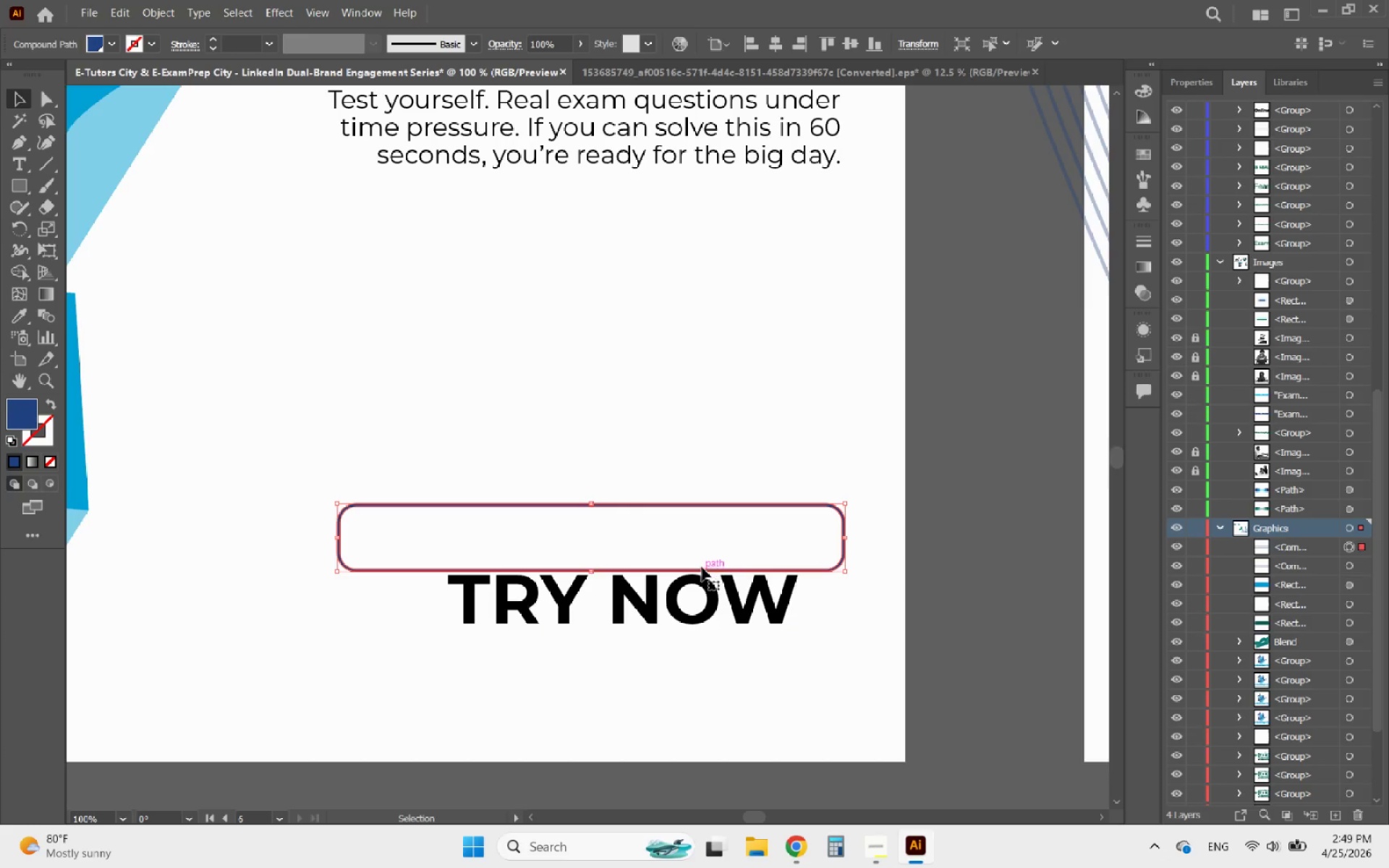 
left_click_drag(start_coordinate=[697, 567], to_coordinate=[697, 627])
 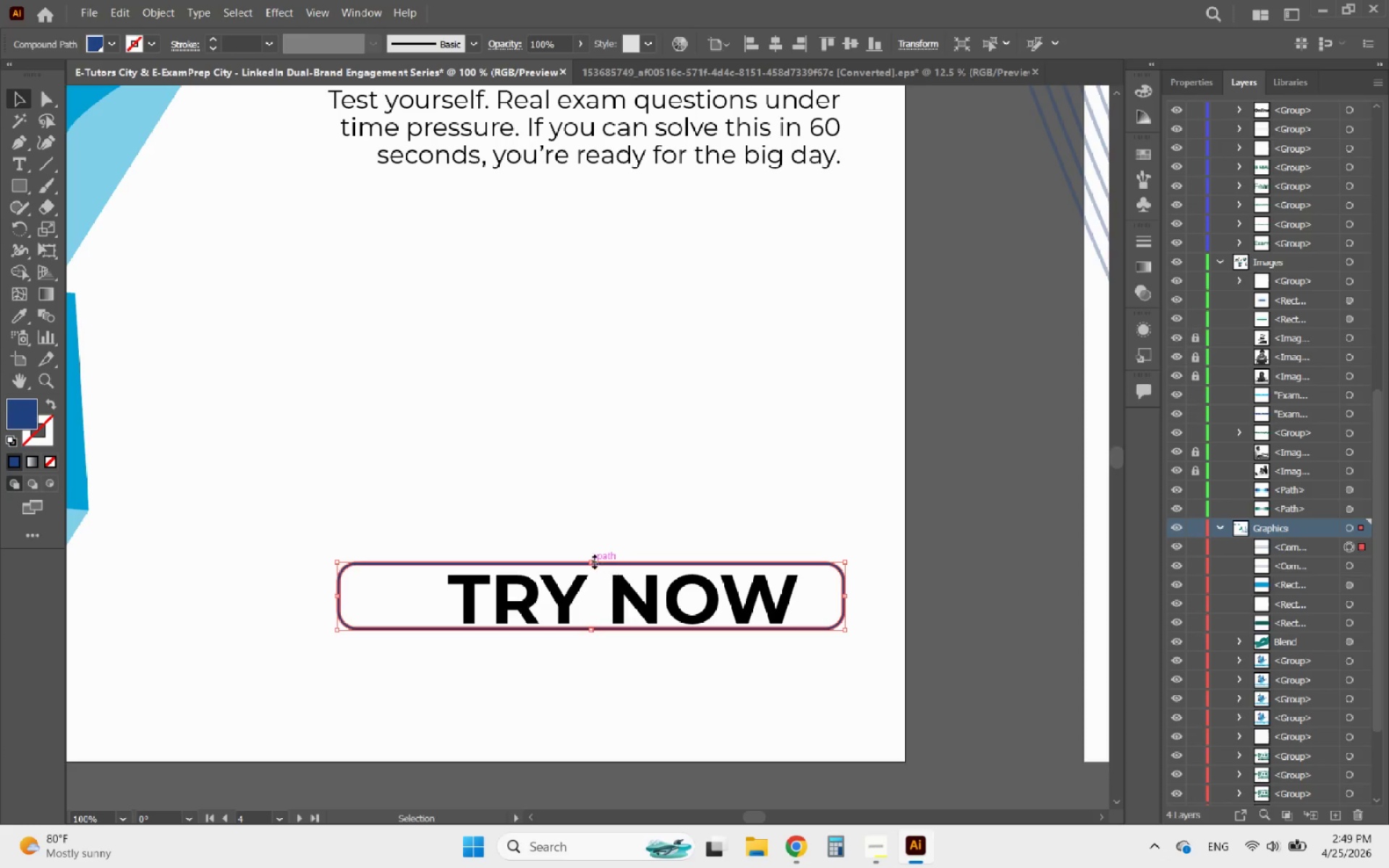 
left_click_drag(start_coordinate=[590, 560], to_coordinate=[593, 542])
 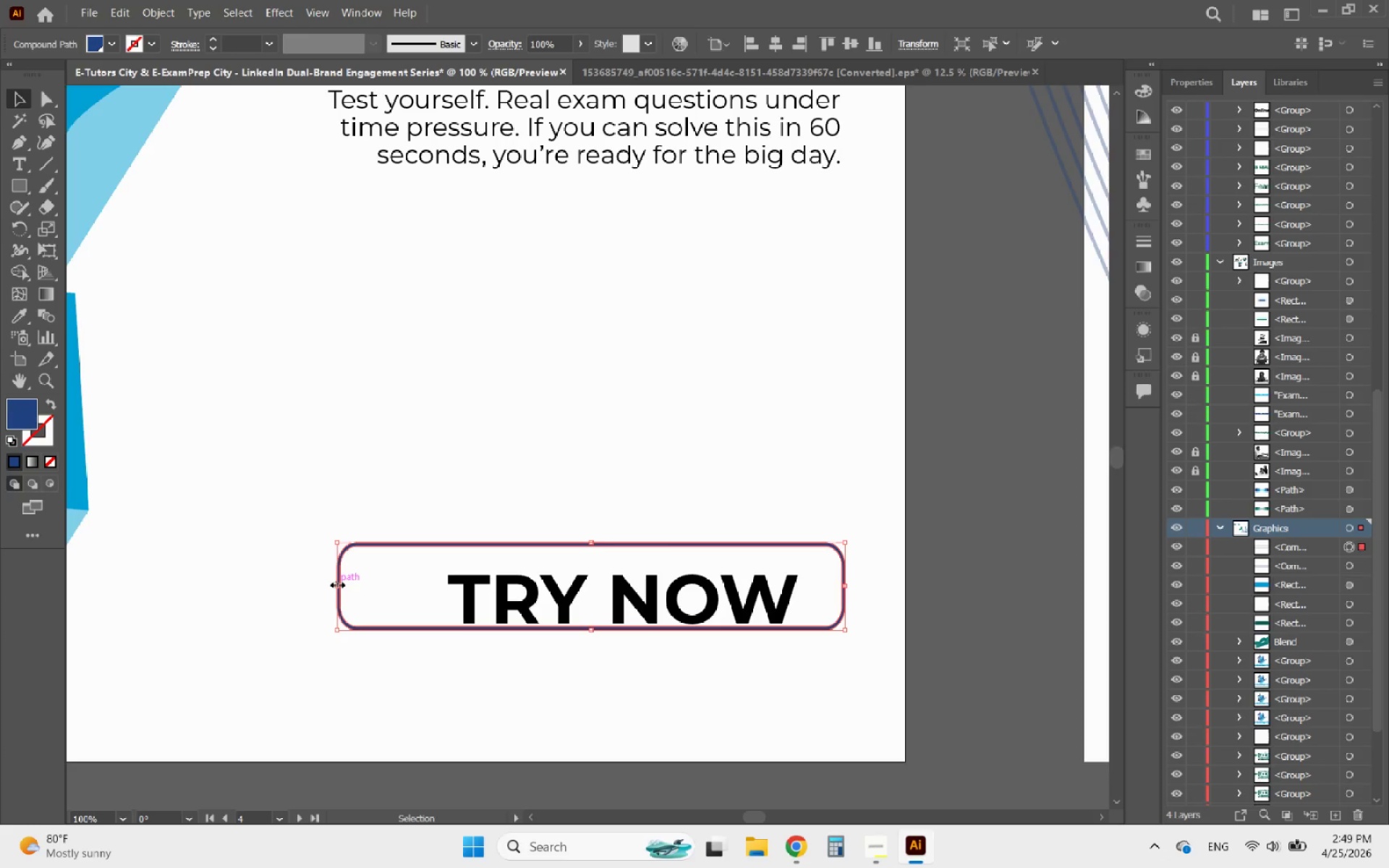 
left_click_drag(start_coordinate=[336, 583], to_coordinate=[435, 585])
 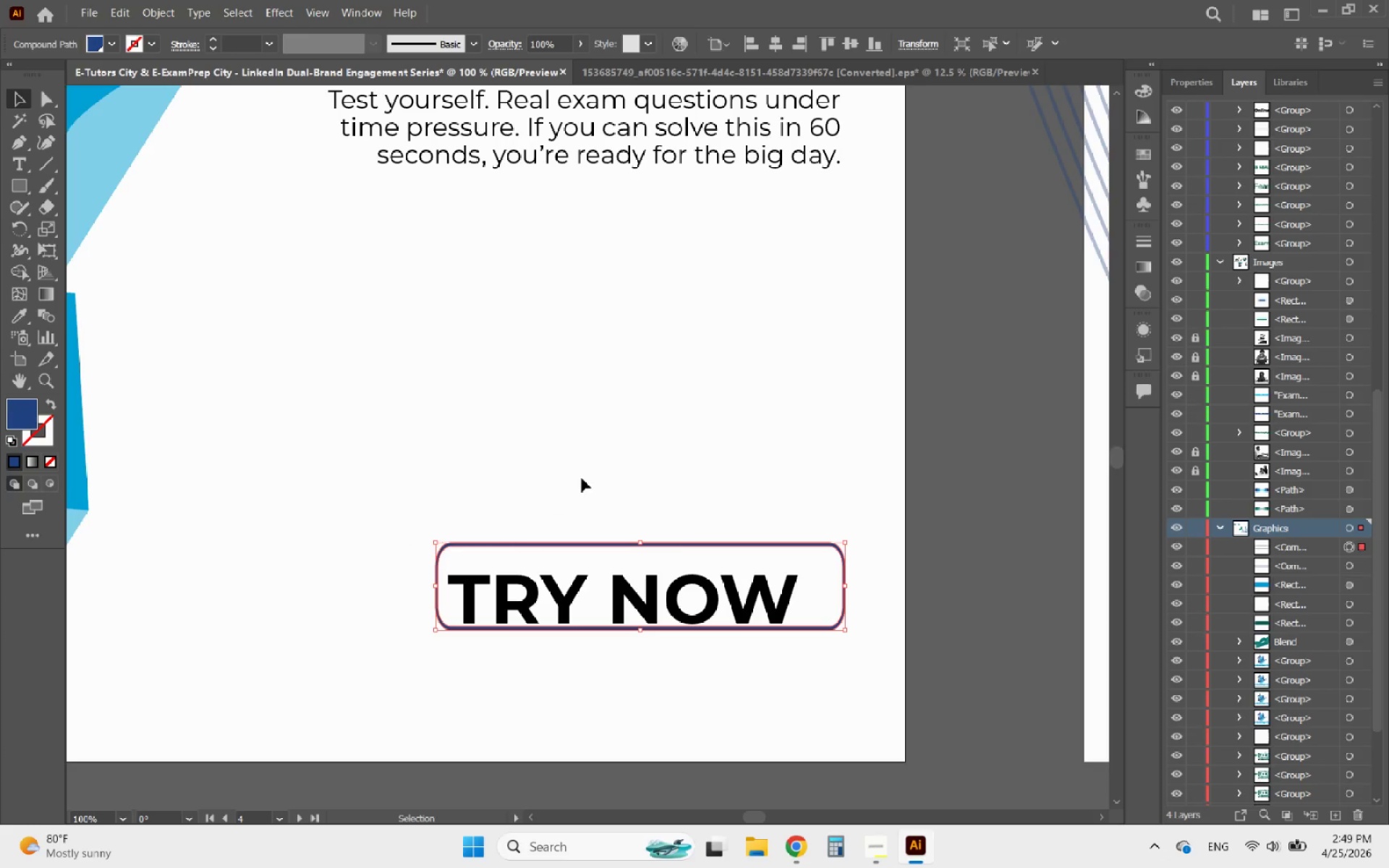 
left_click([582, 478])
 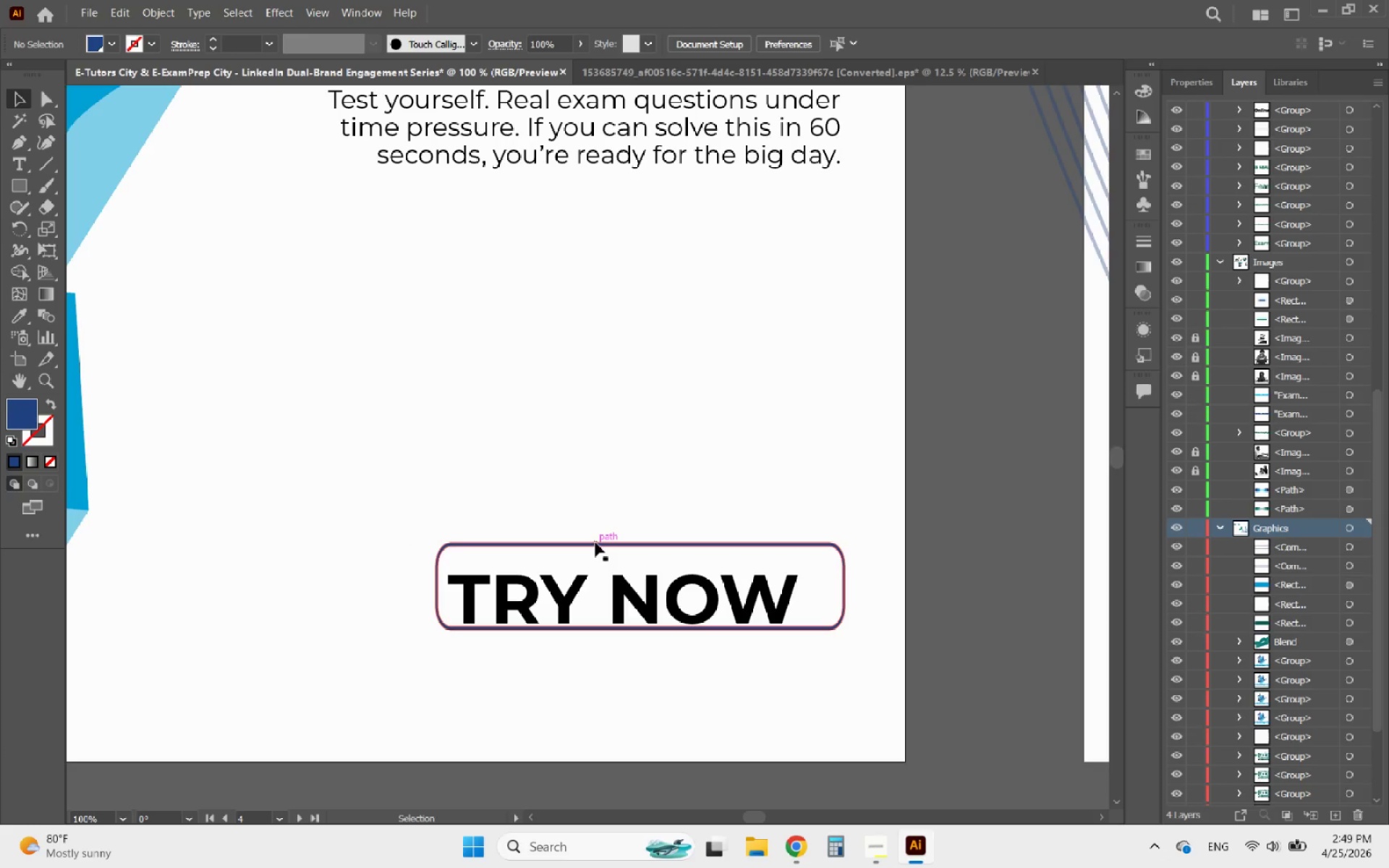 
left_click([595, 542])
 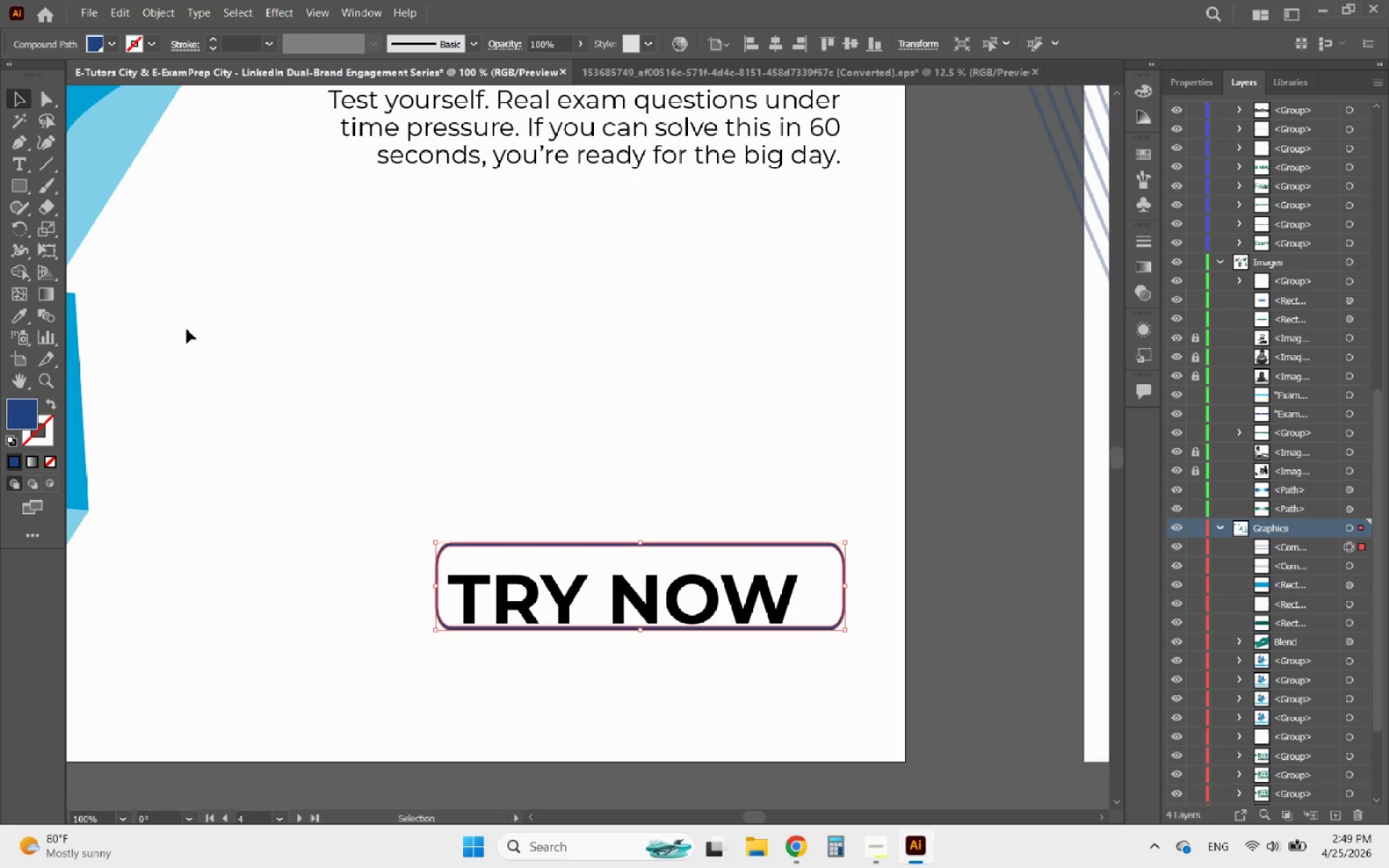 
right_click([25, 186])
 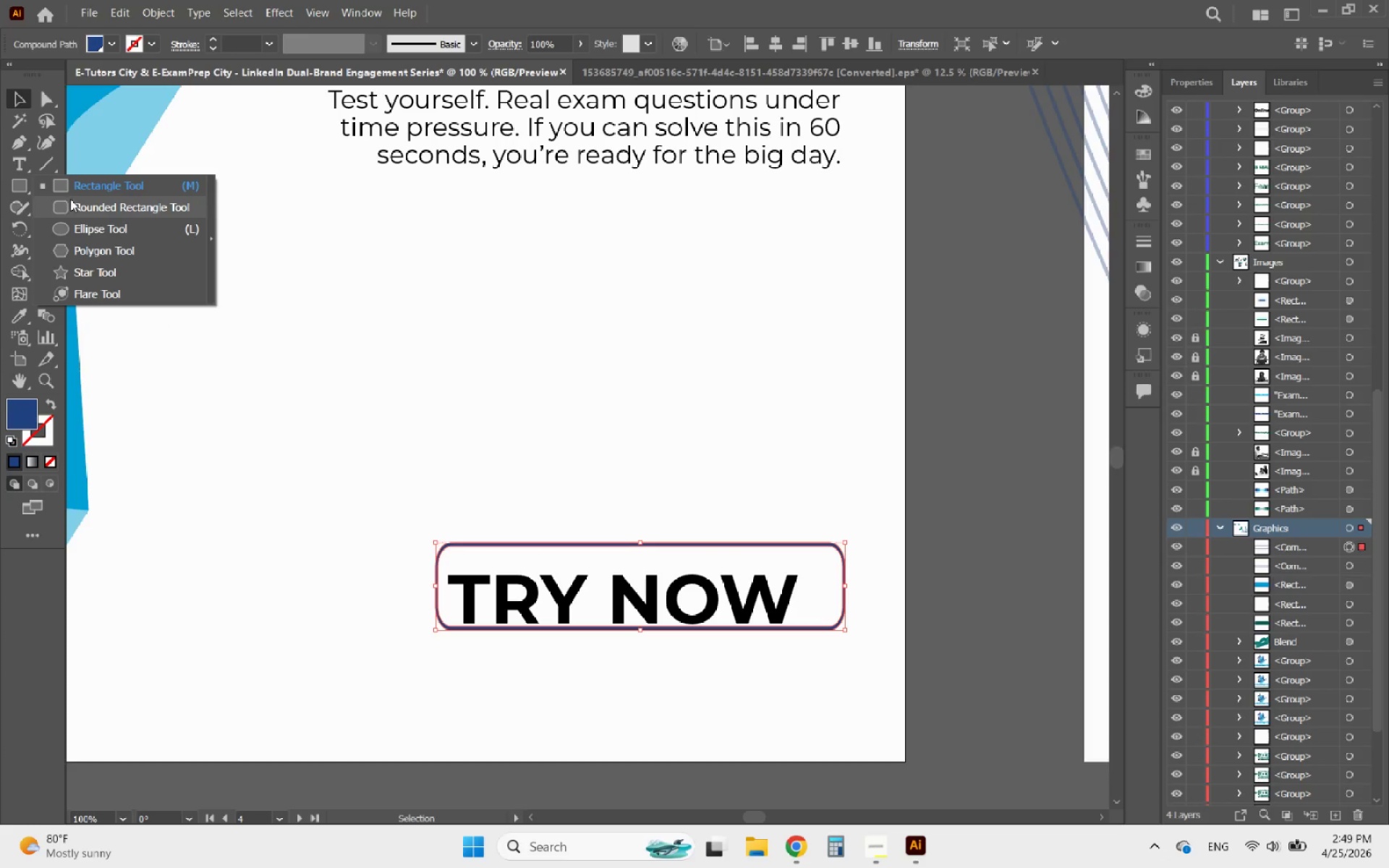 
left_click_drag(start_coordinate=[72, 200], to_coordinate=[80, 209])
 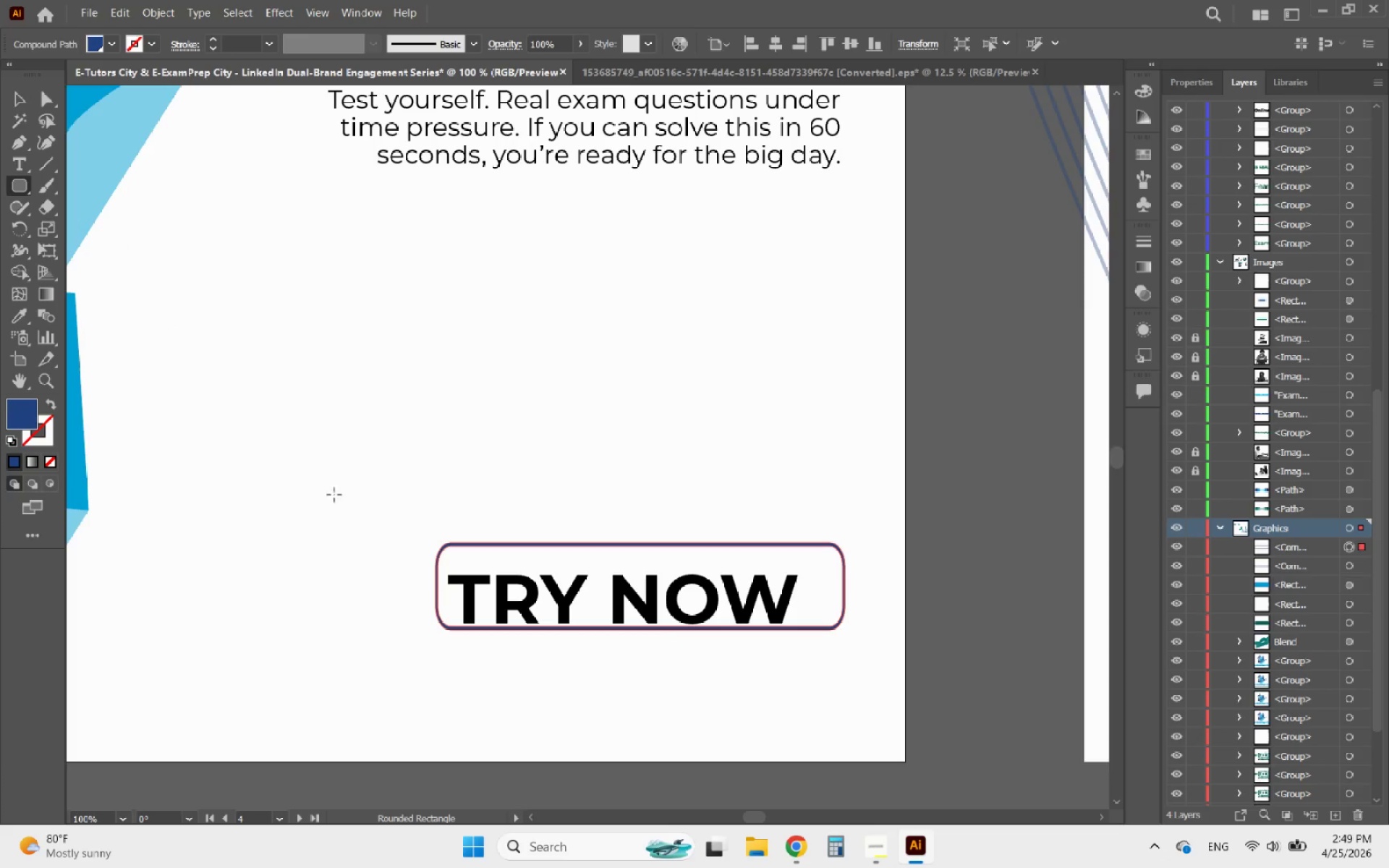 
left_click_drag(start_coordinate=[276, 500], to_coordinate=[748, 597])
 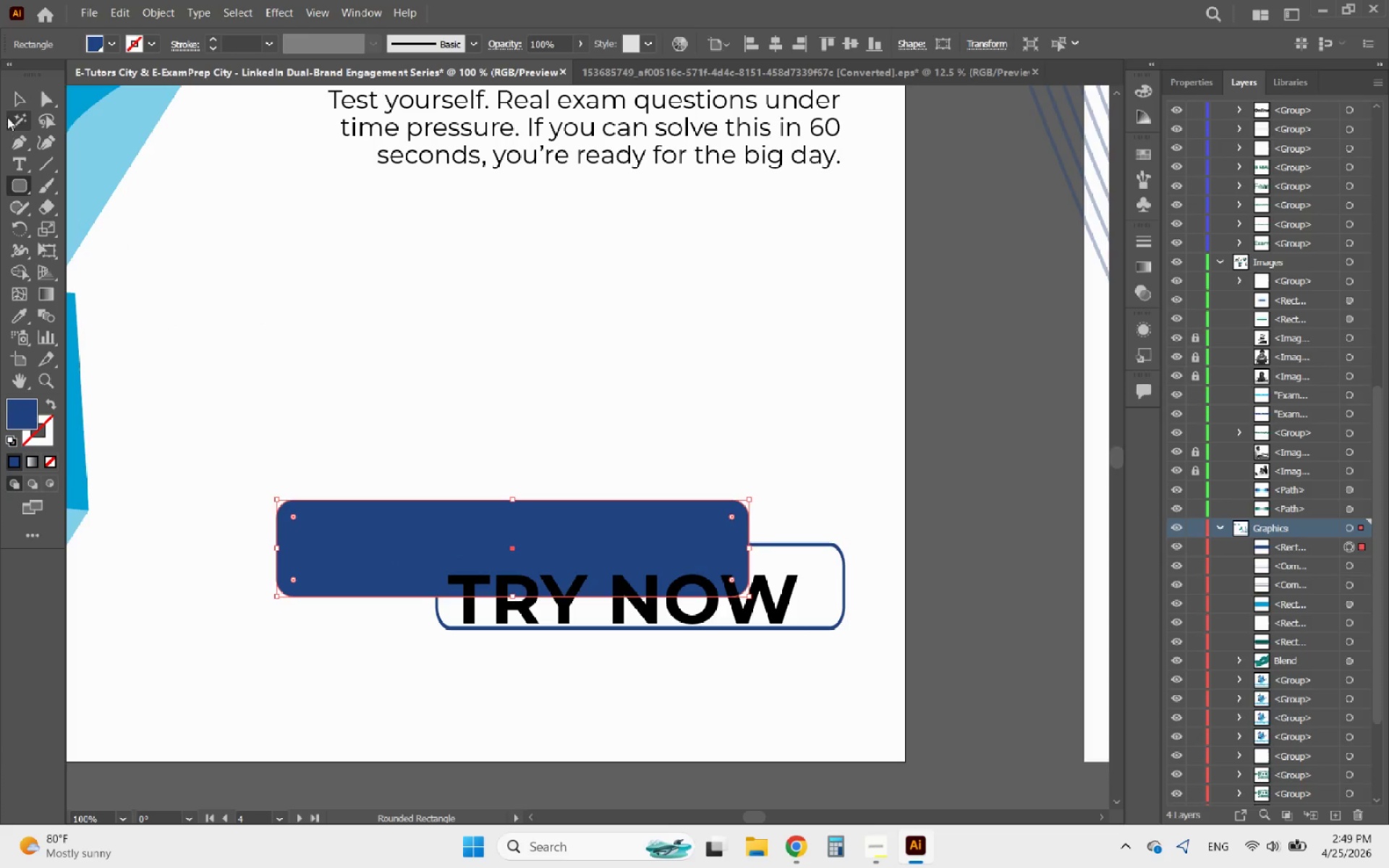 
left_click([17, 103])
 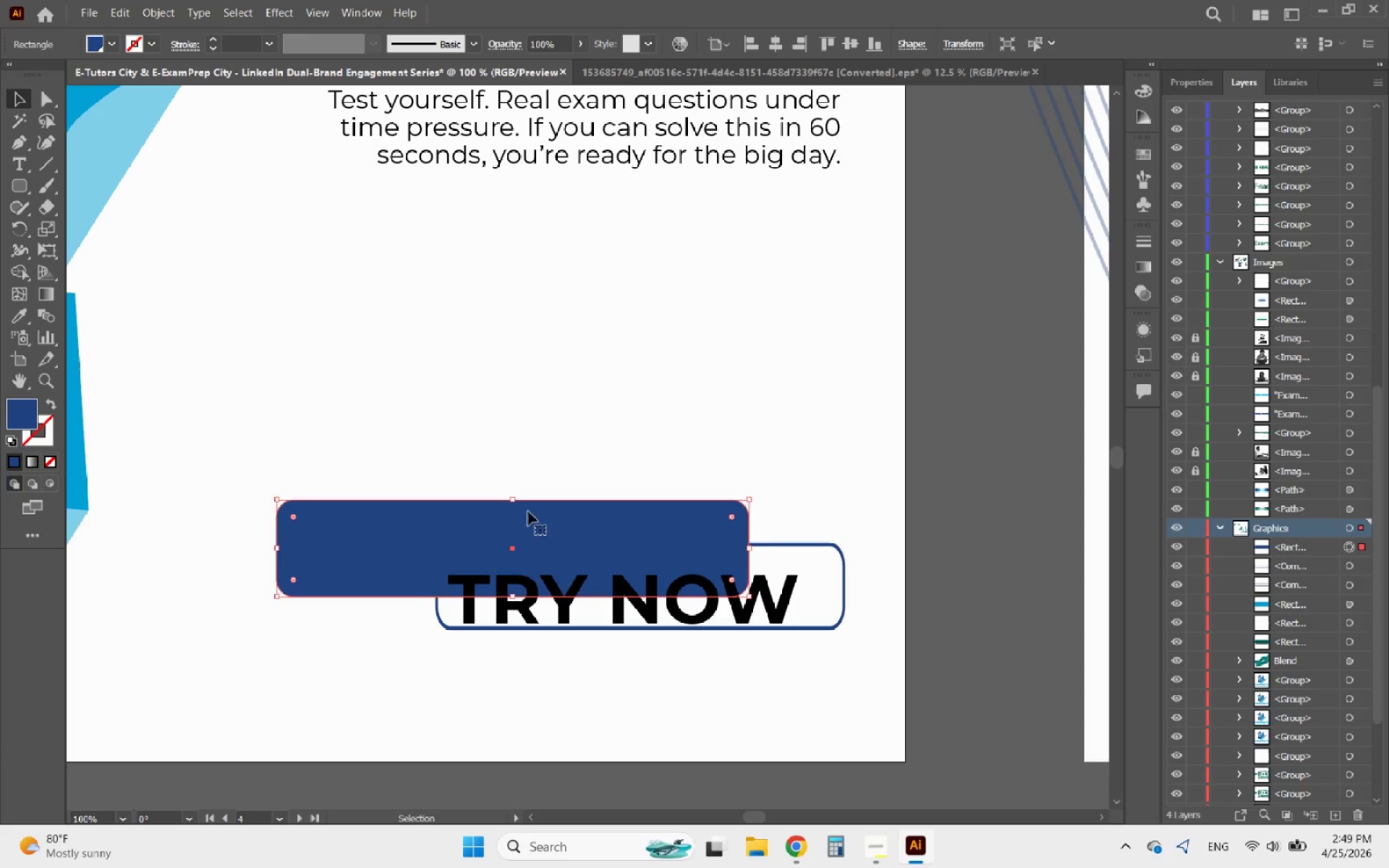 
left_click_drag(start_coordinate=[536, 520], to_coordinate=[530, 422])
 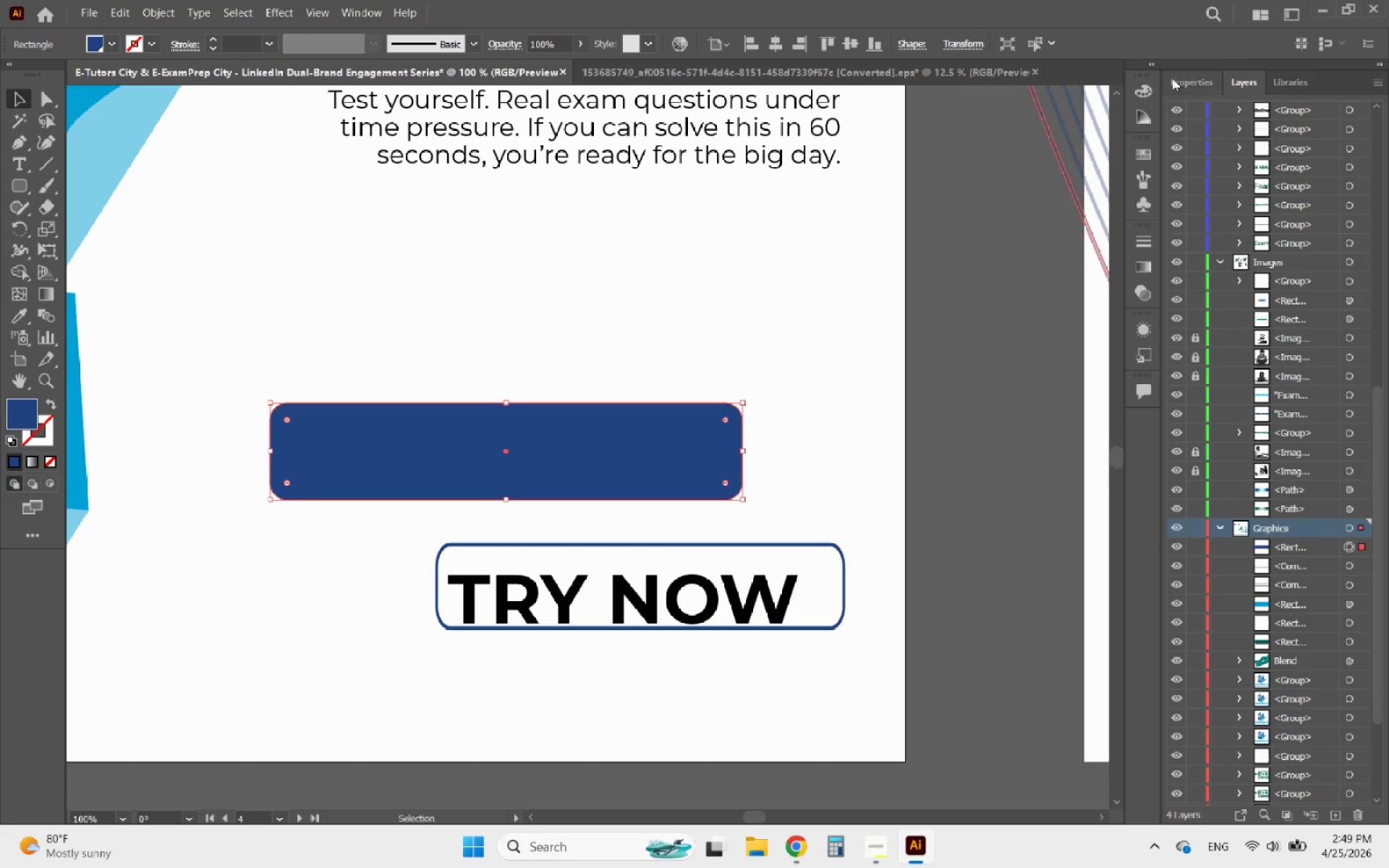 
left_click([1172, 78])
 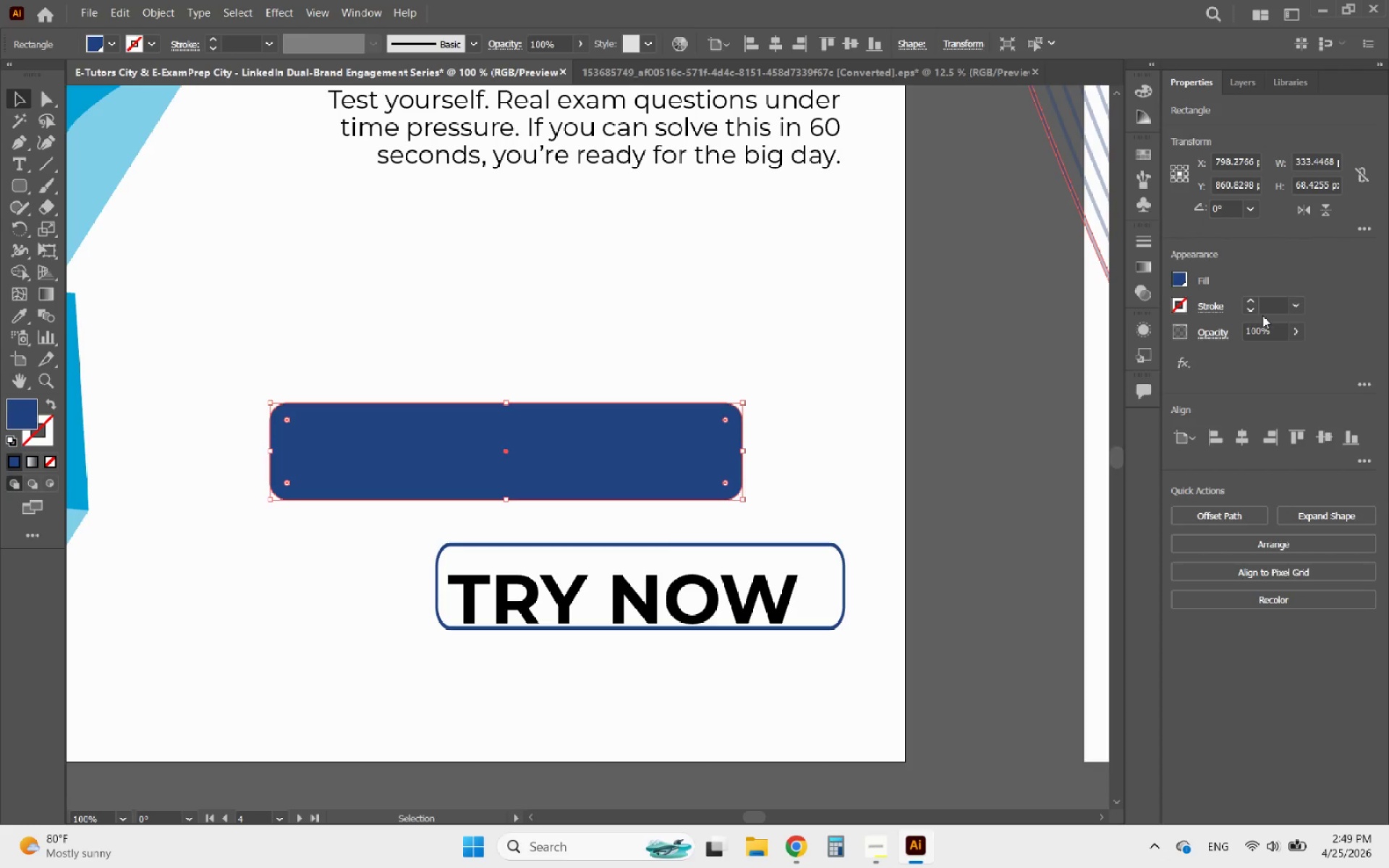 
double_click([1254, 302])
 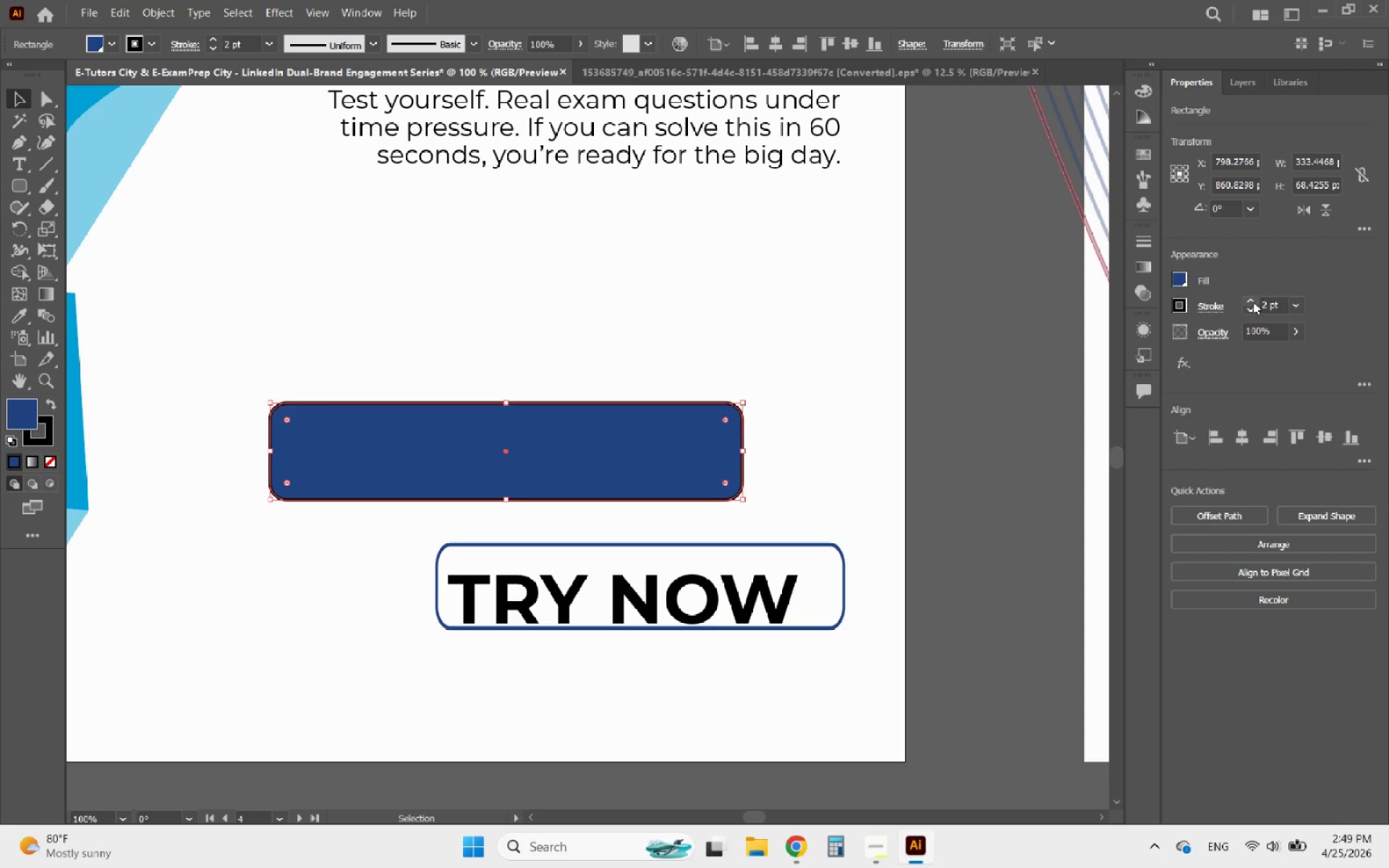 
triple_click([1253, 302])
 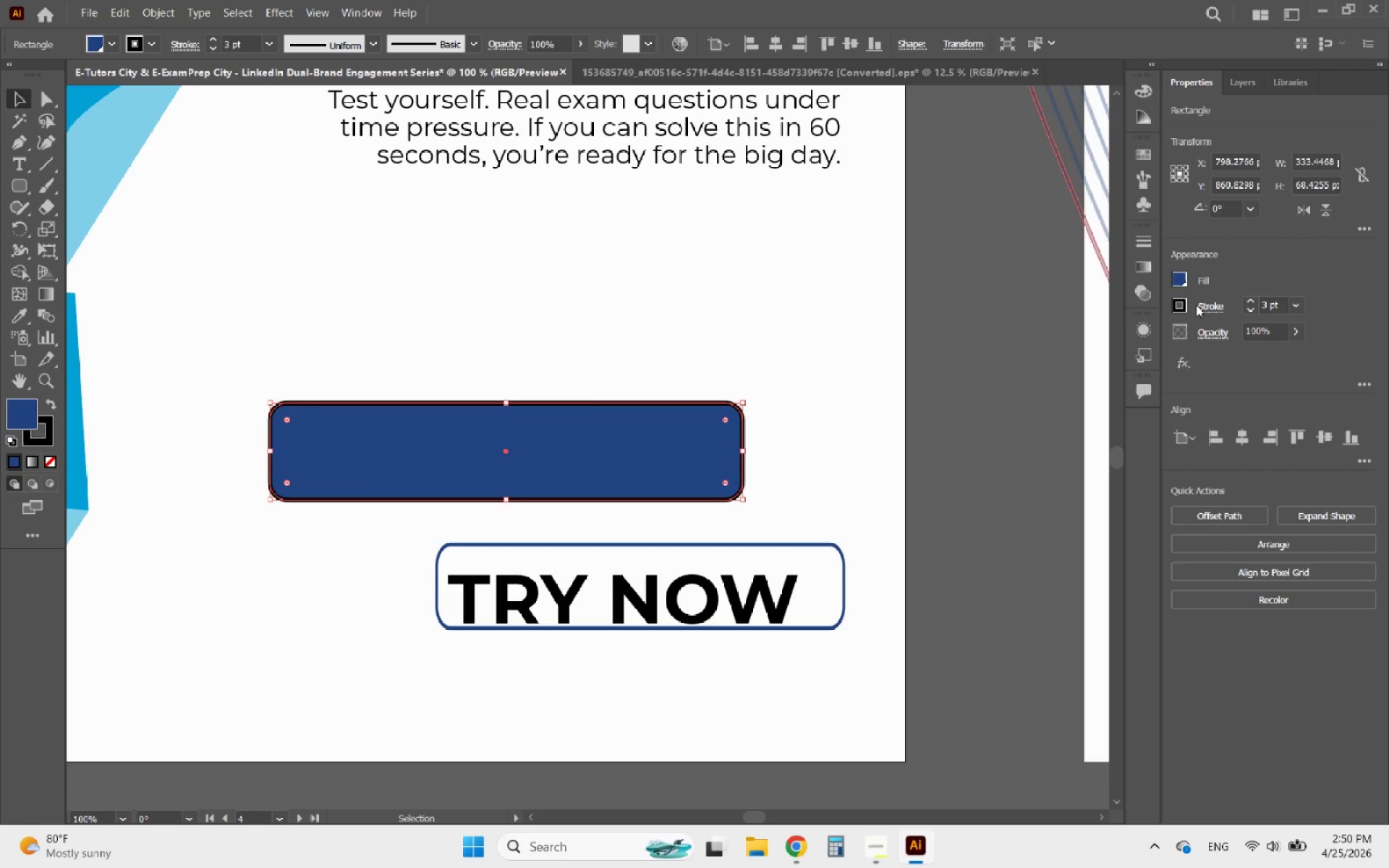 
left_click([1175, 308])
 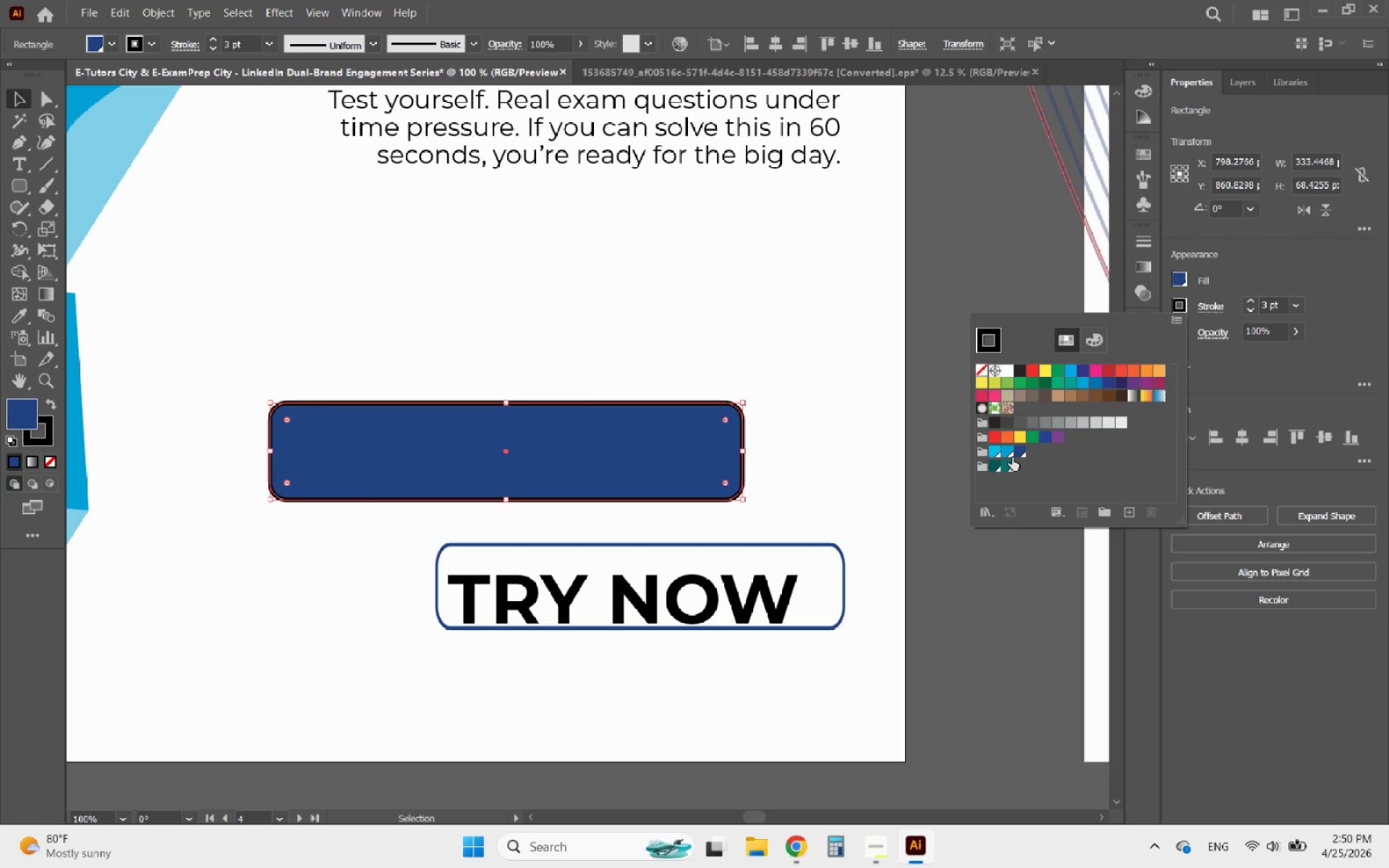 
left_click([1025, 454])
 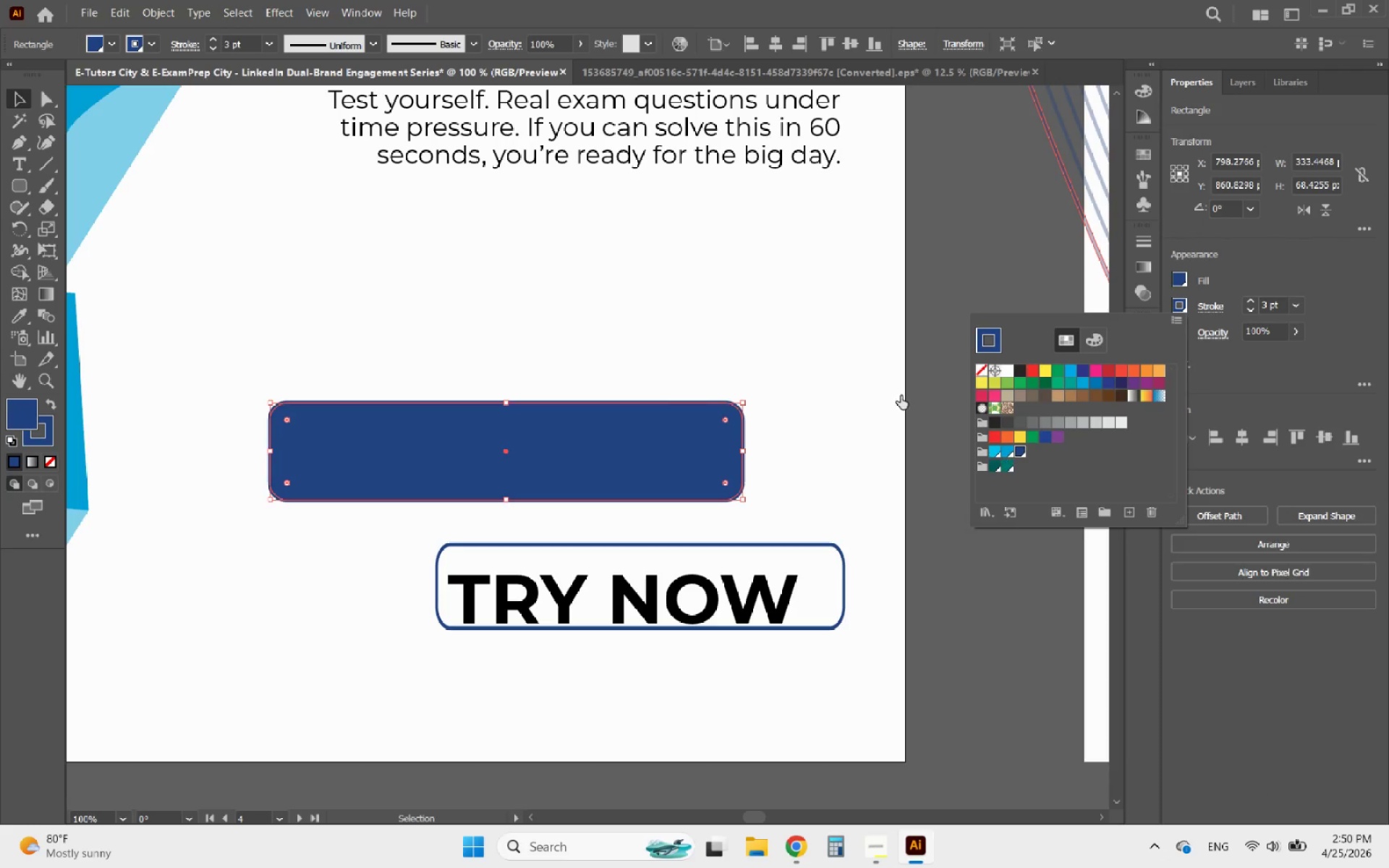 
left_click([784, 326])
 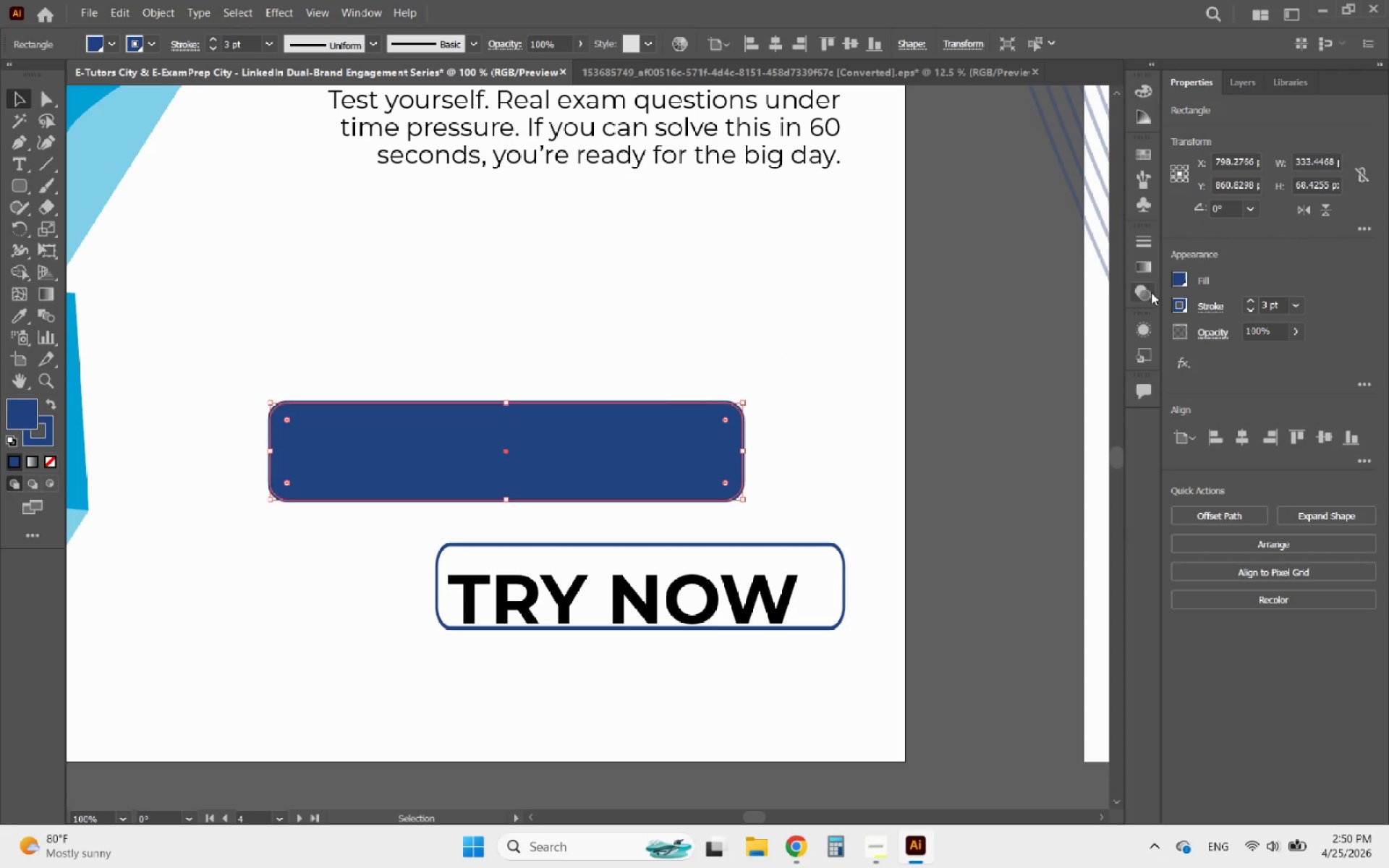 
left_click([1176, 285])
 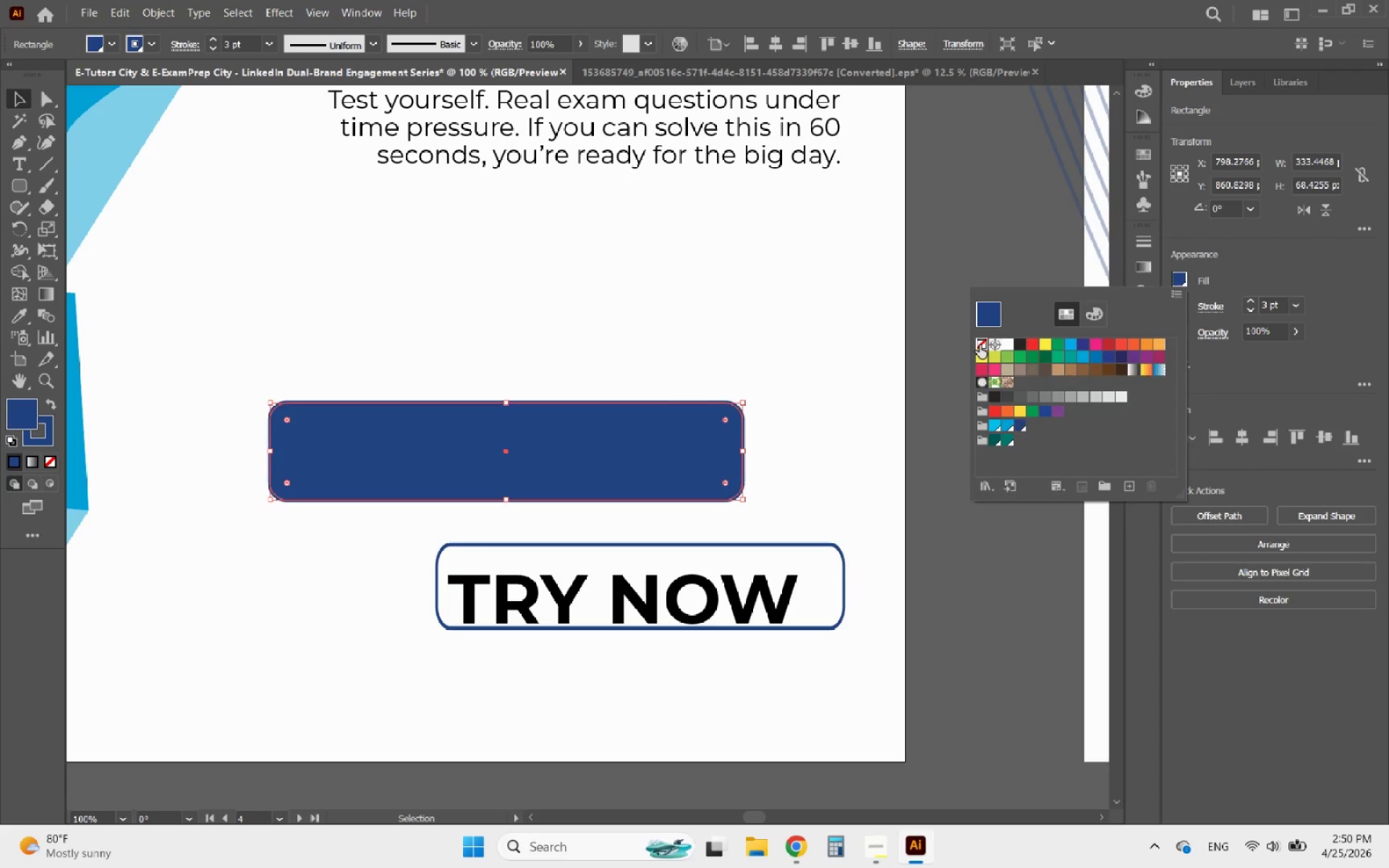 
double_click([777, 349])
 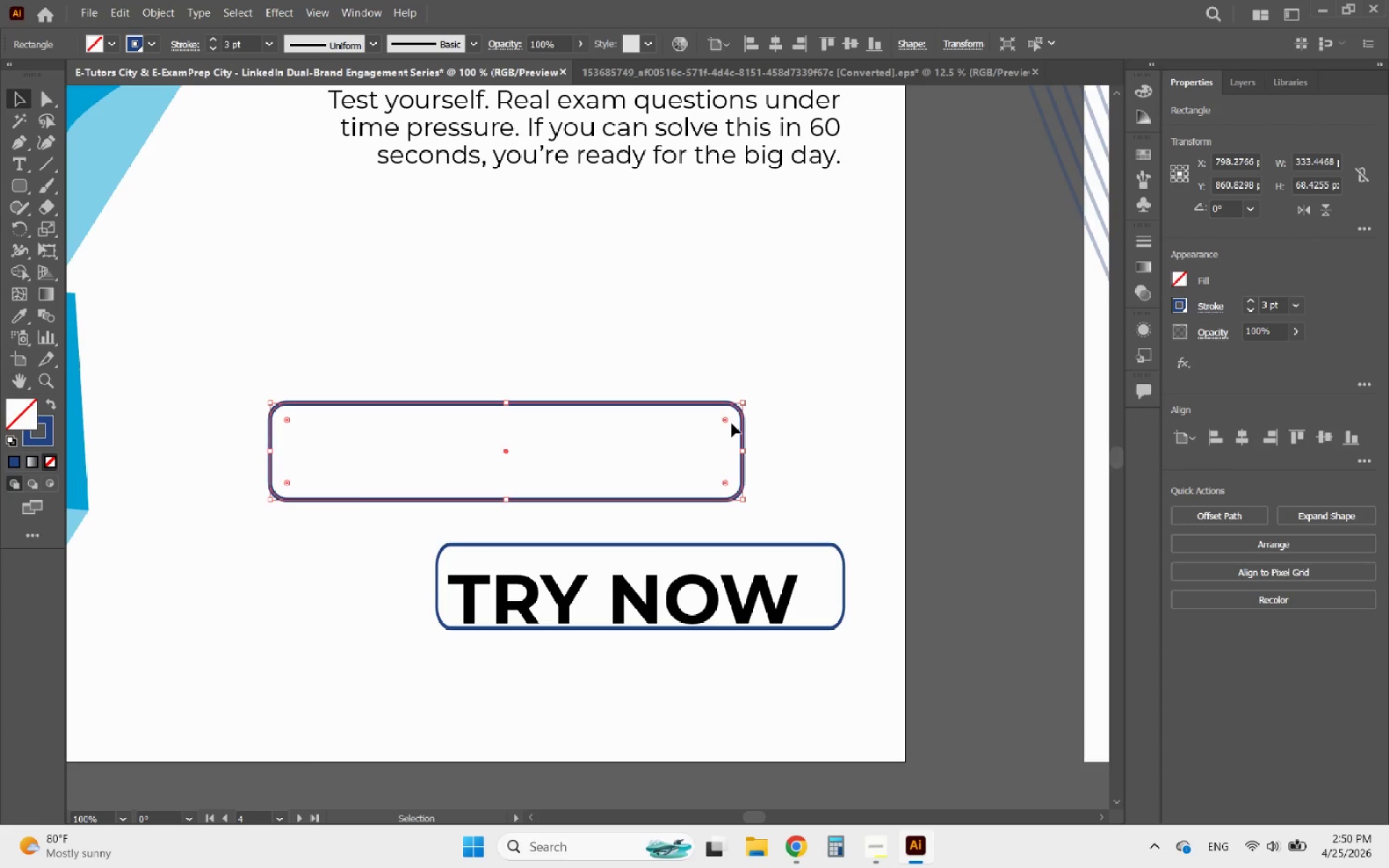 
left_click_drag(start_coordinate=[719, 420], to_coordinate=[633, 459])
 